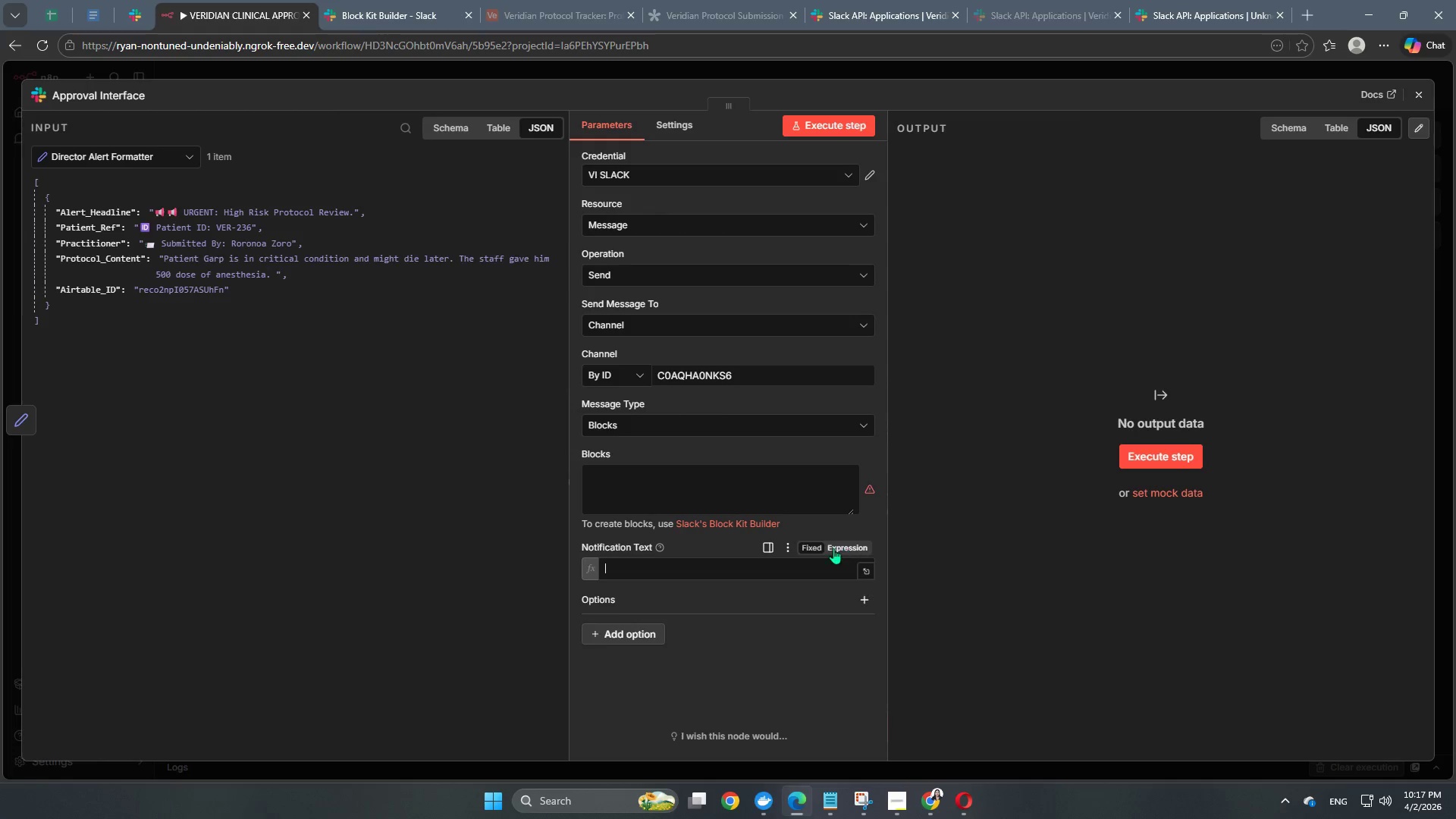 
mouse_move([805, 551])
 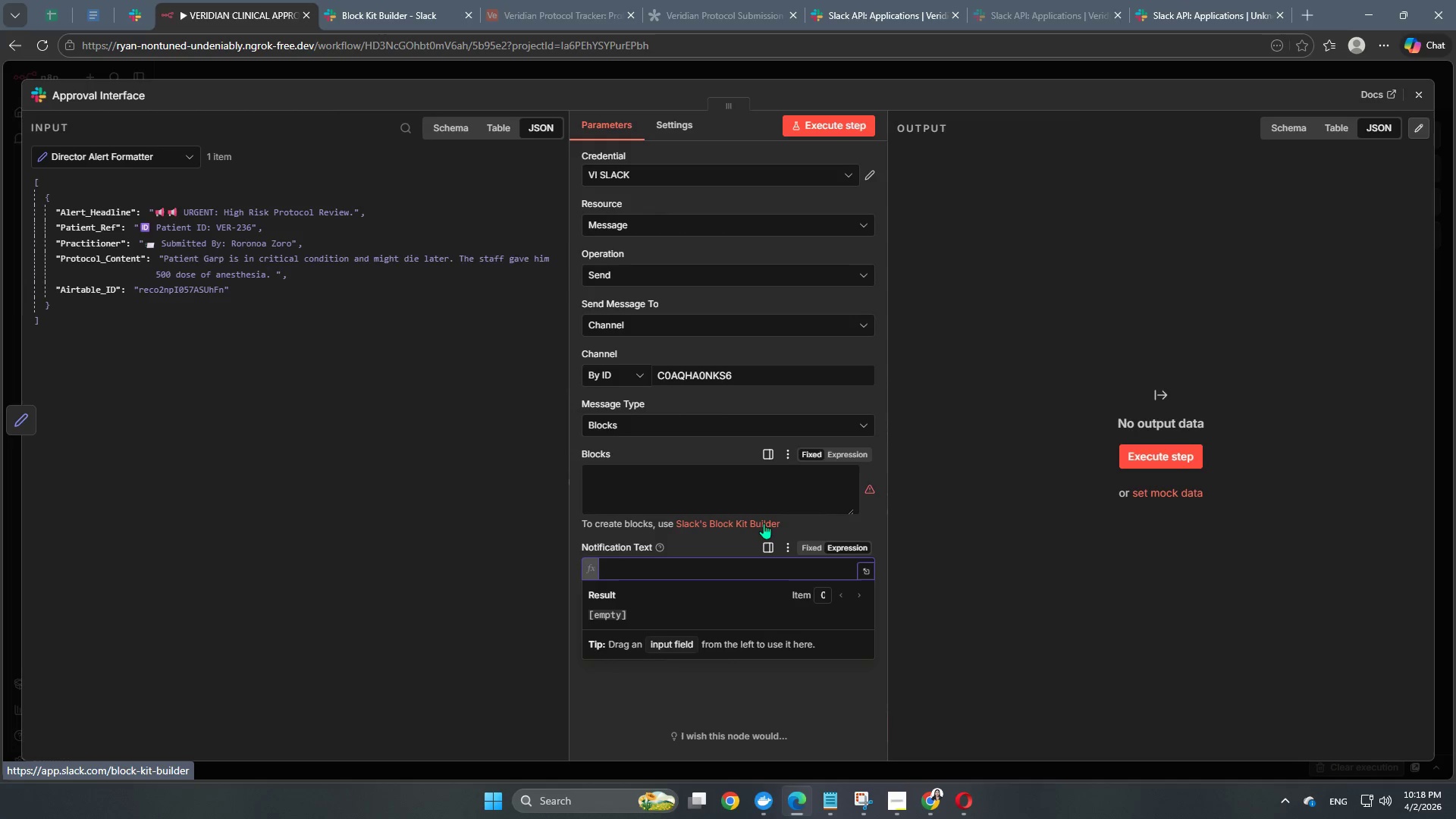 
wait(27.84)
 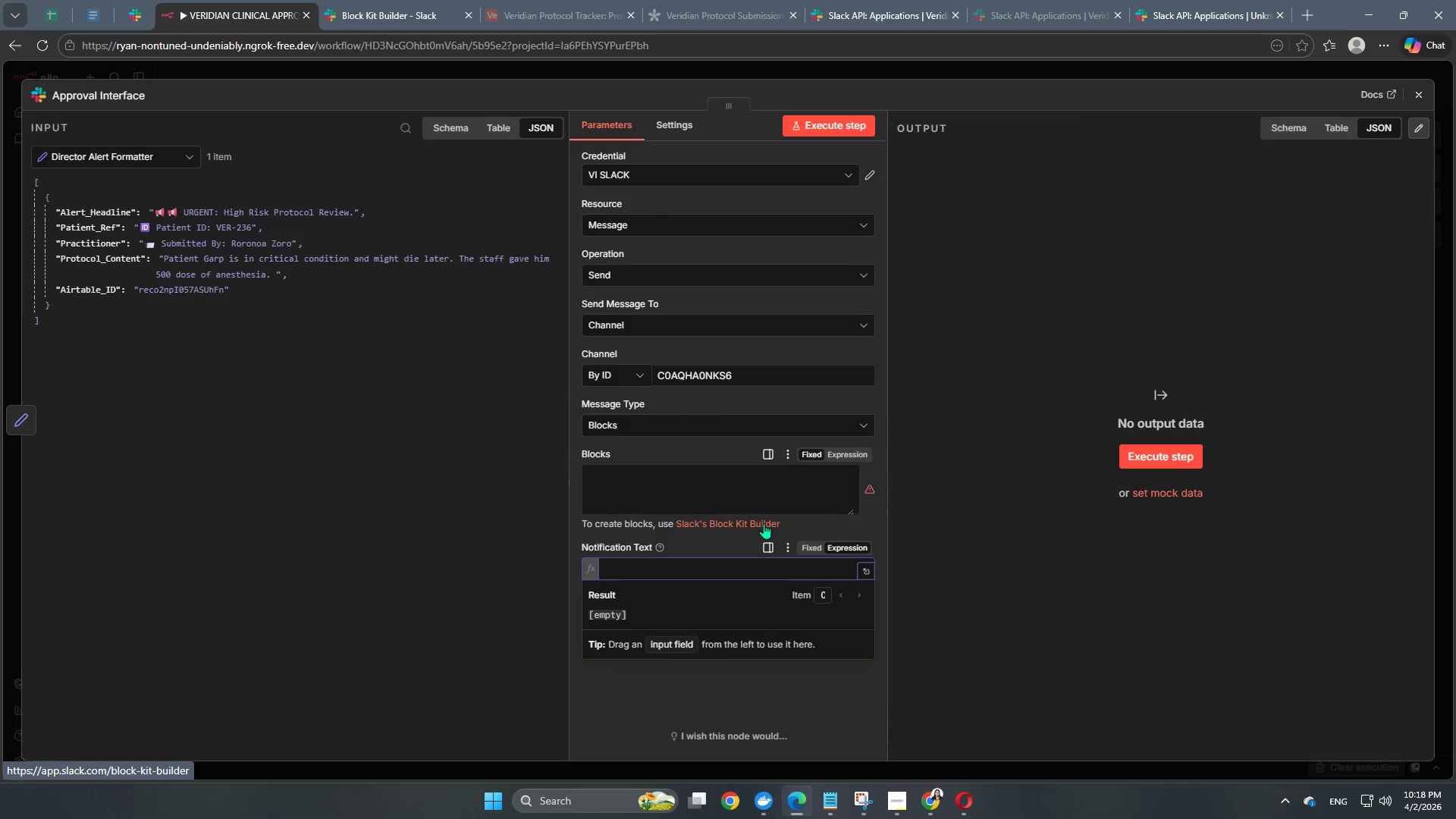 
left_click([714, 536])
 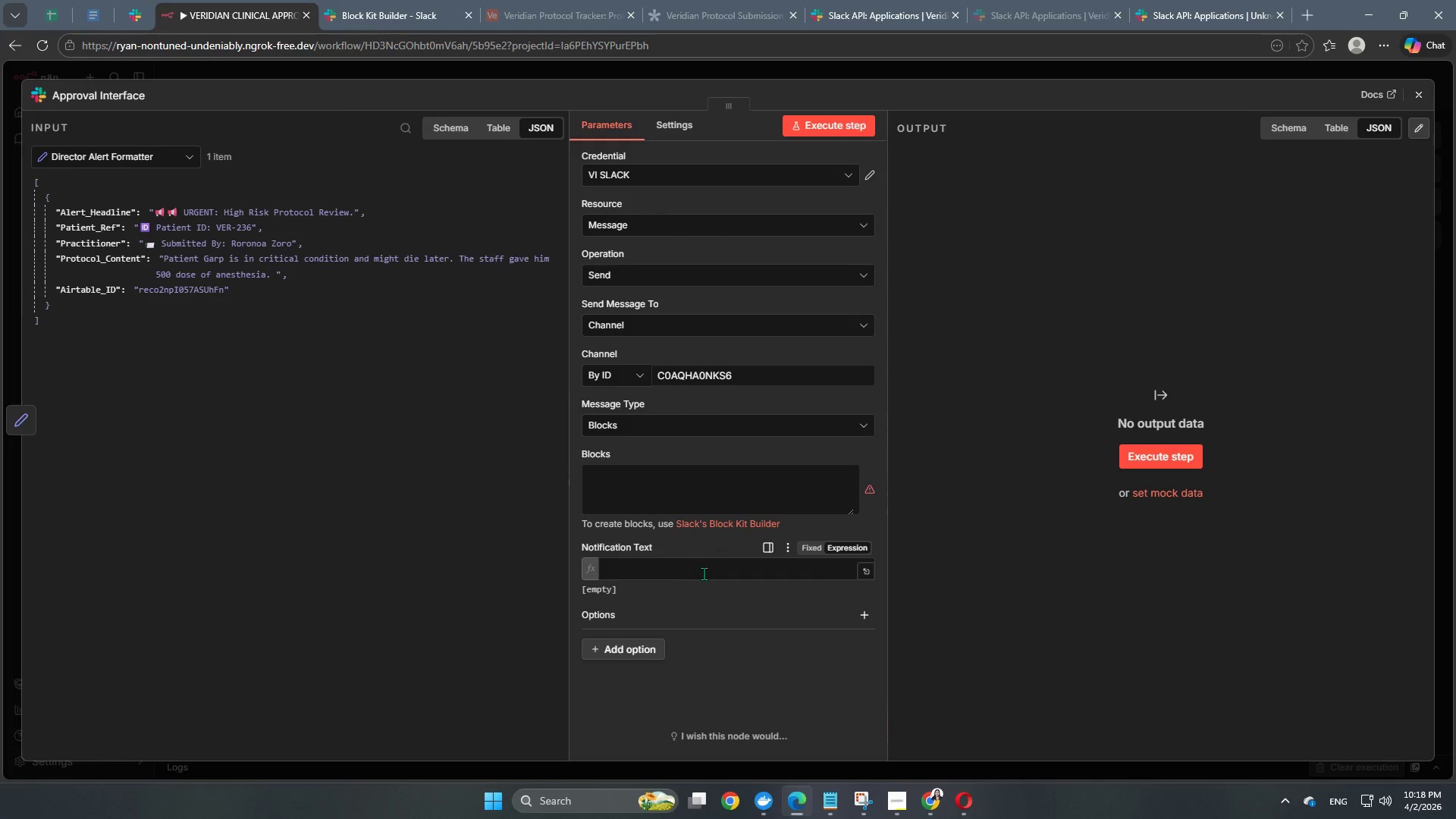 
left_click([694, 576])
 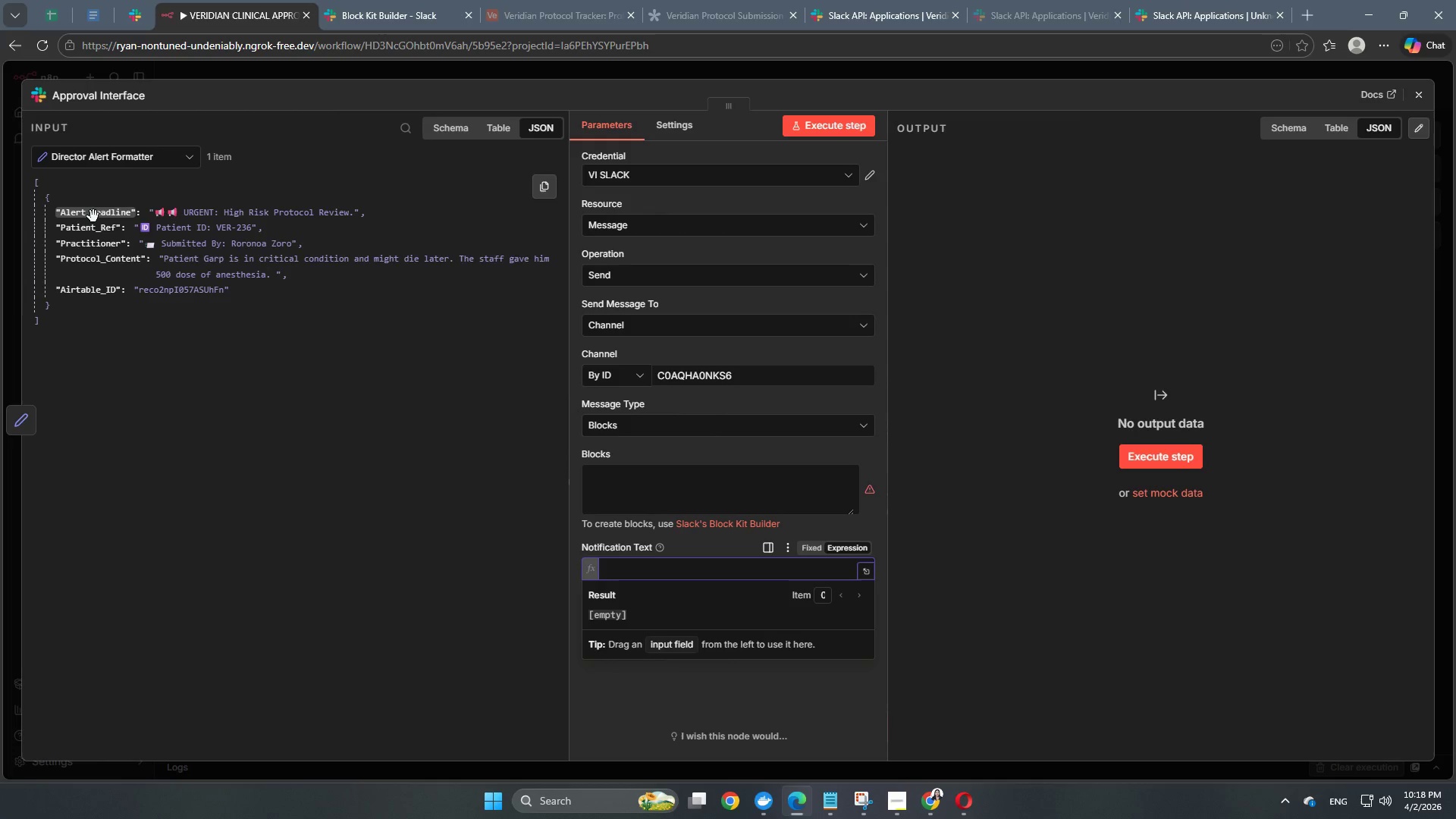 
wait(22.09)
 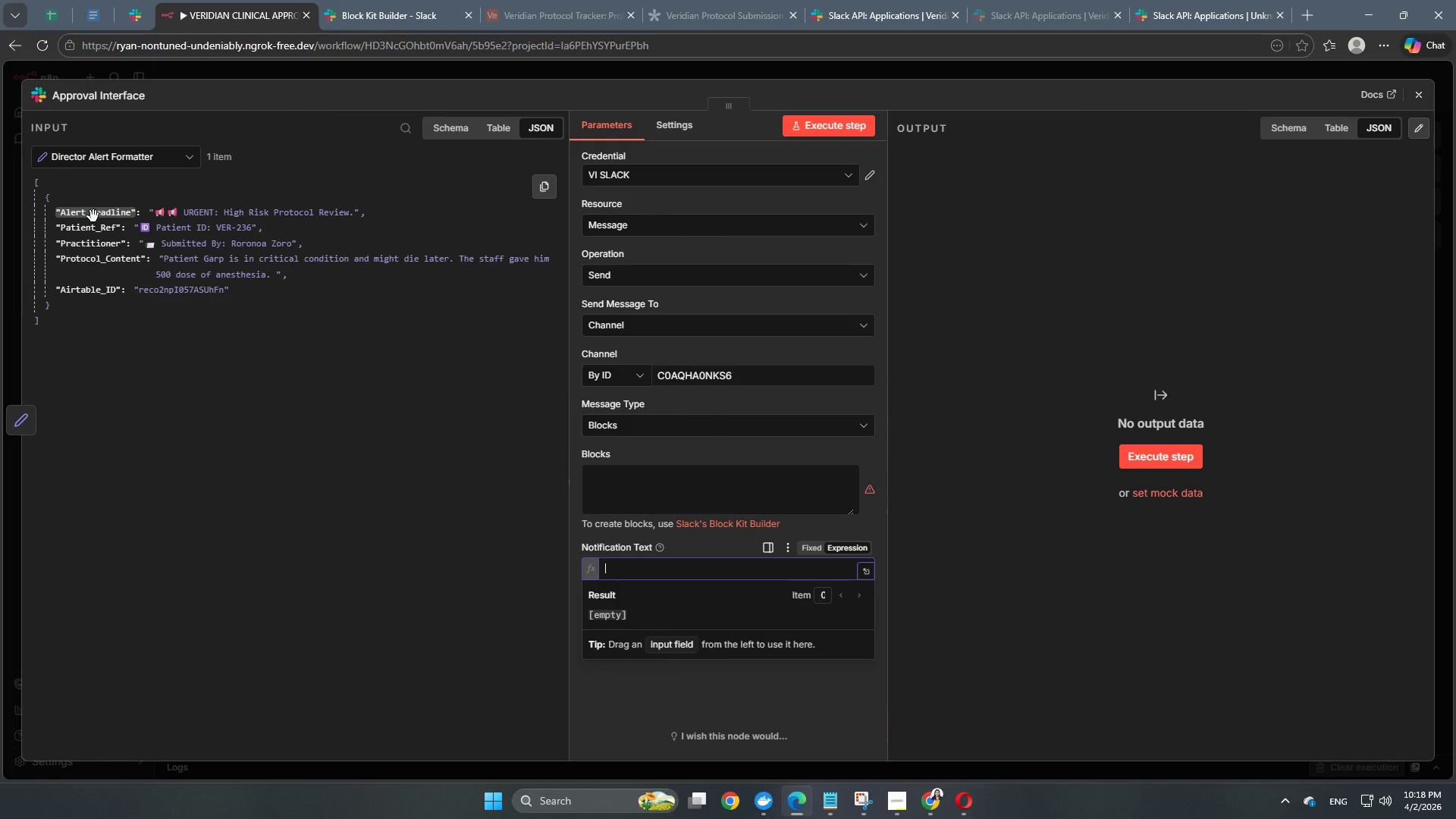 
type(New Protoca)
key(Backspace)
type(ol;)
key(Backspace)
type( f)
key(Backspace)
type(For )
 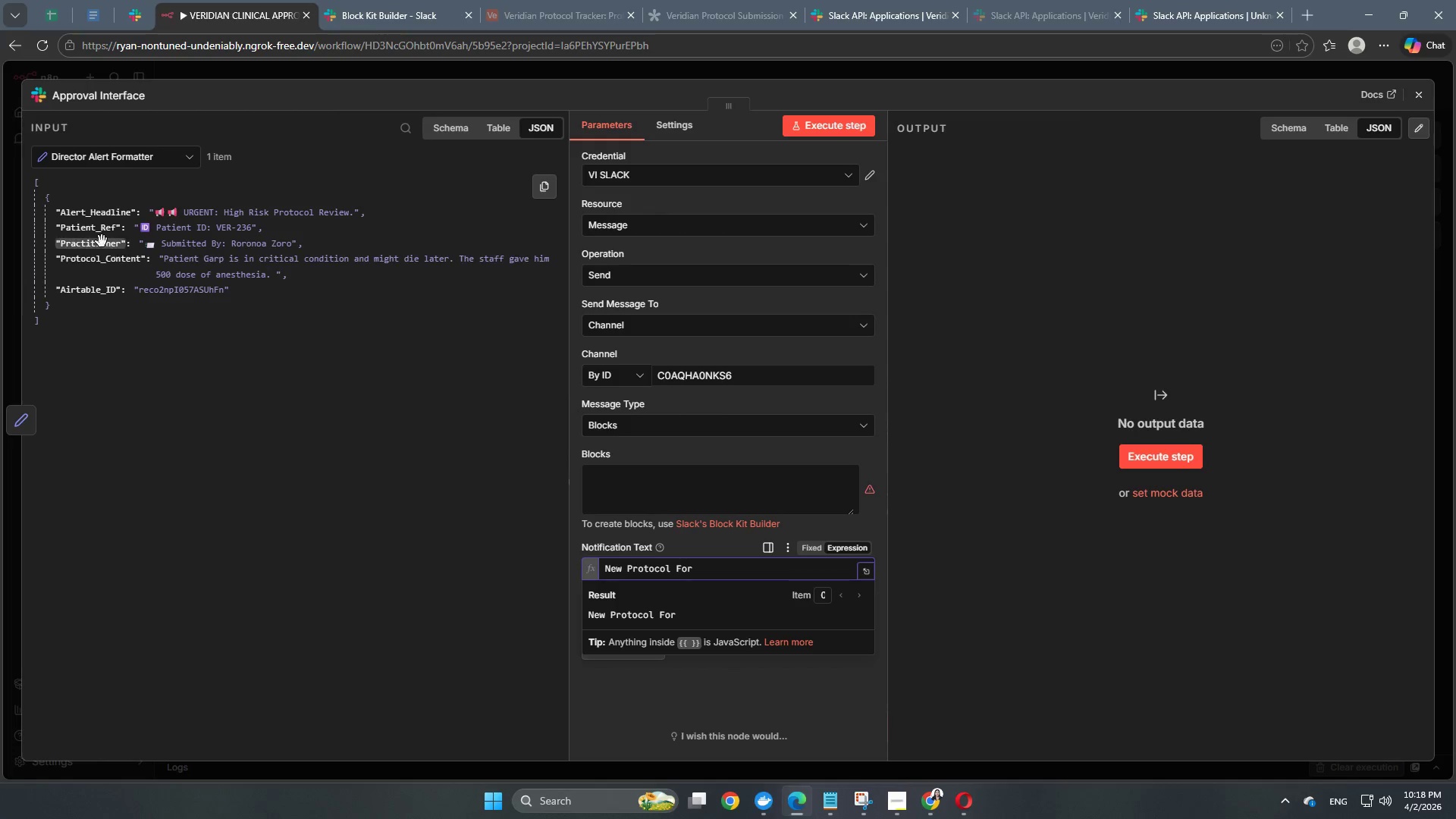 
left_click_drag(start_coordinate=[96, 230], to_coordinate=[739, 566])
 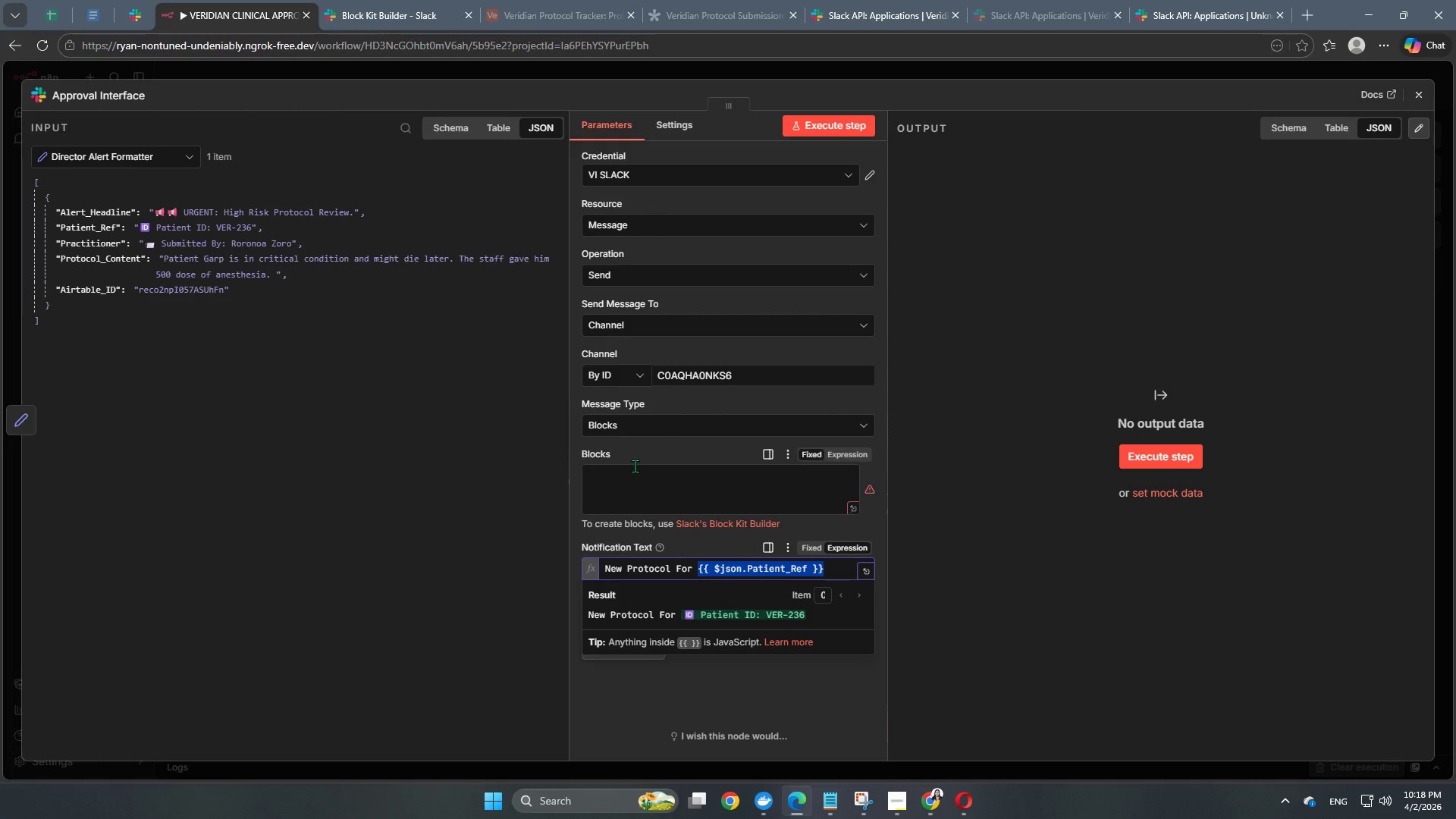 
left_click([632, 464])
 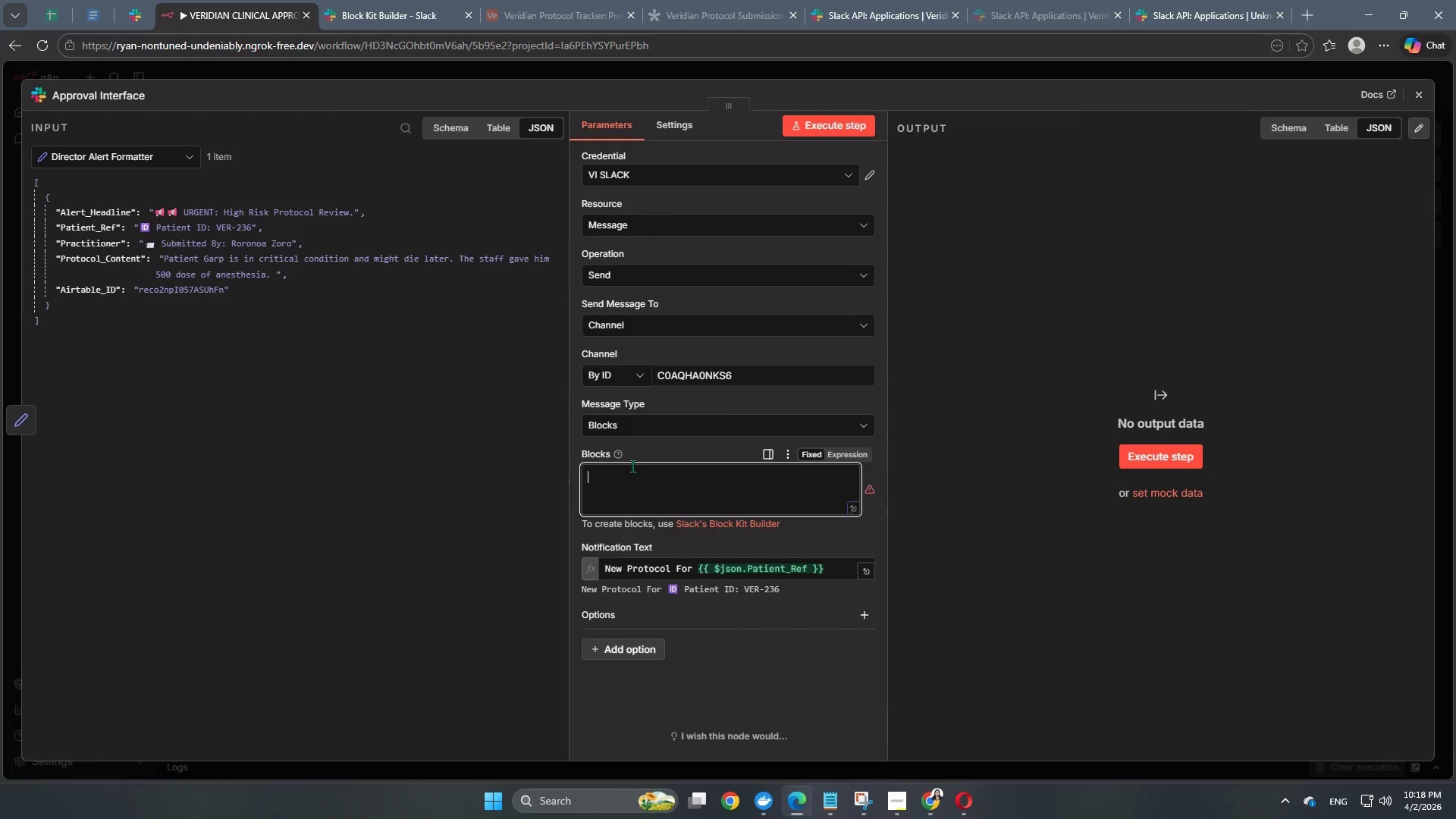 
wait(7.34)
 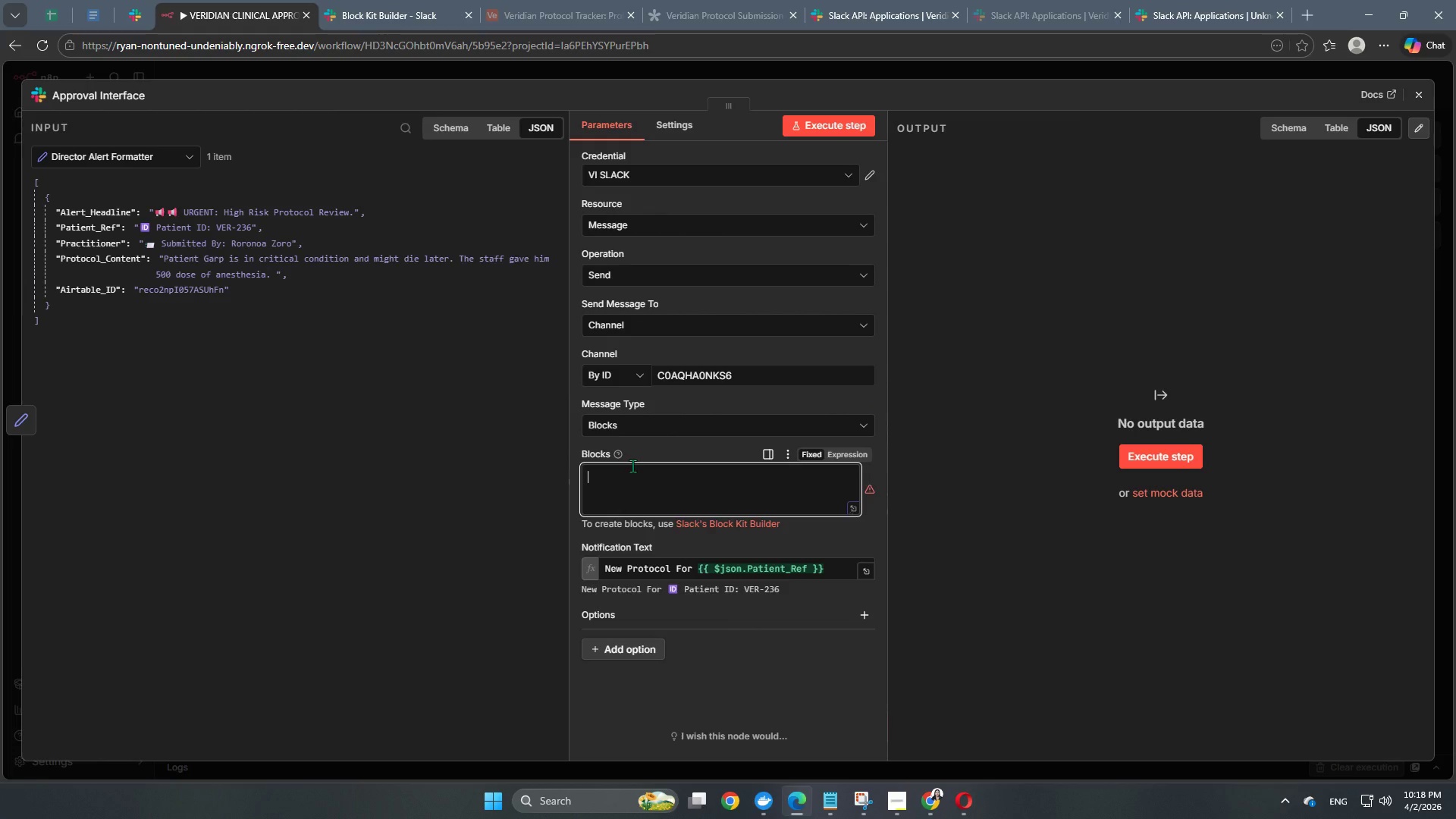 
key(BracketLeft)
 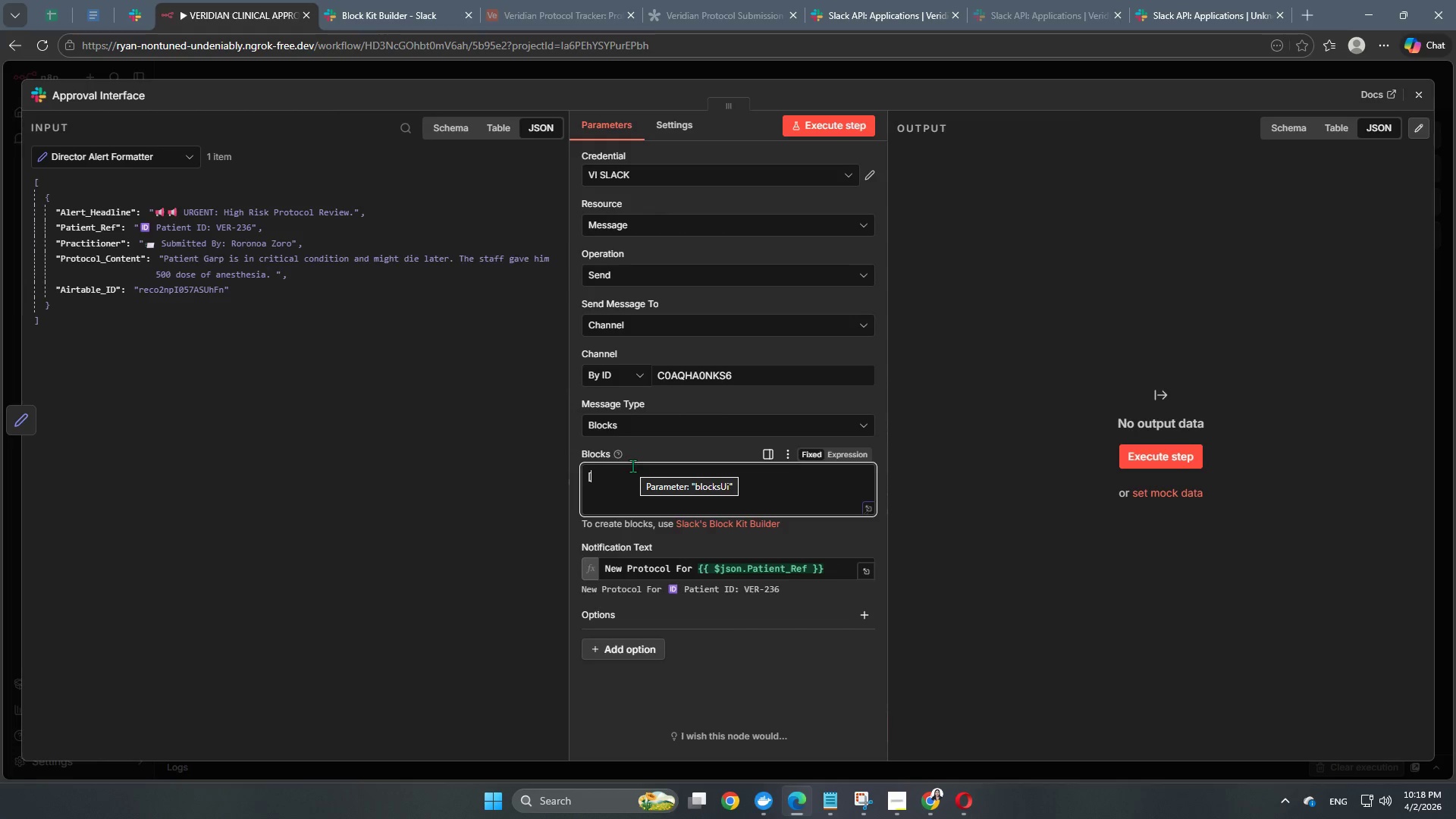 
key(Enter)
 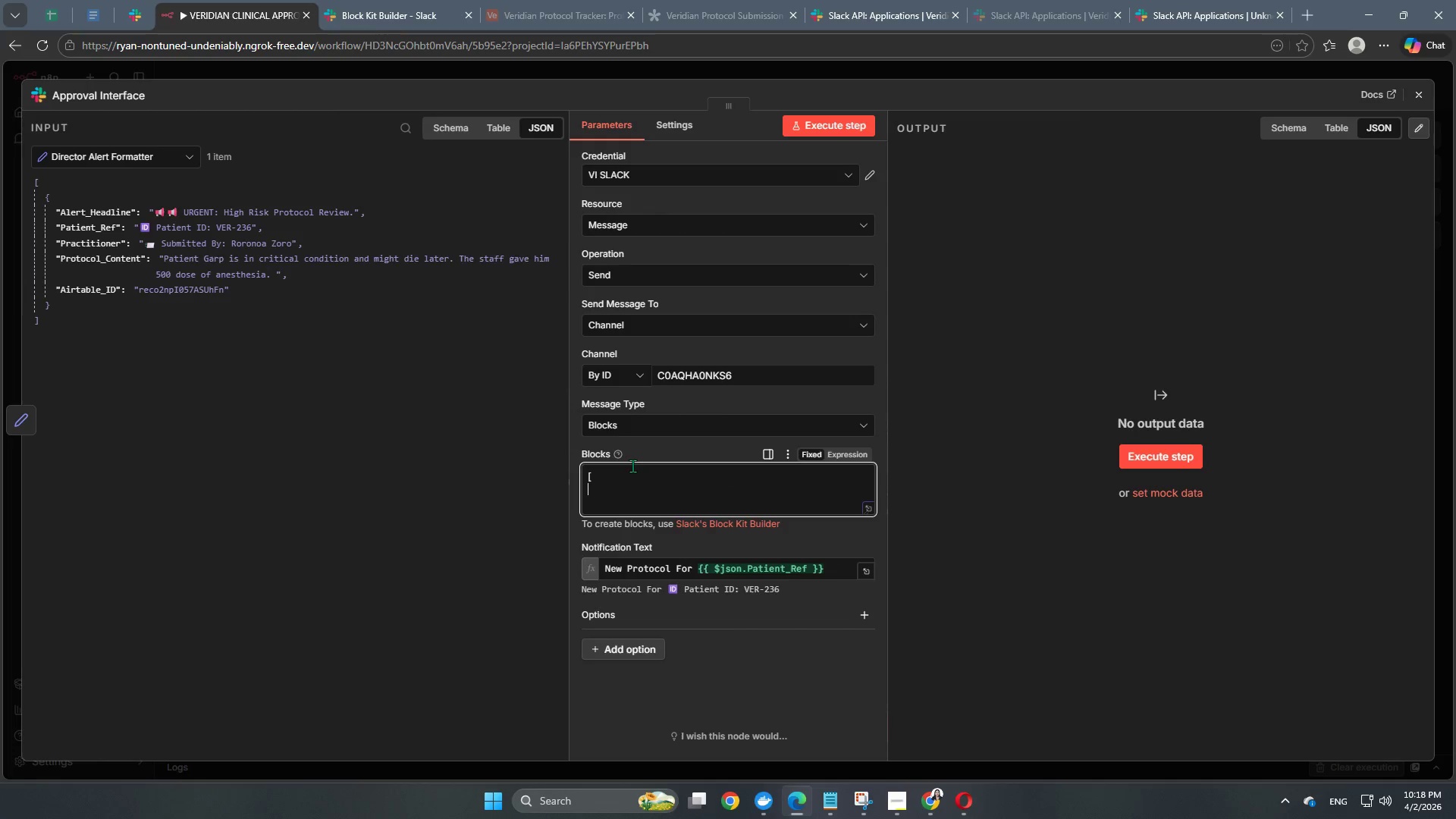 
key(Tab)
 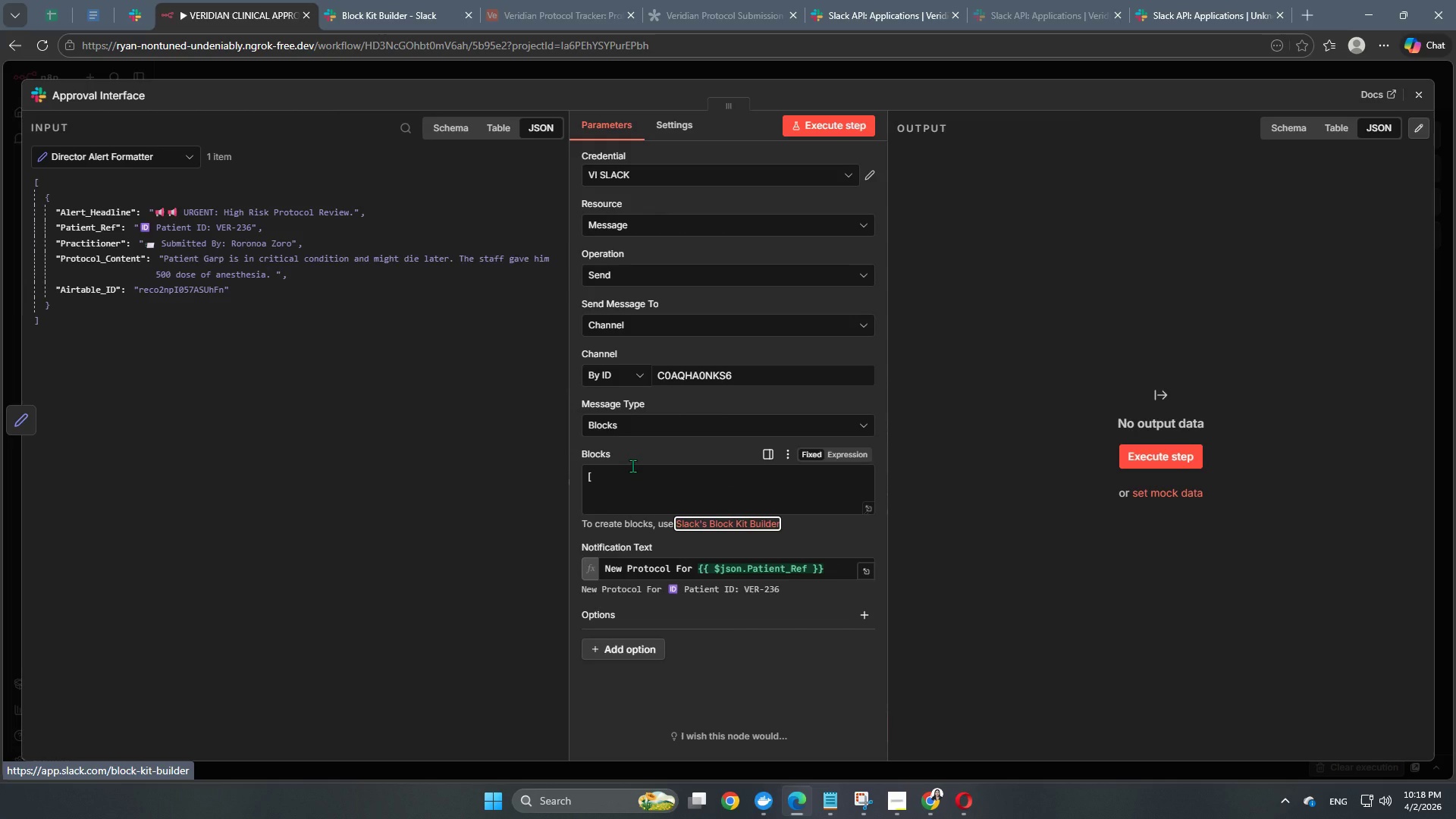 
key(Shift+BracketLeft)
 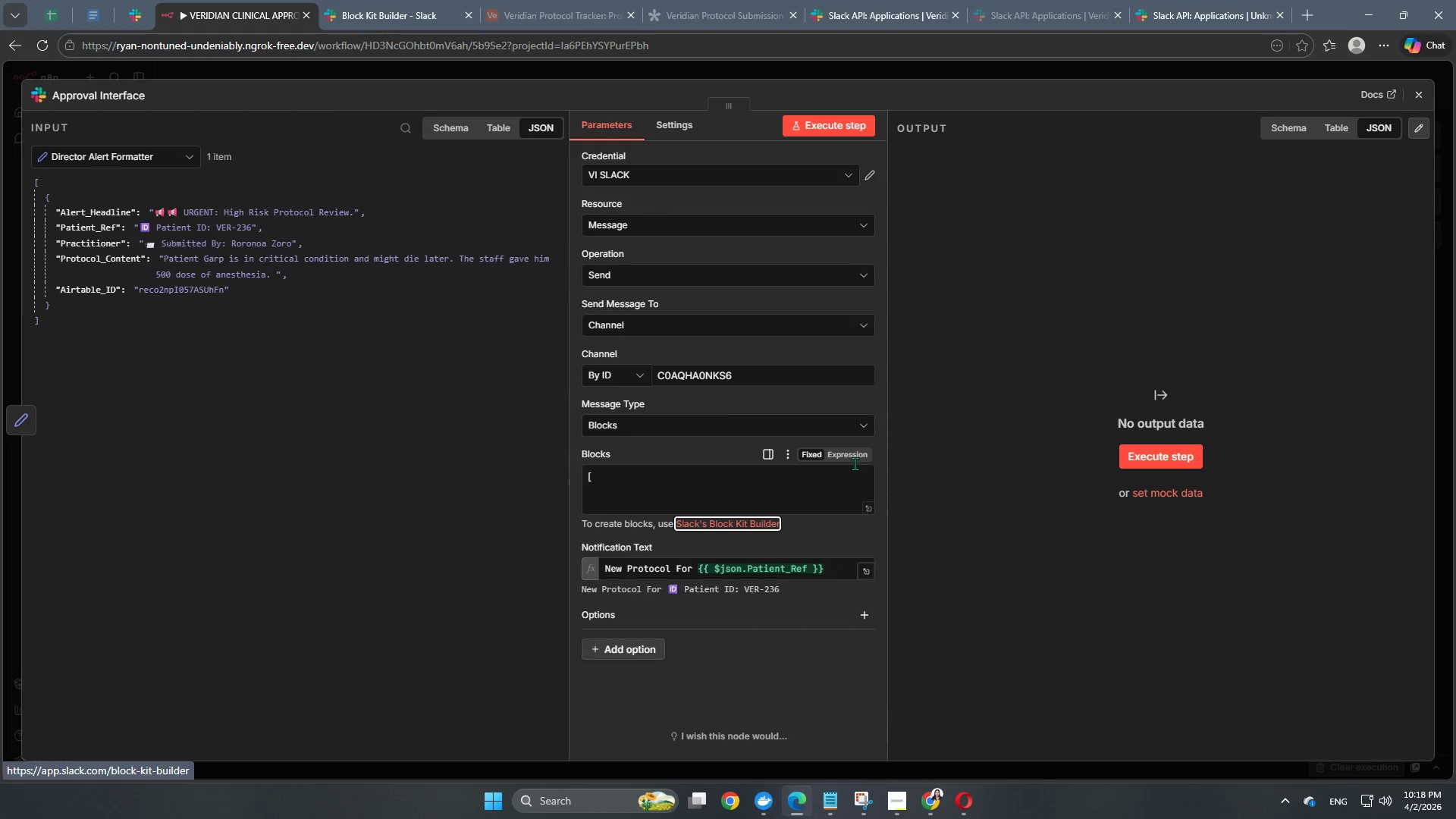 
left_click([645, 475])
 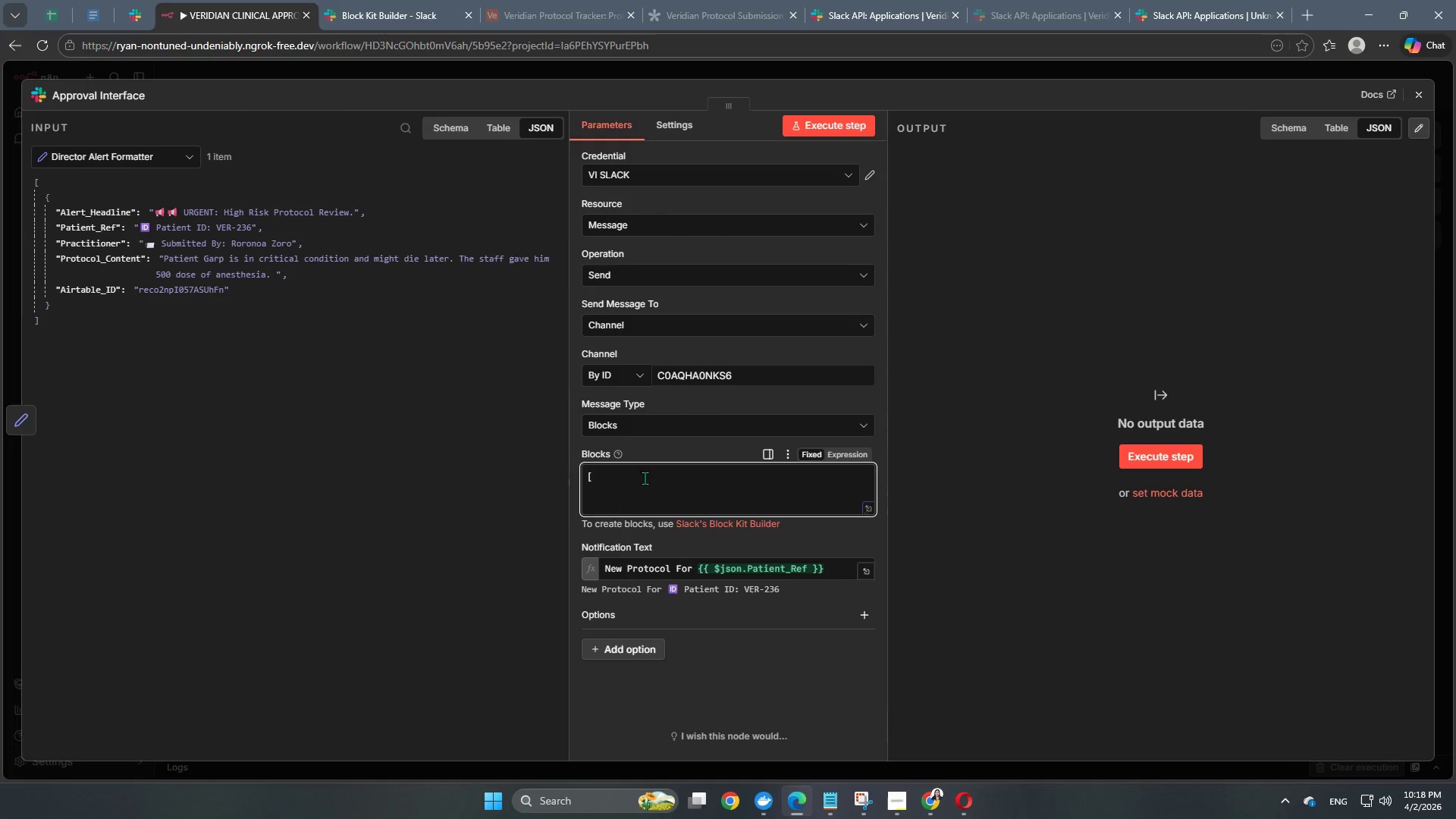 
key(Backspace)
 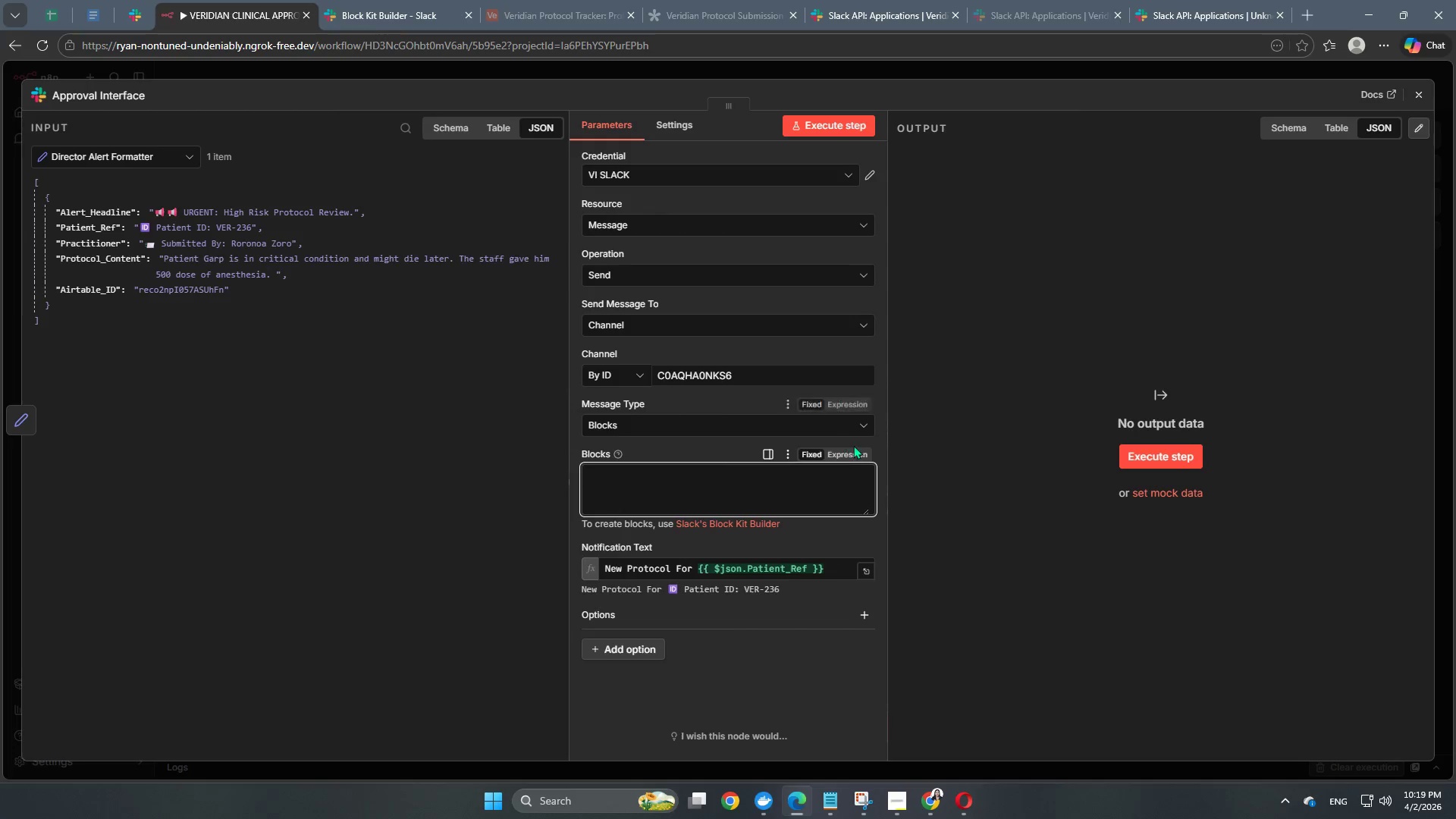 
left_click([852, 459])
 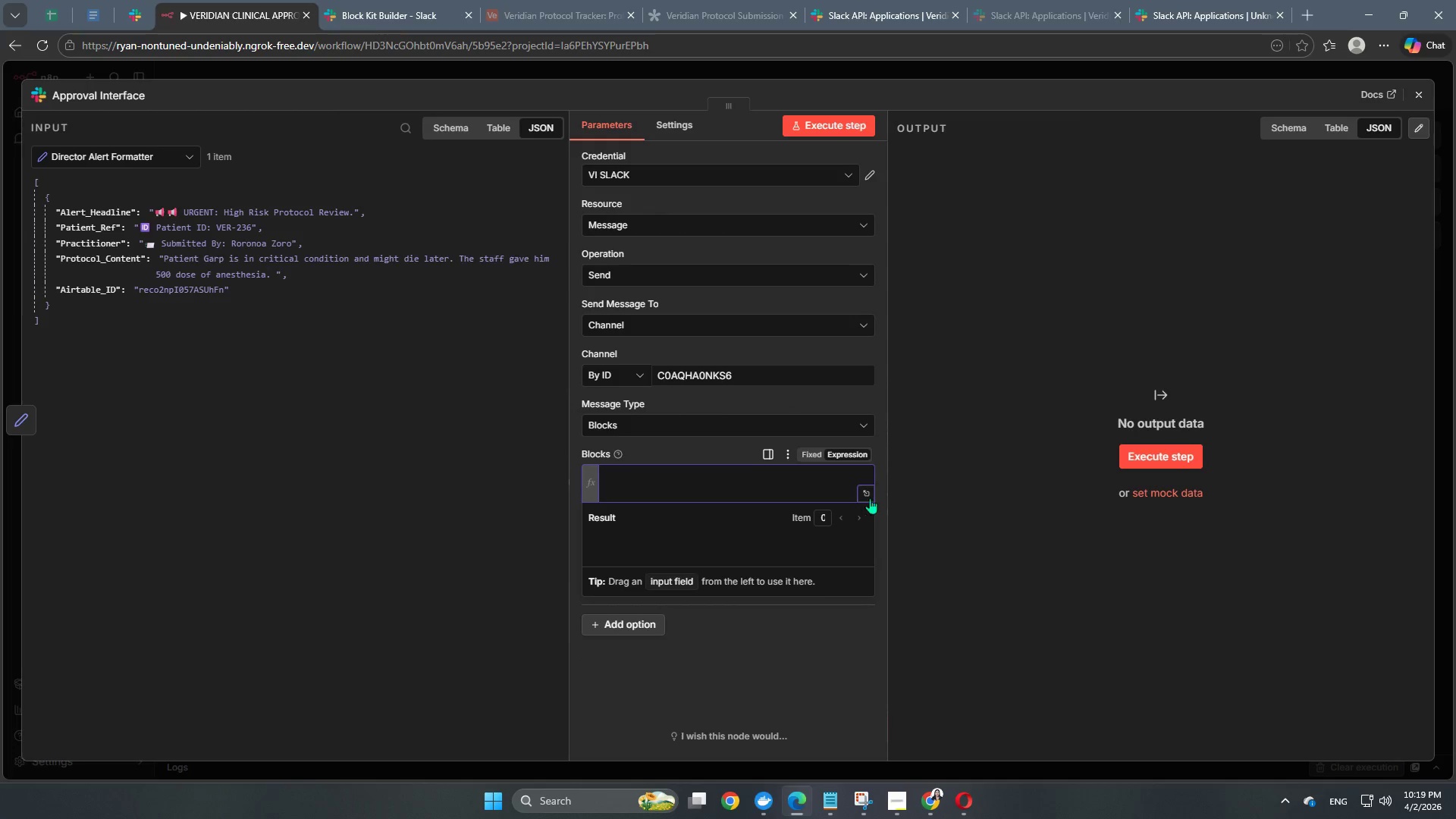 
left_click([866, 494])
 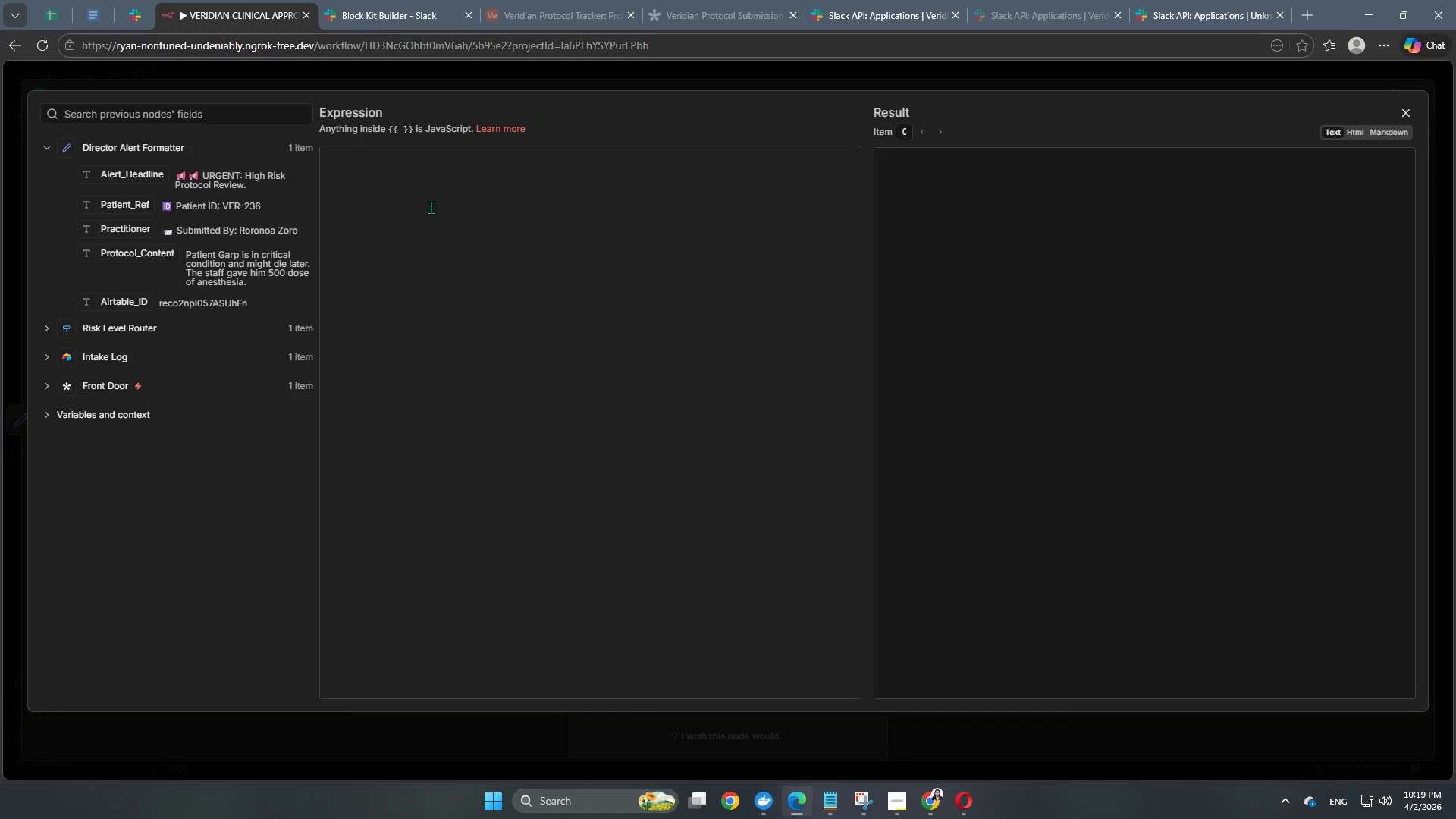 
left_click([426, 184])
 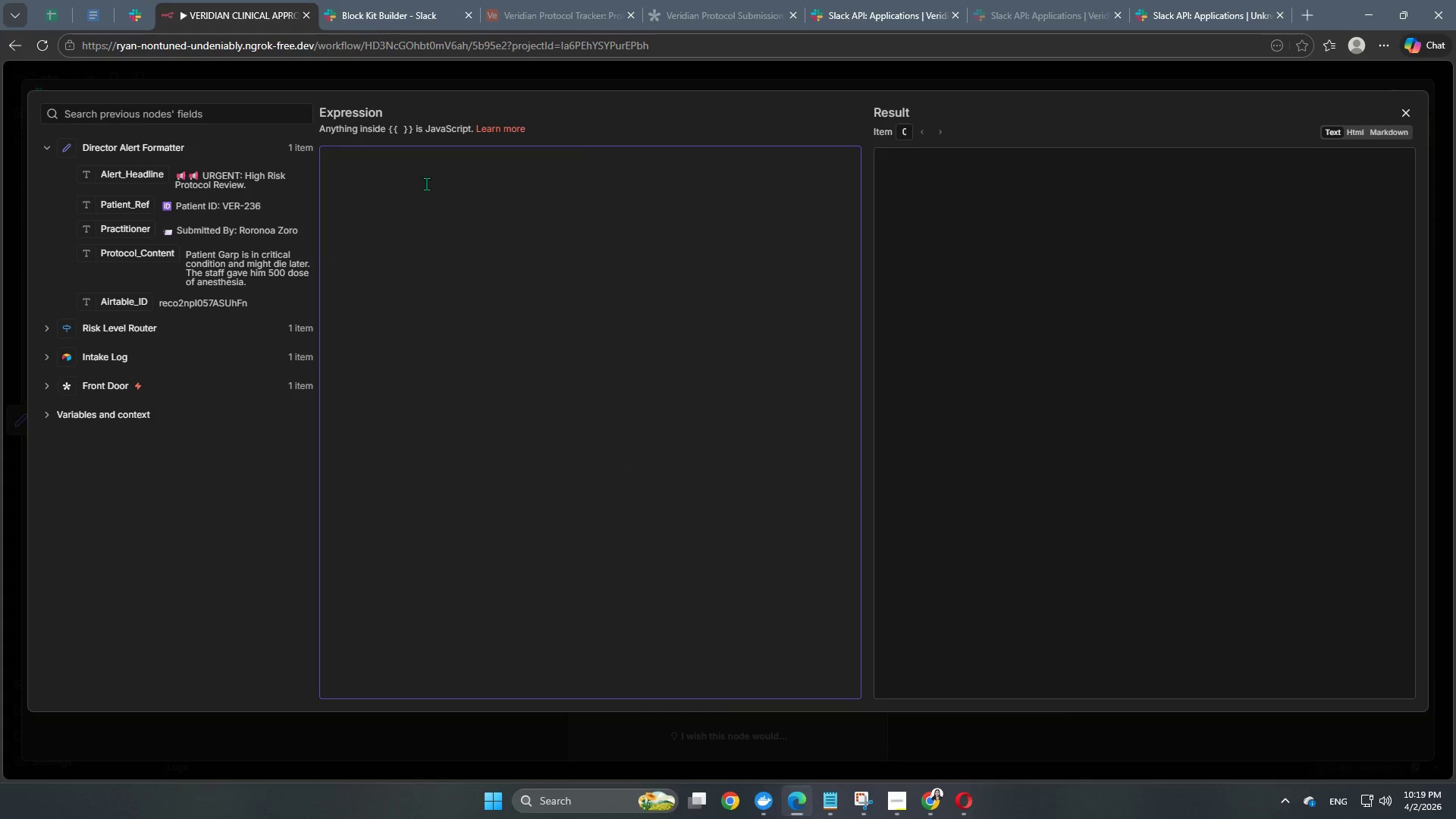 
key(Backspace)
 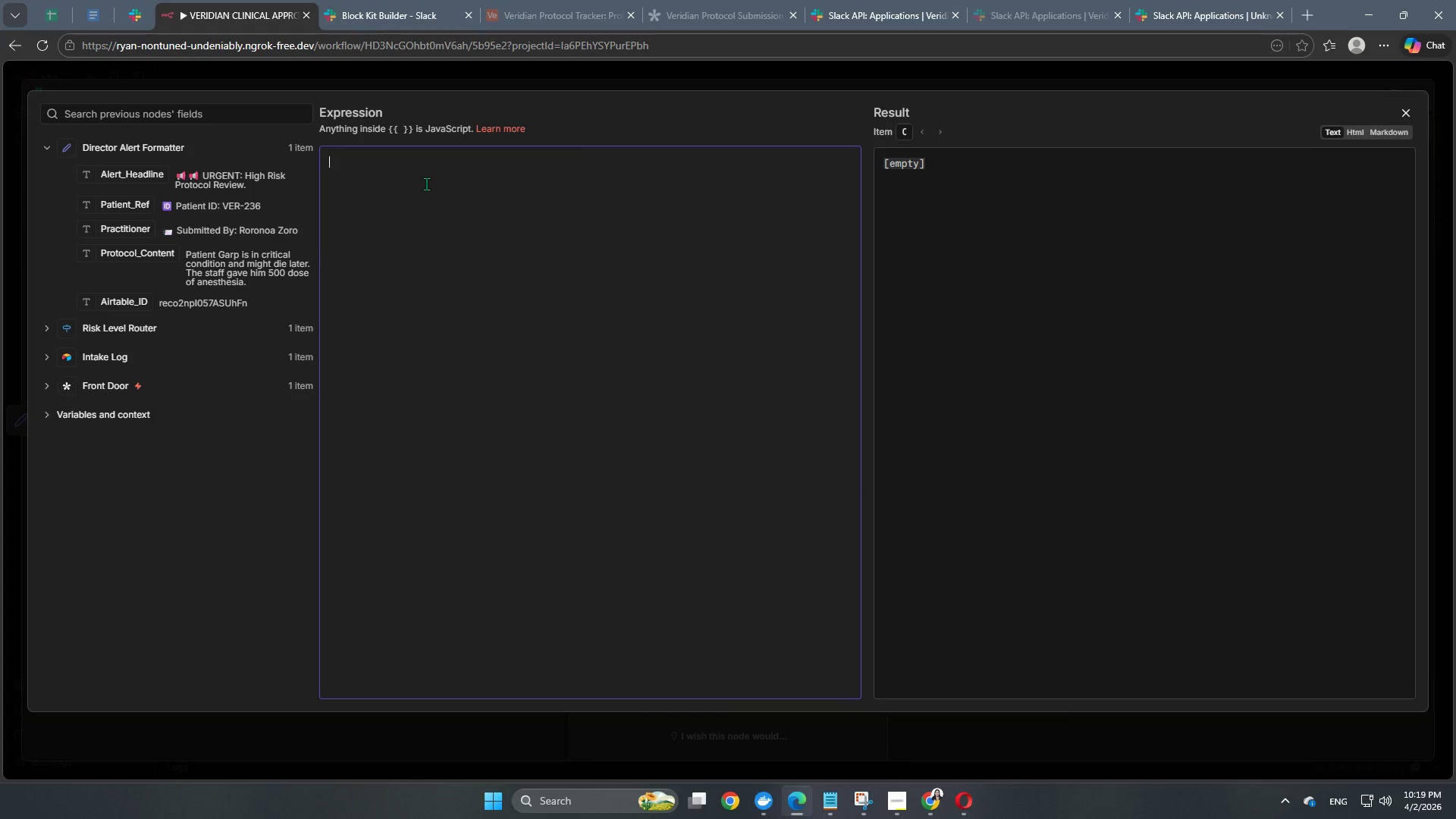 
key(Backspace)
 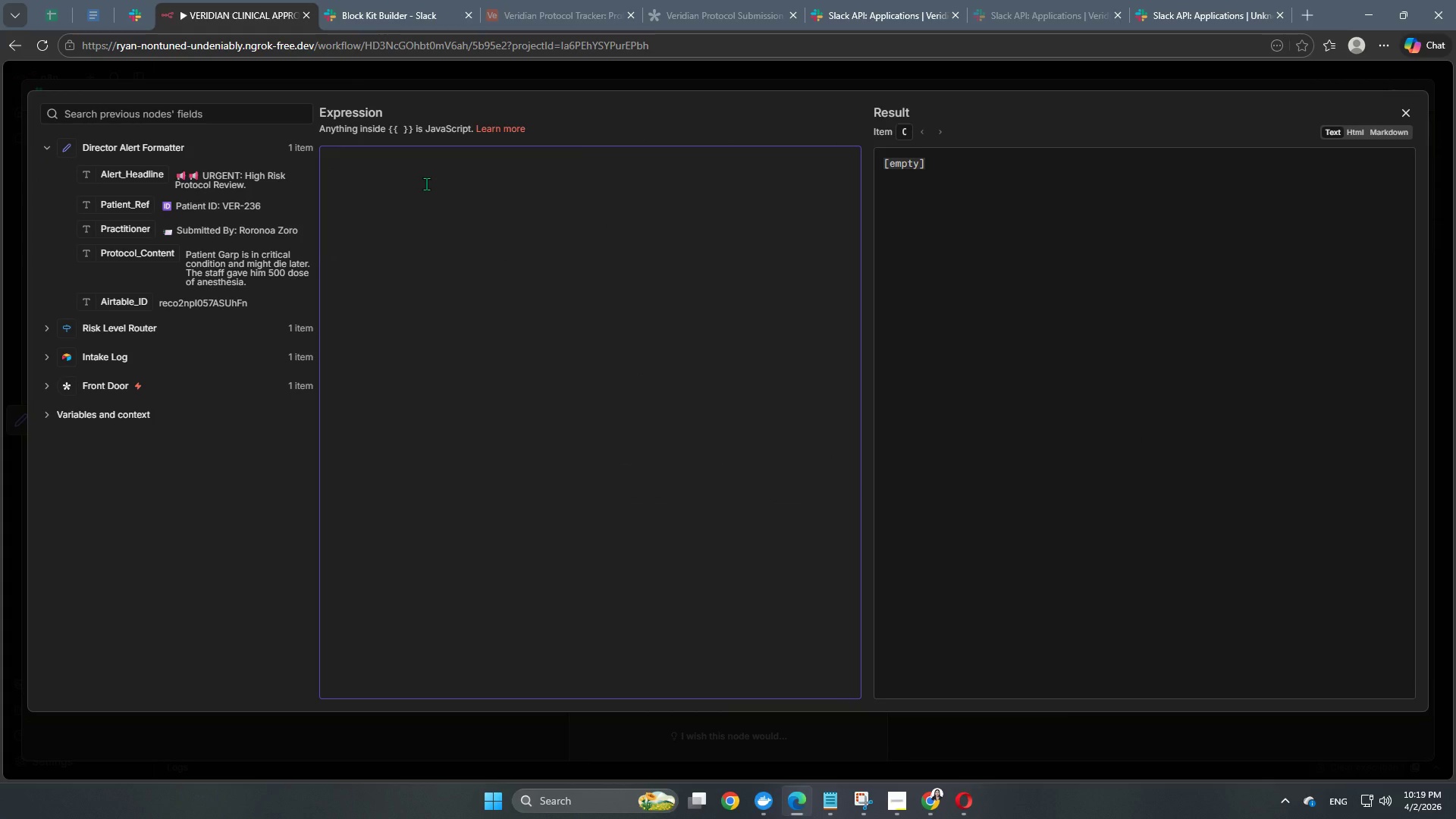 
key(Shift+ShiftRight)
 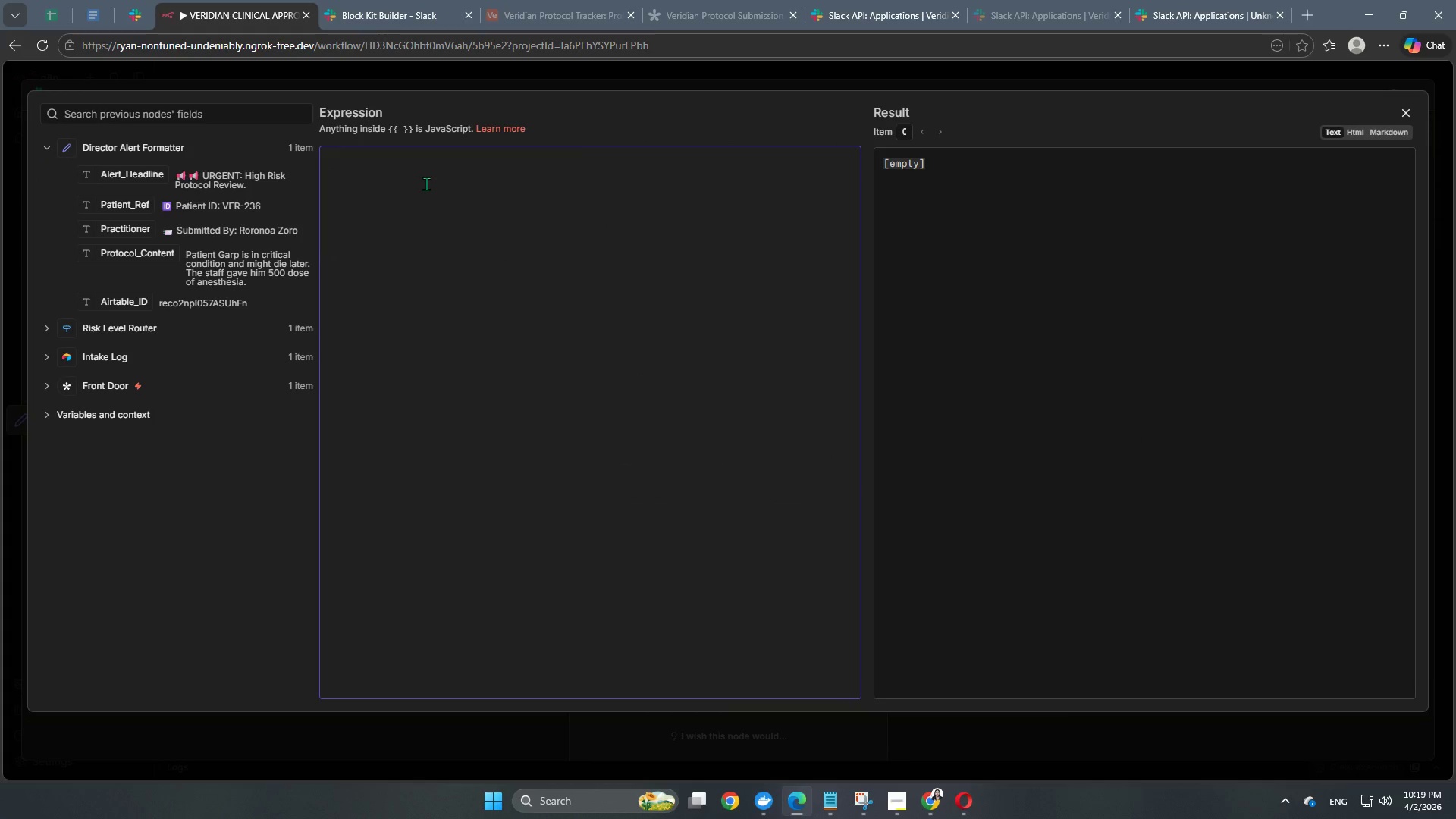 
key(BracketLeft)
 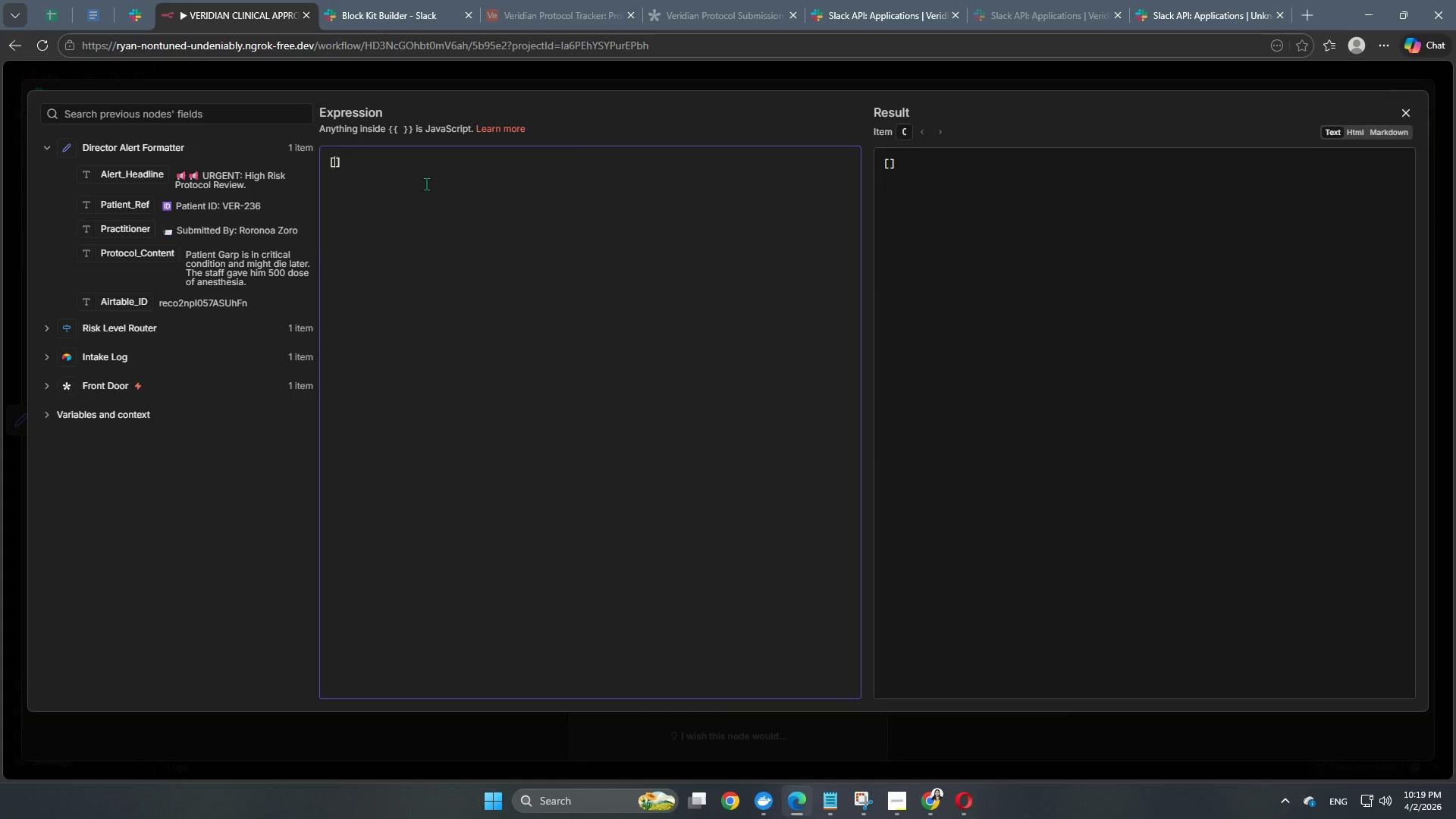 
key(Enter)
 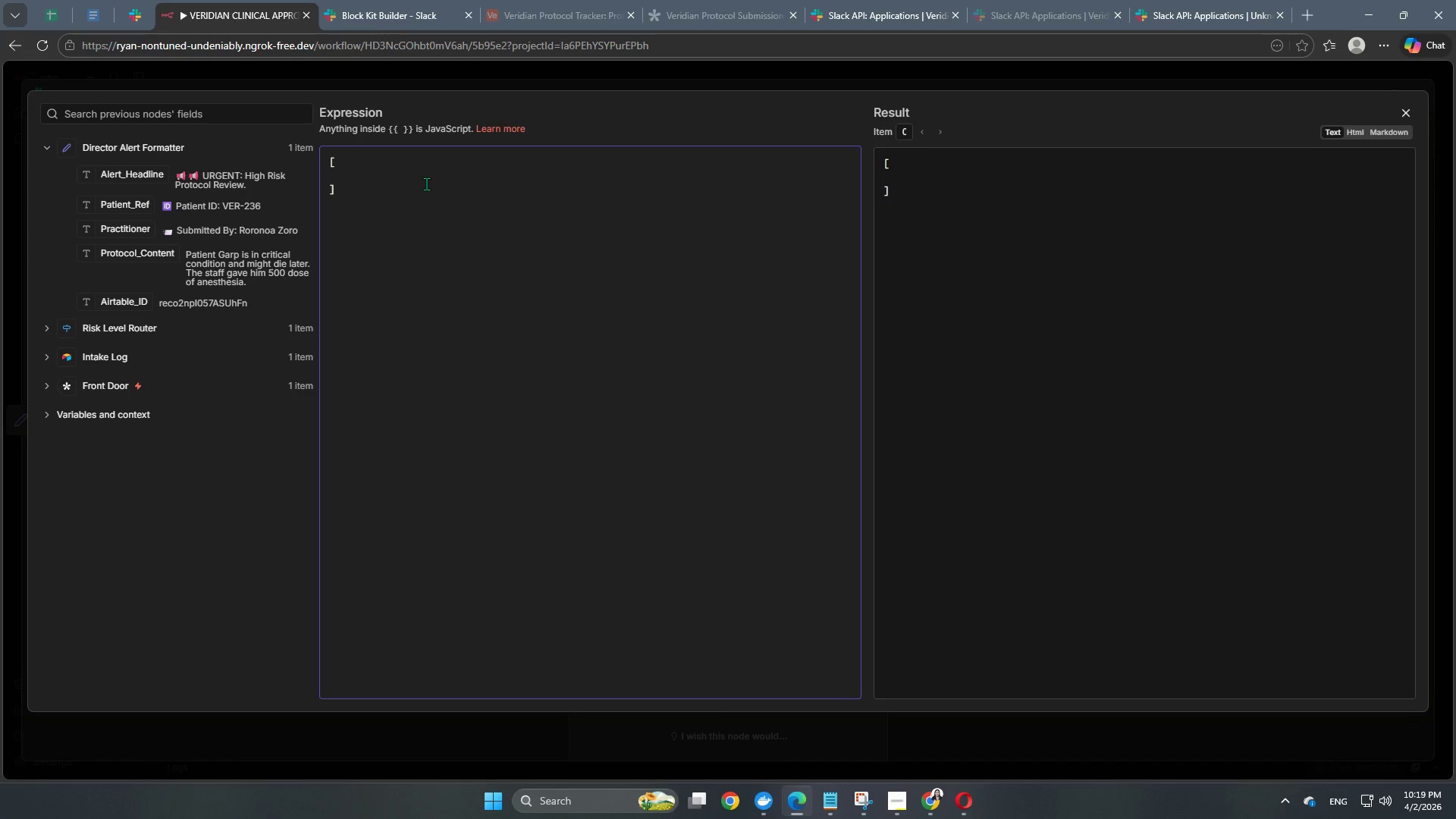 
key(Tab)
 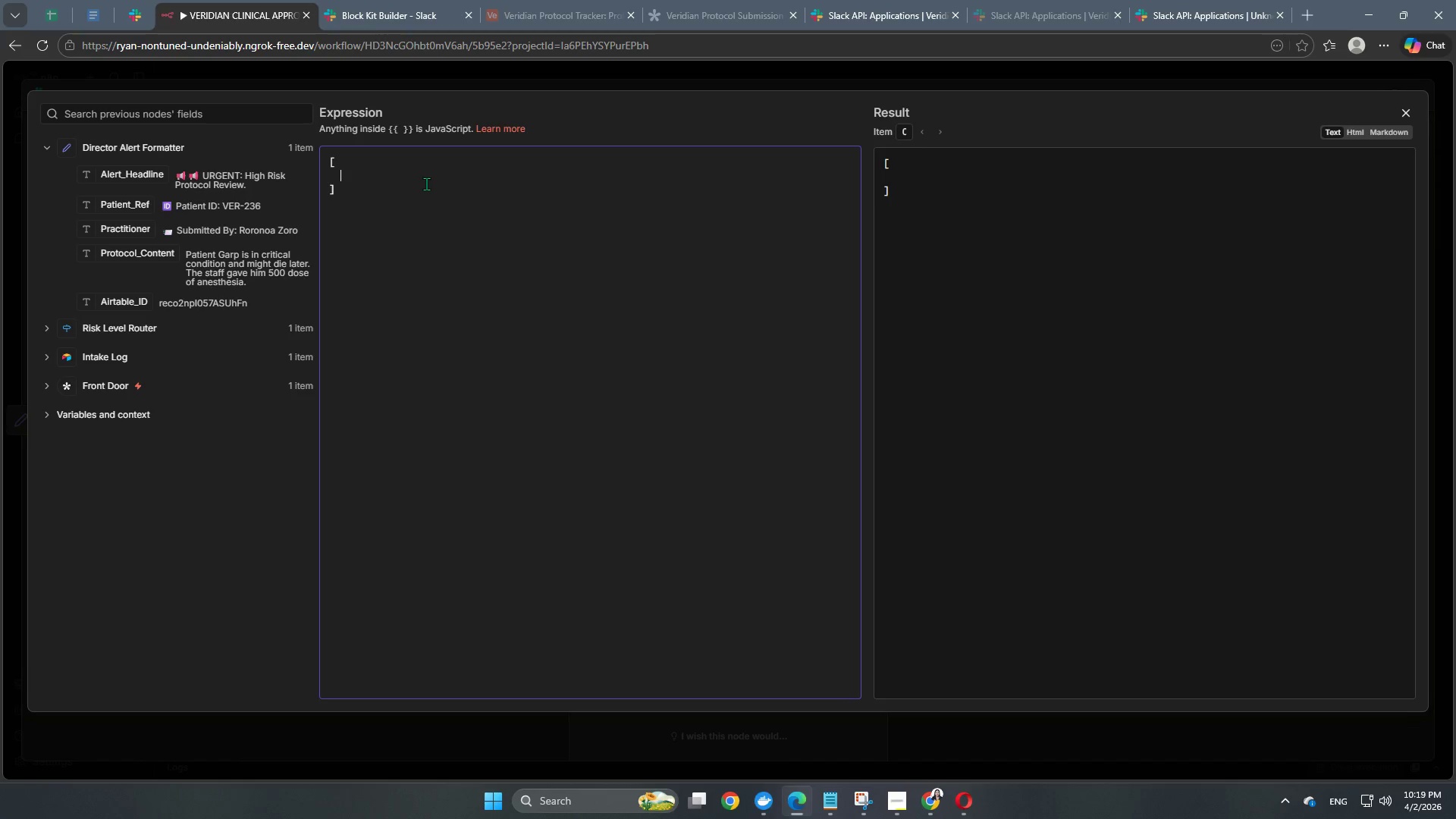 
key(Shift+ShiftRight)
 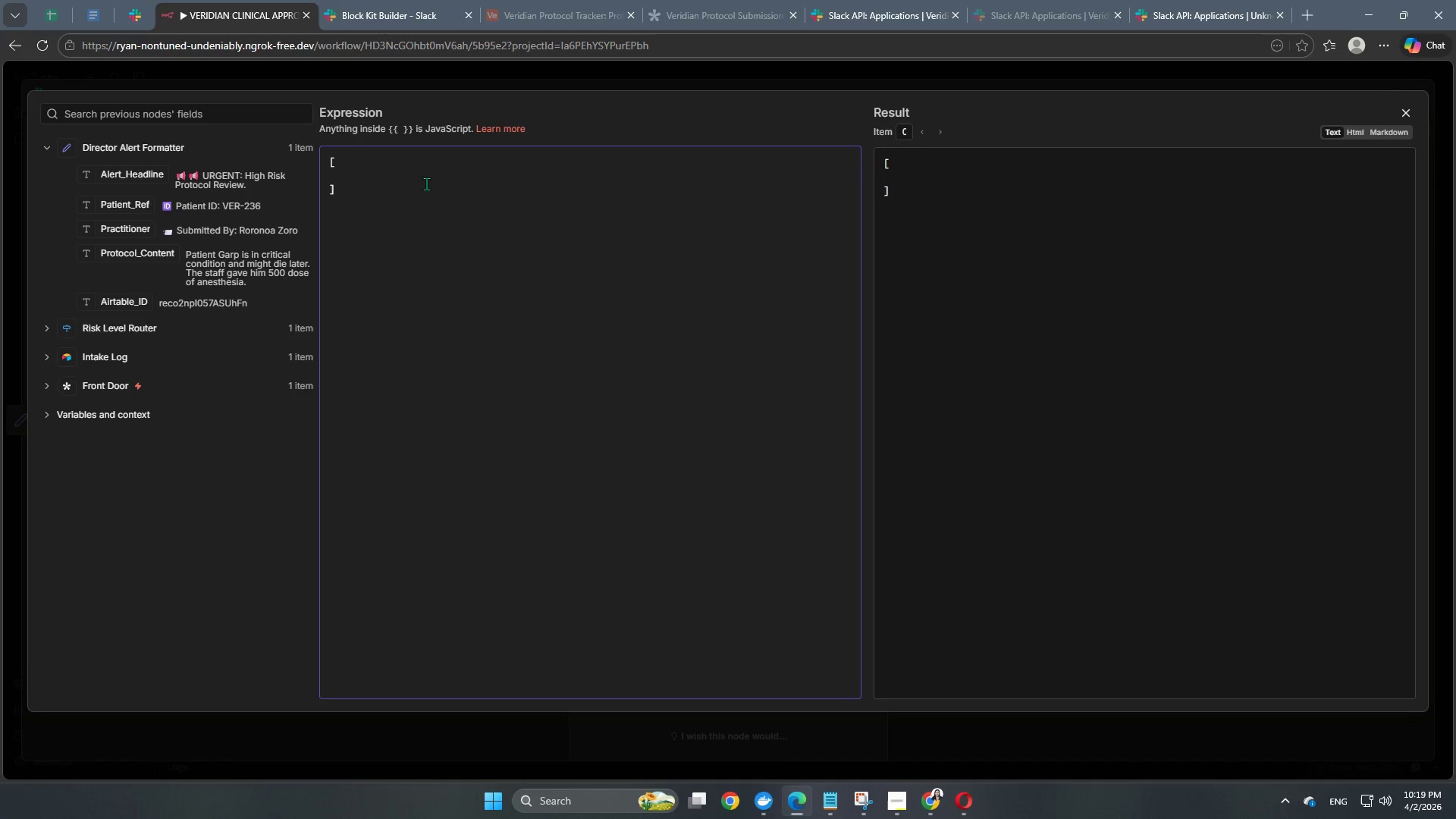 
key(Shift+BracketLeft)
 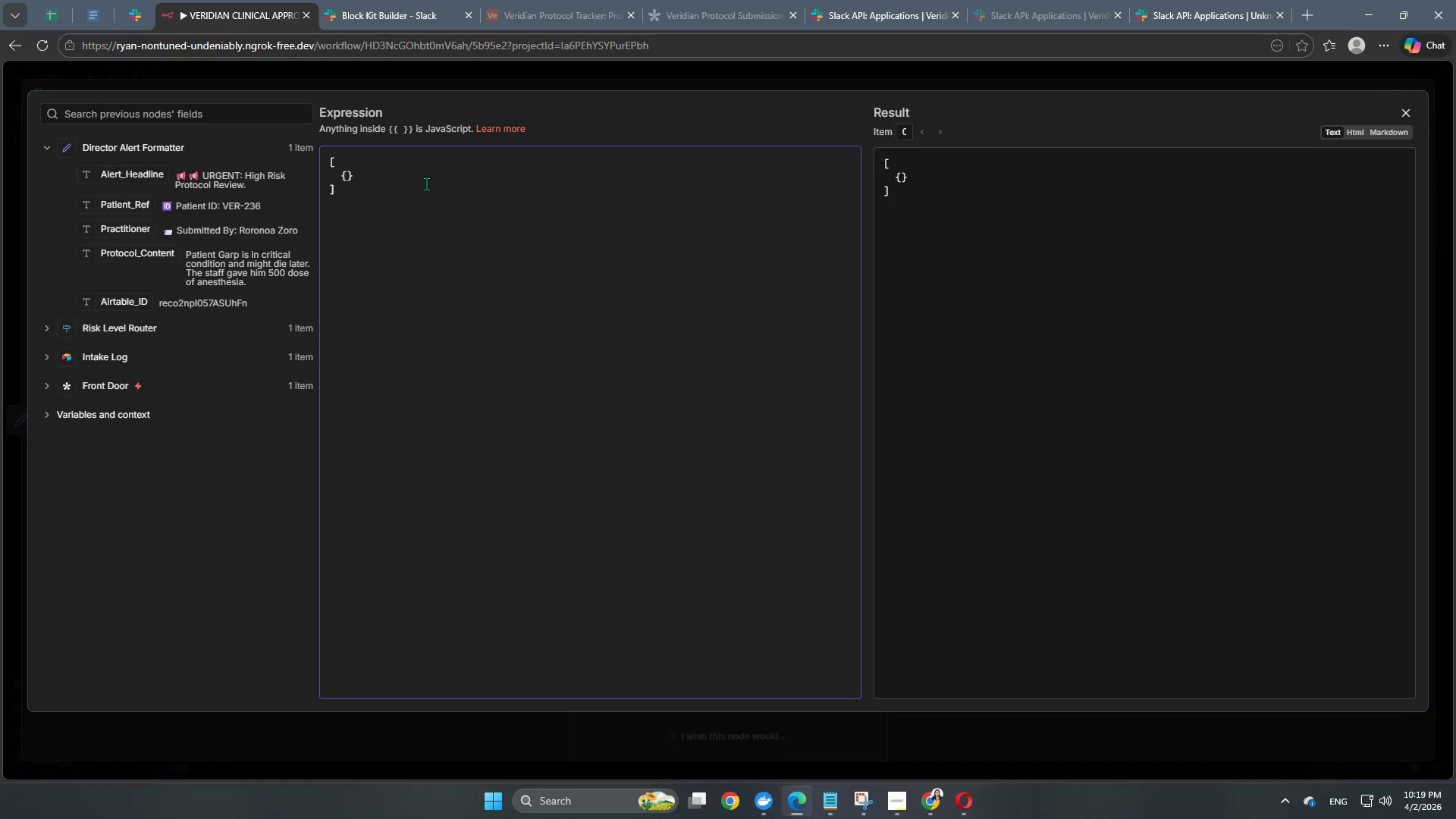 
key(Enter)
 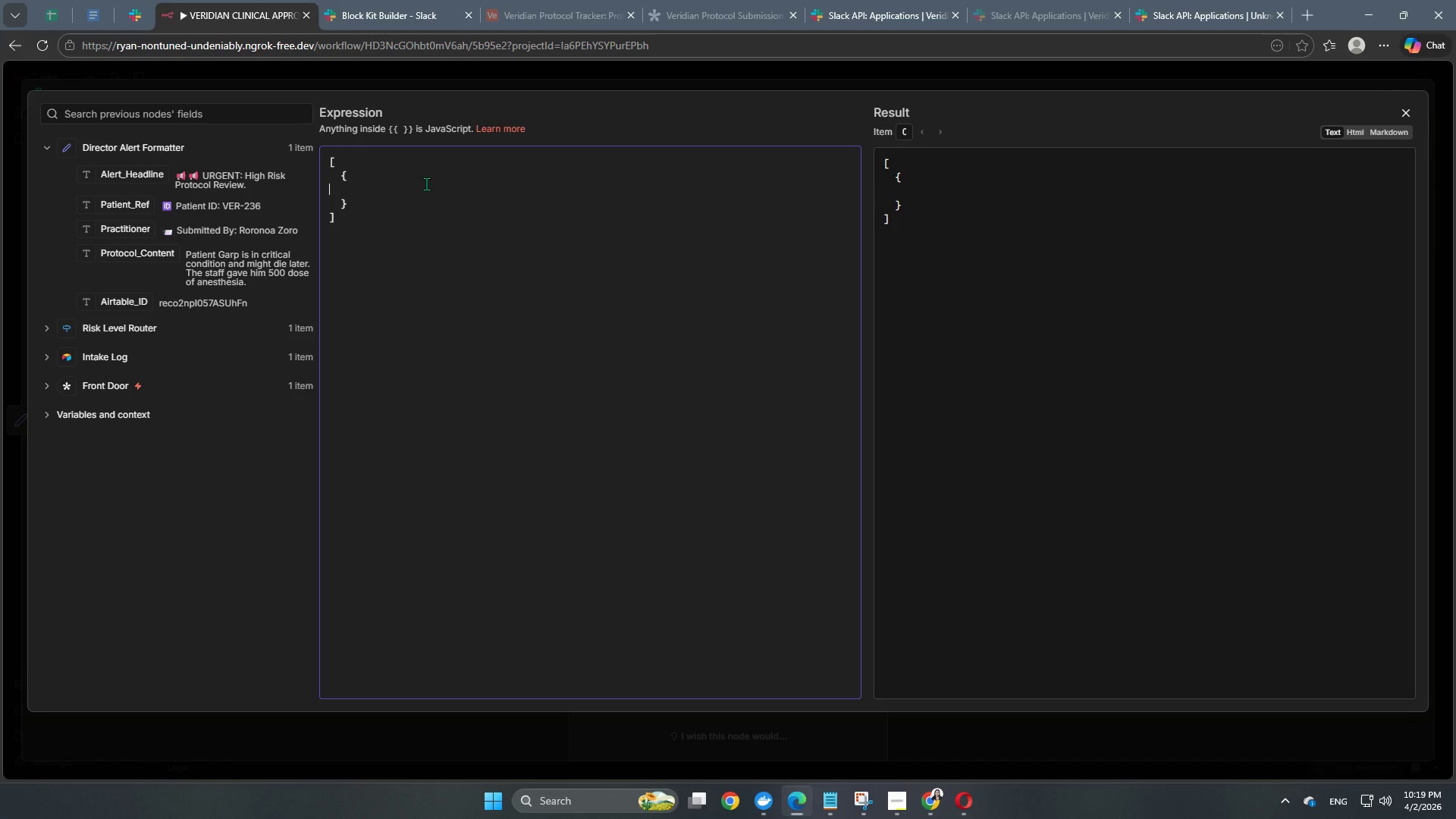 
key(Tab)
 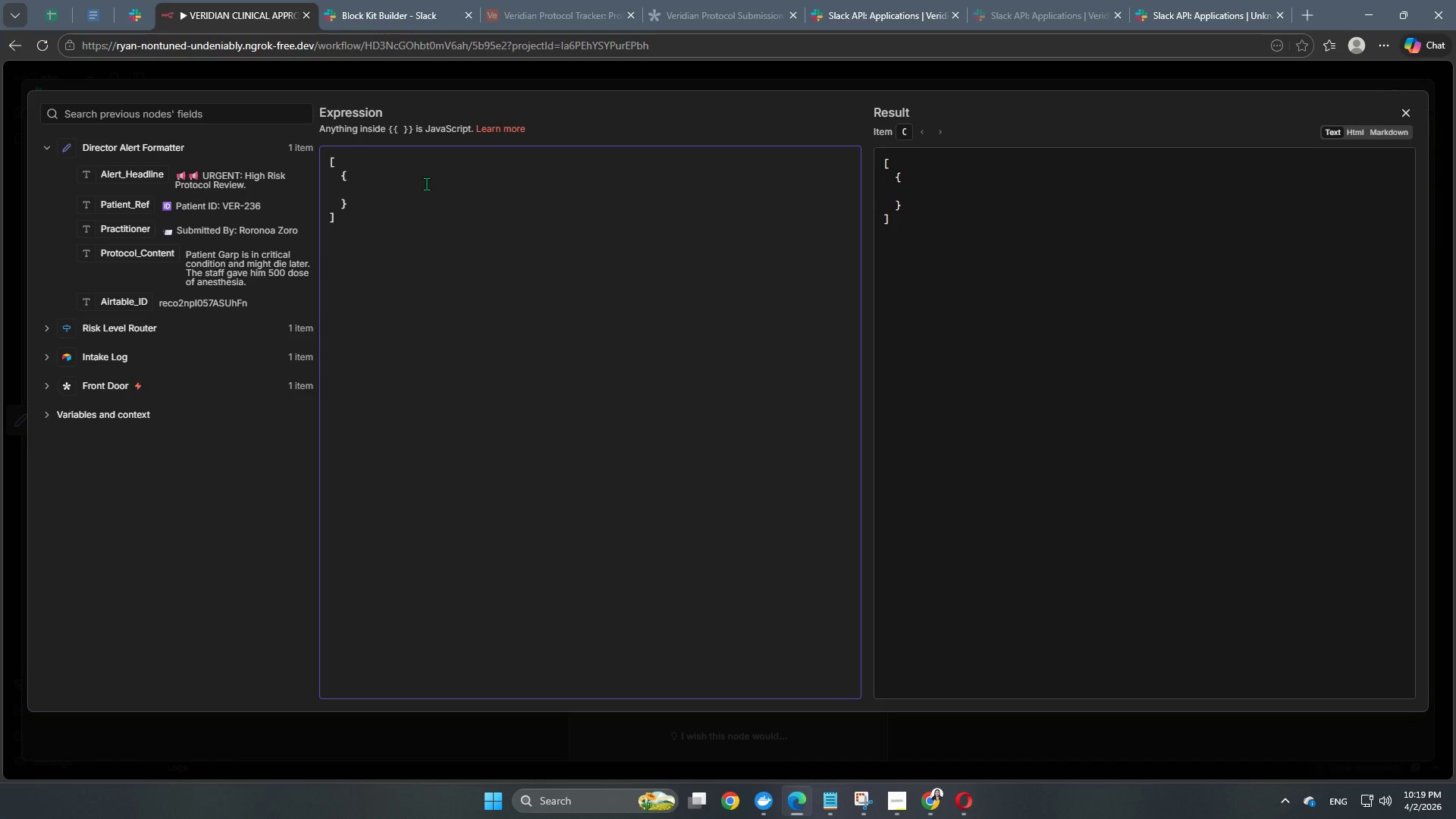 
key(Tab)
 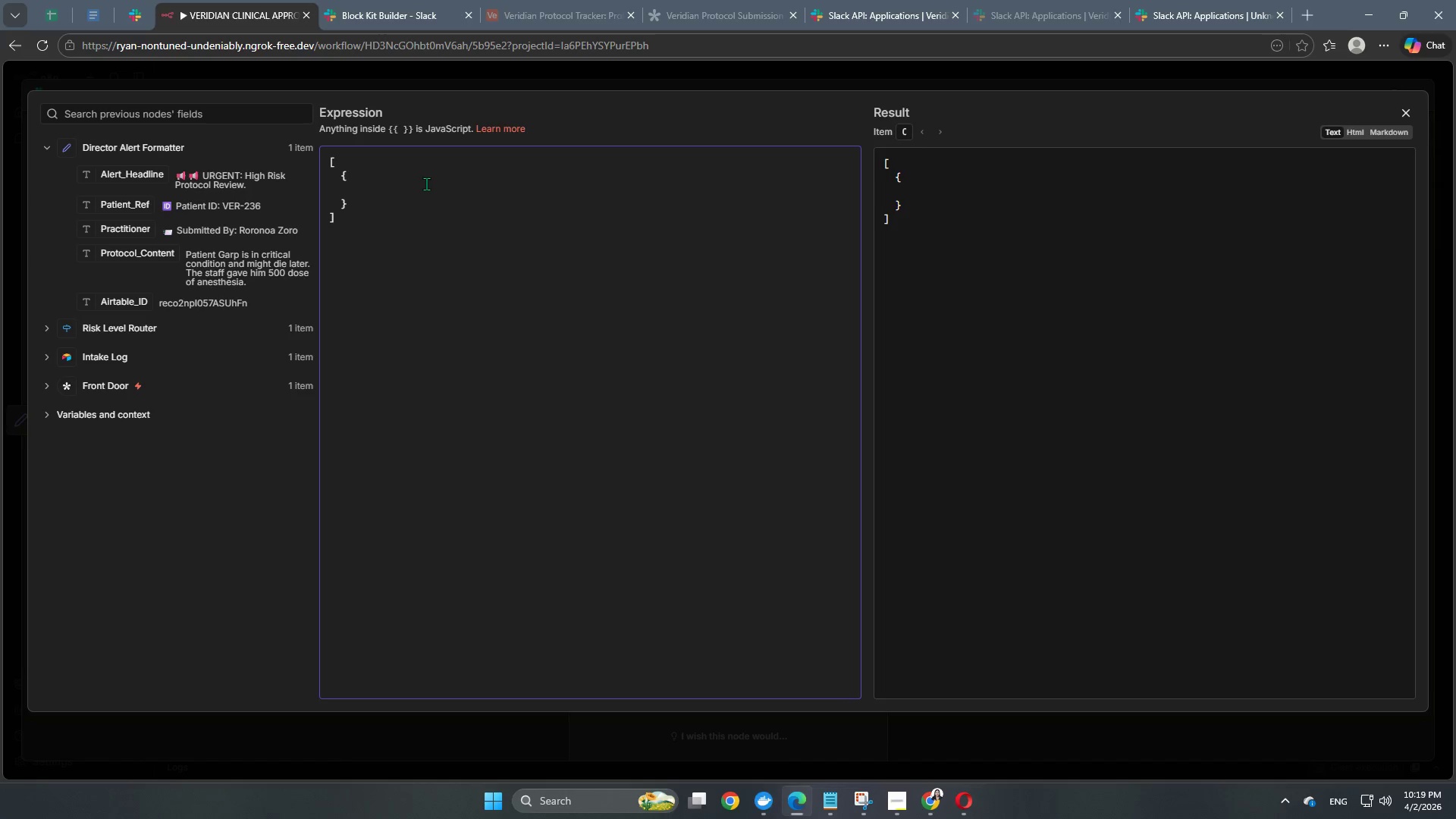 
type("type)
 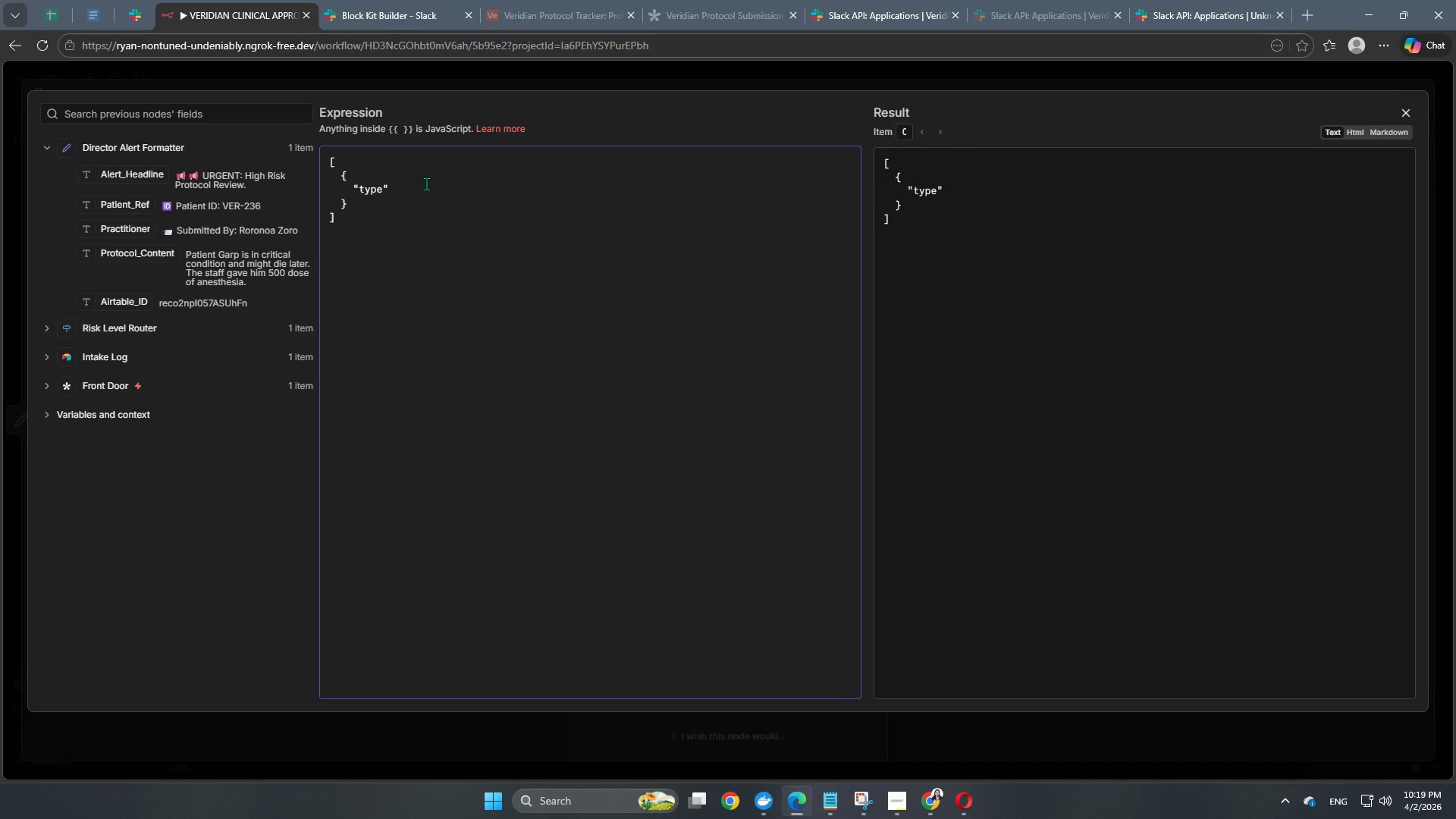 
key(ArrowRight)
 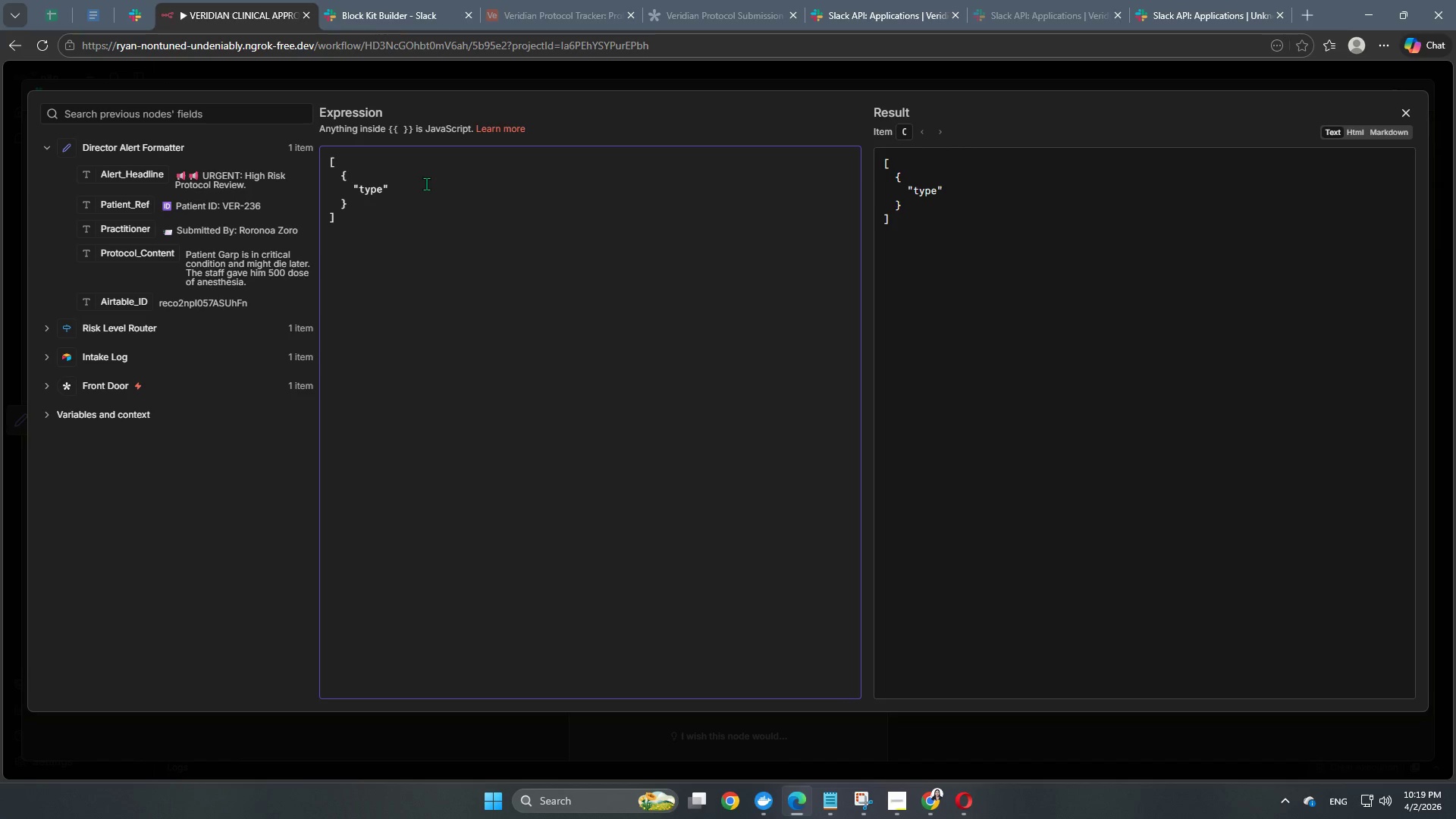 
hold_key(key=ShiftRight, duration=1.5)
 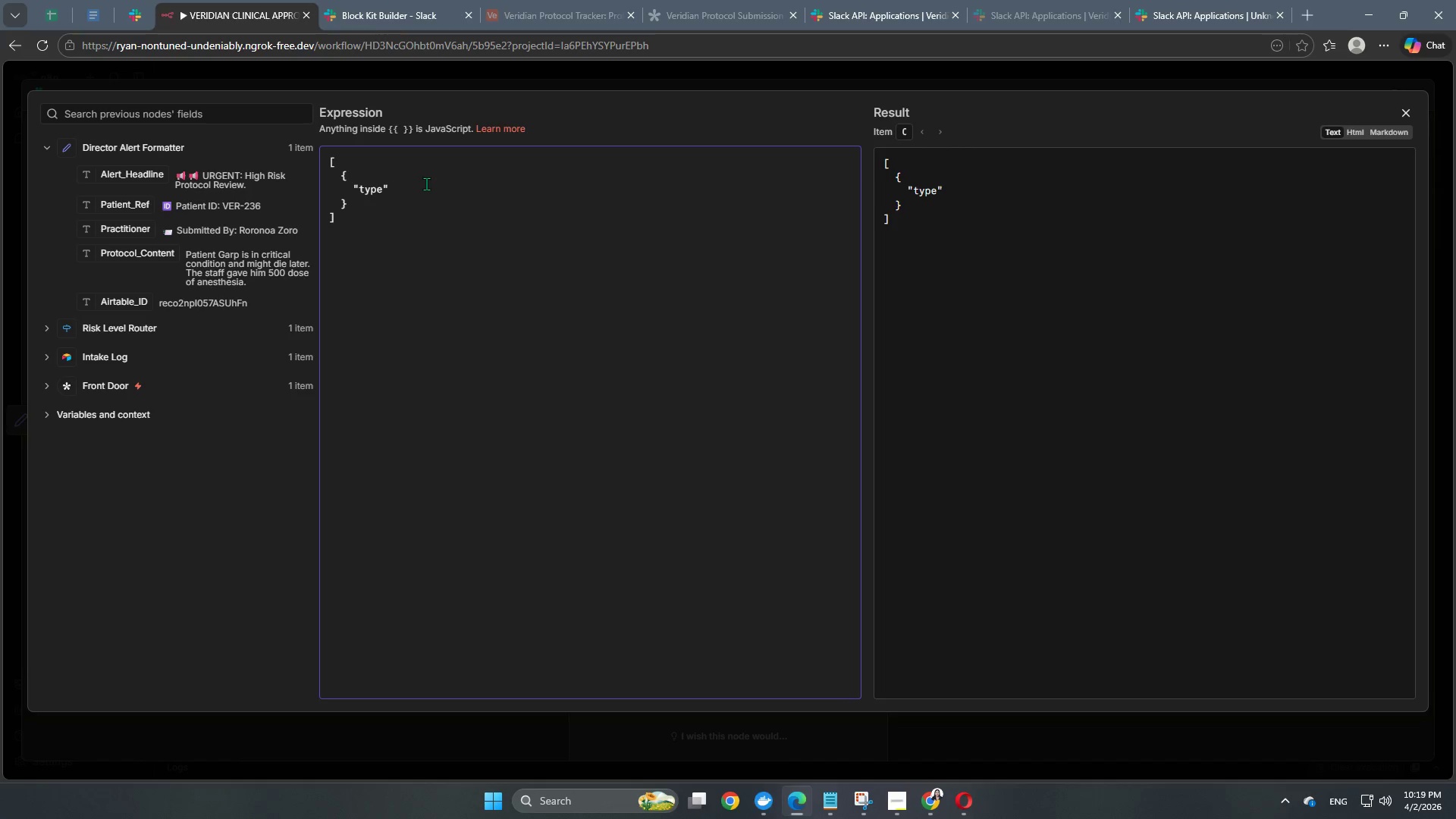 
type(: "header)
 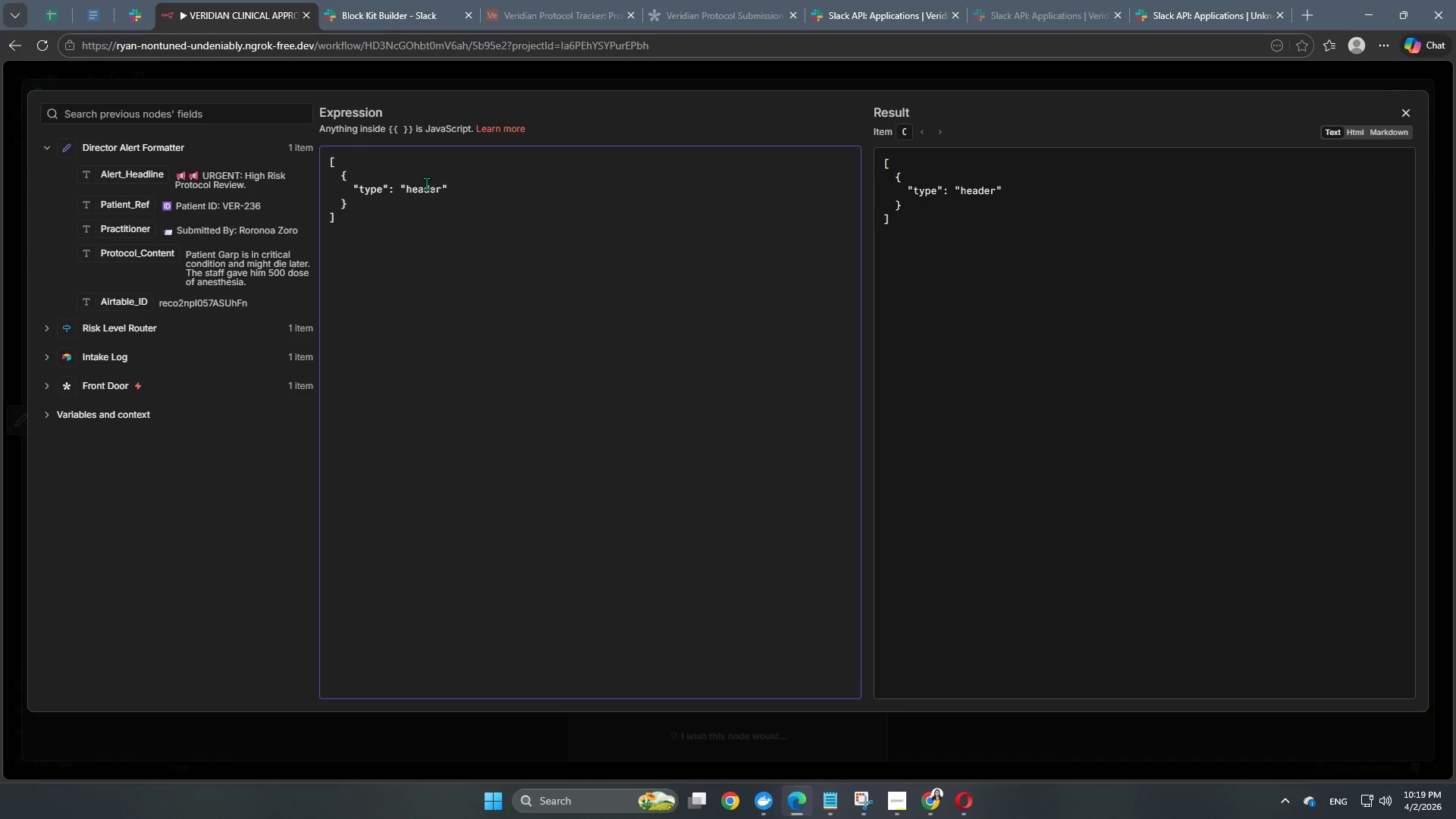 
key(ArrowRight)
 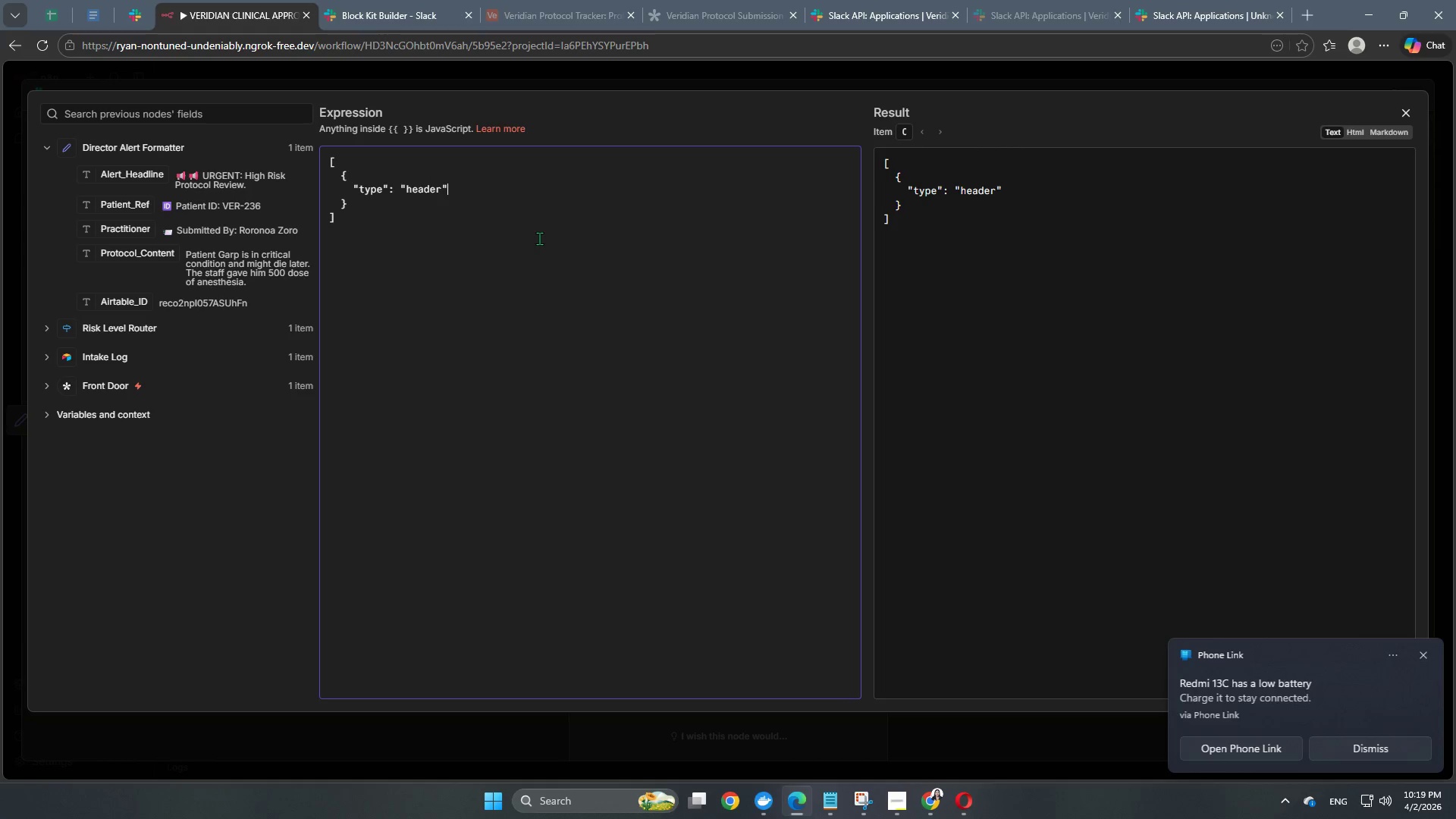 
key(Comma)
 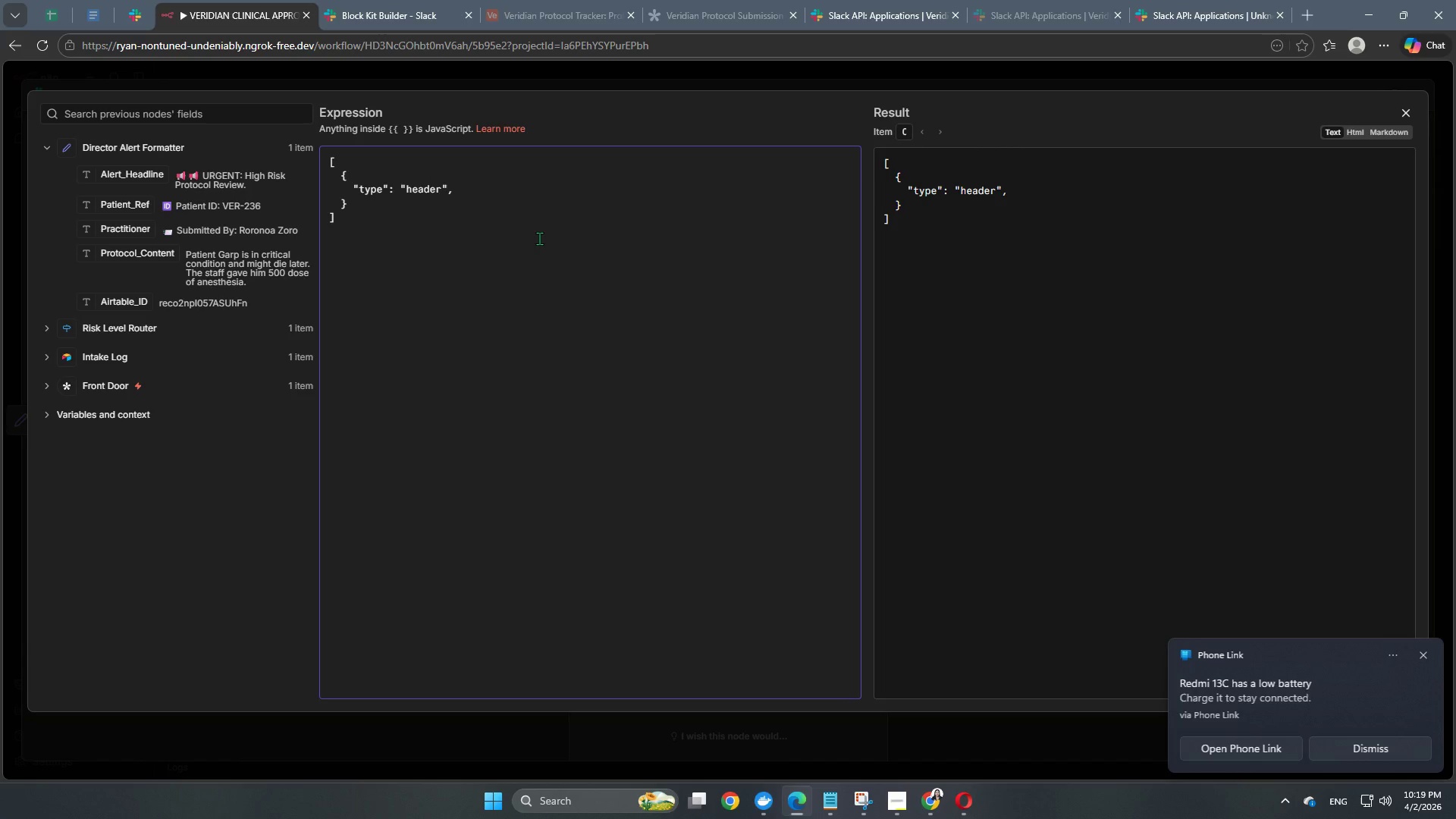 
key(Enter)
 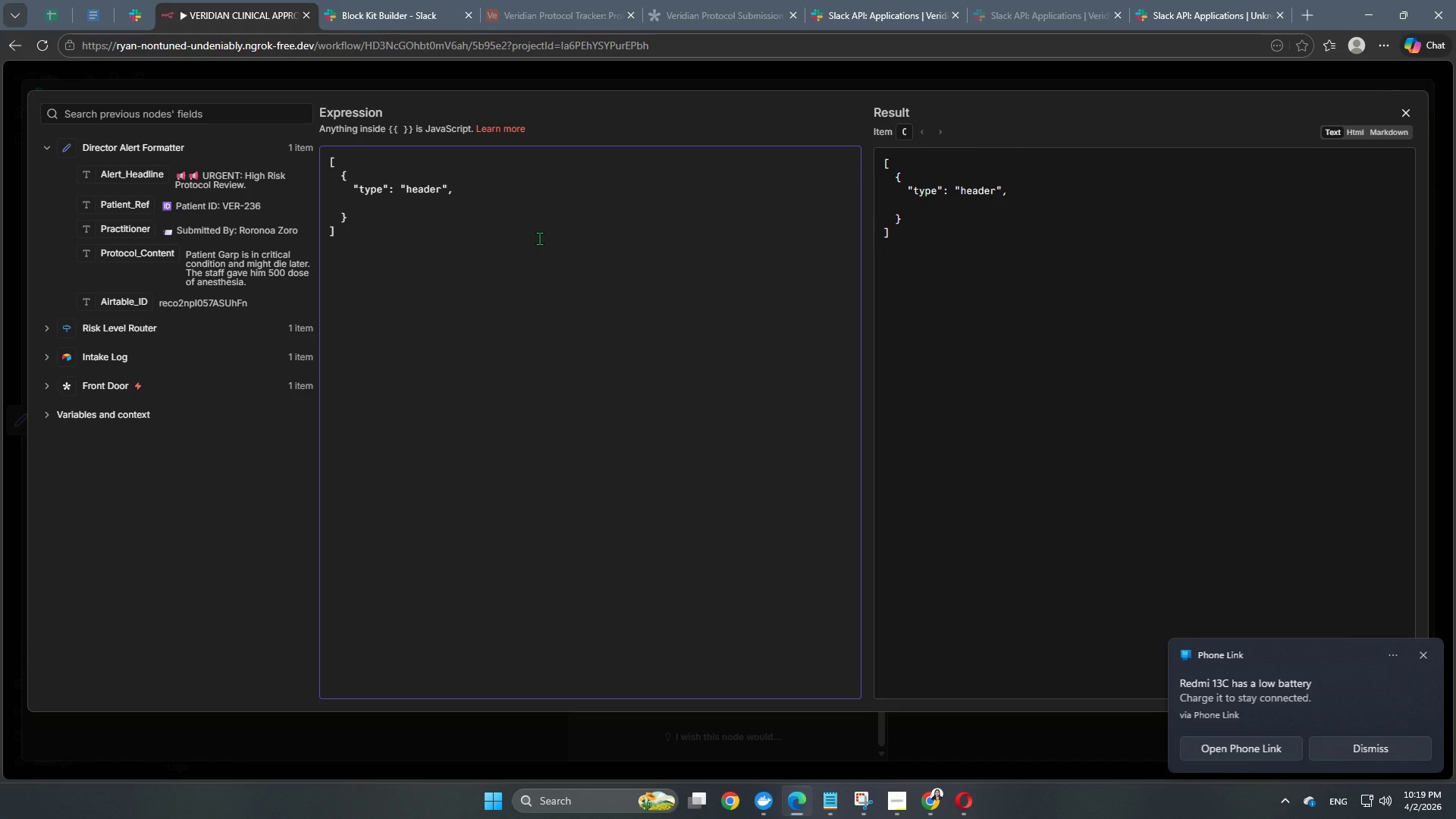 
key(Tab)
key(Tab)
type("text)
 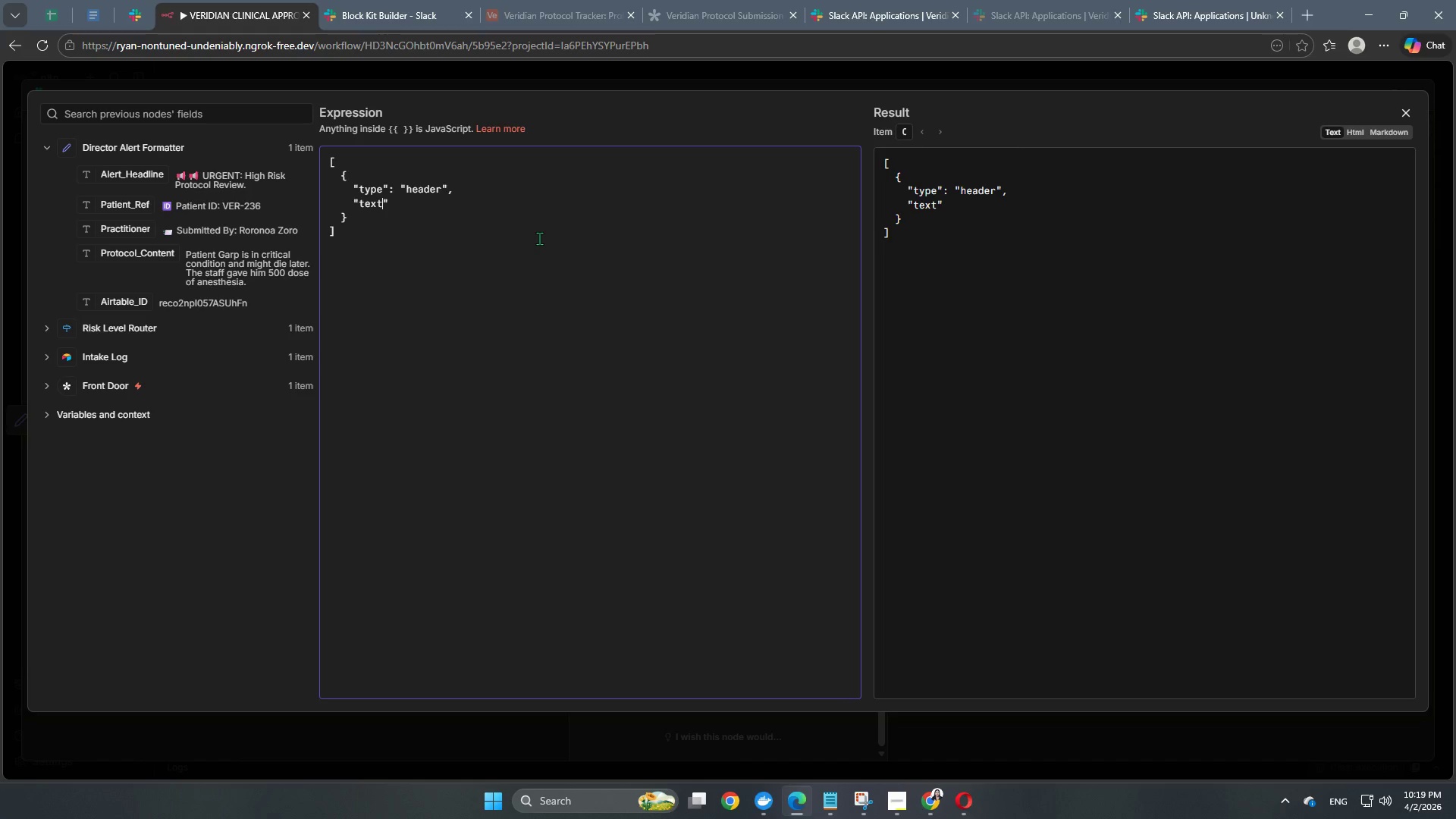 
key(ArrowRight)
 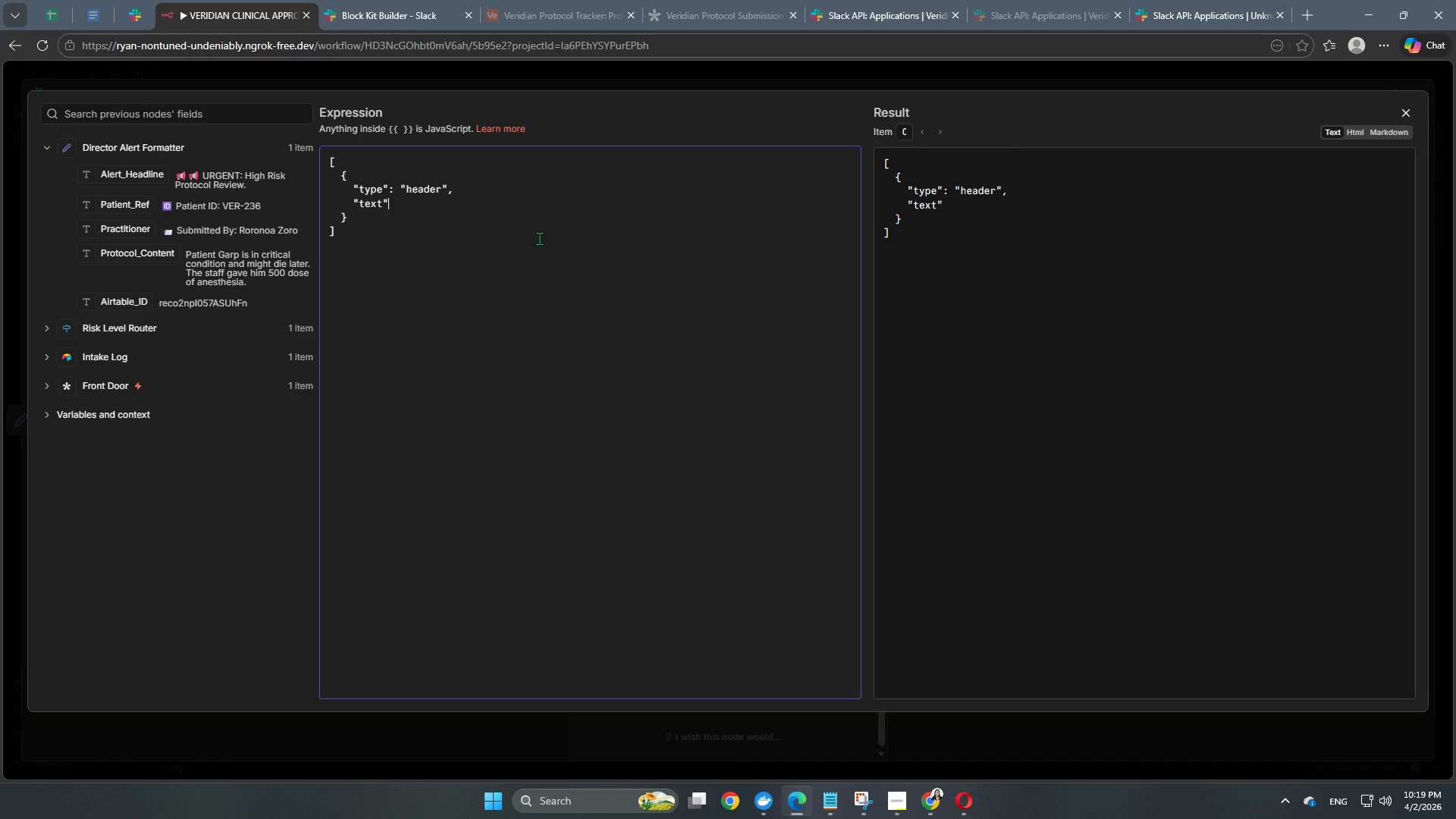 
key(Shift+ShiftRight)
 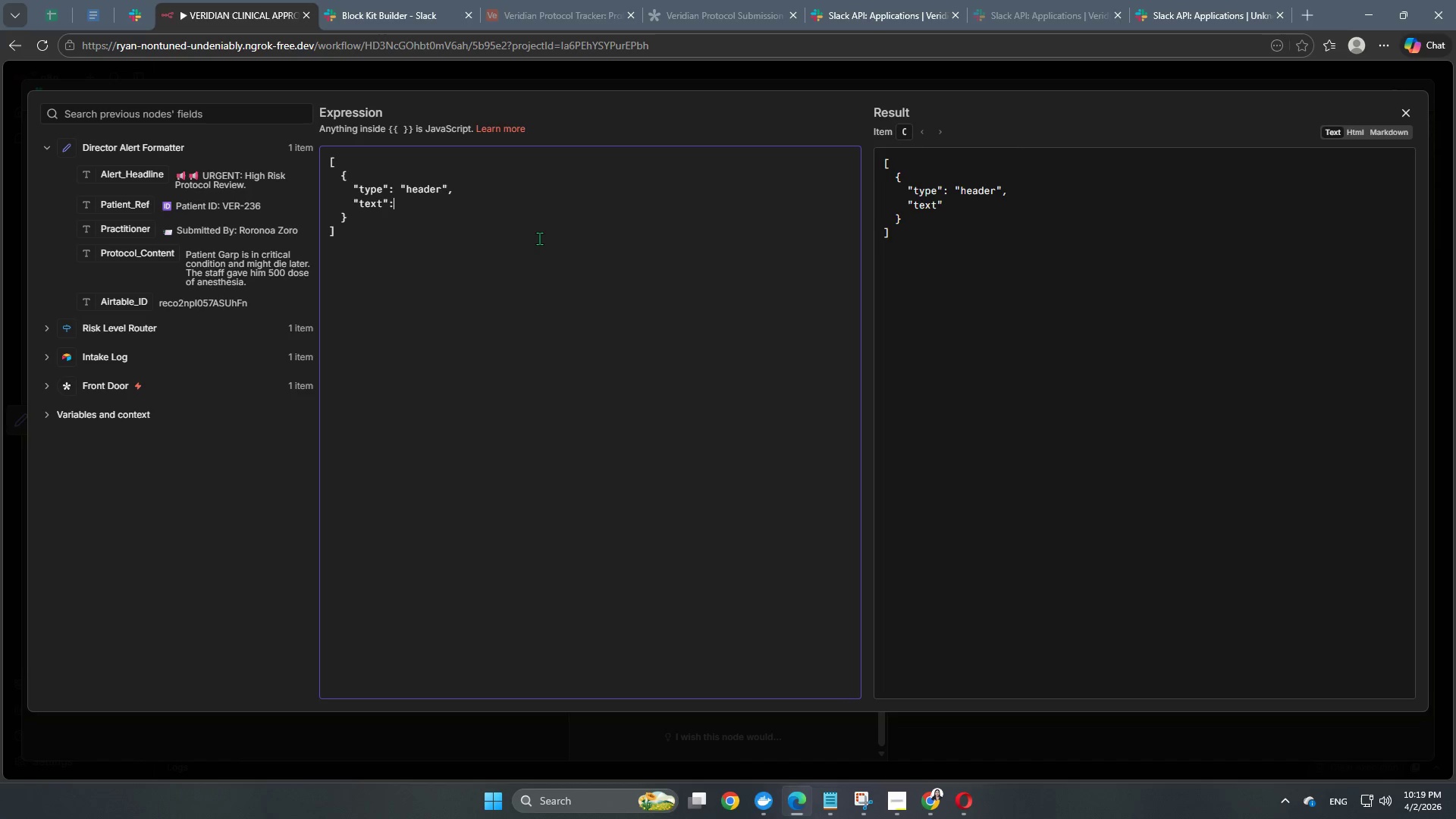 
key(Shift+Semicolon)
 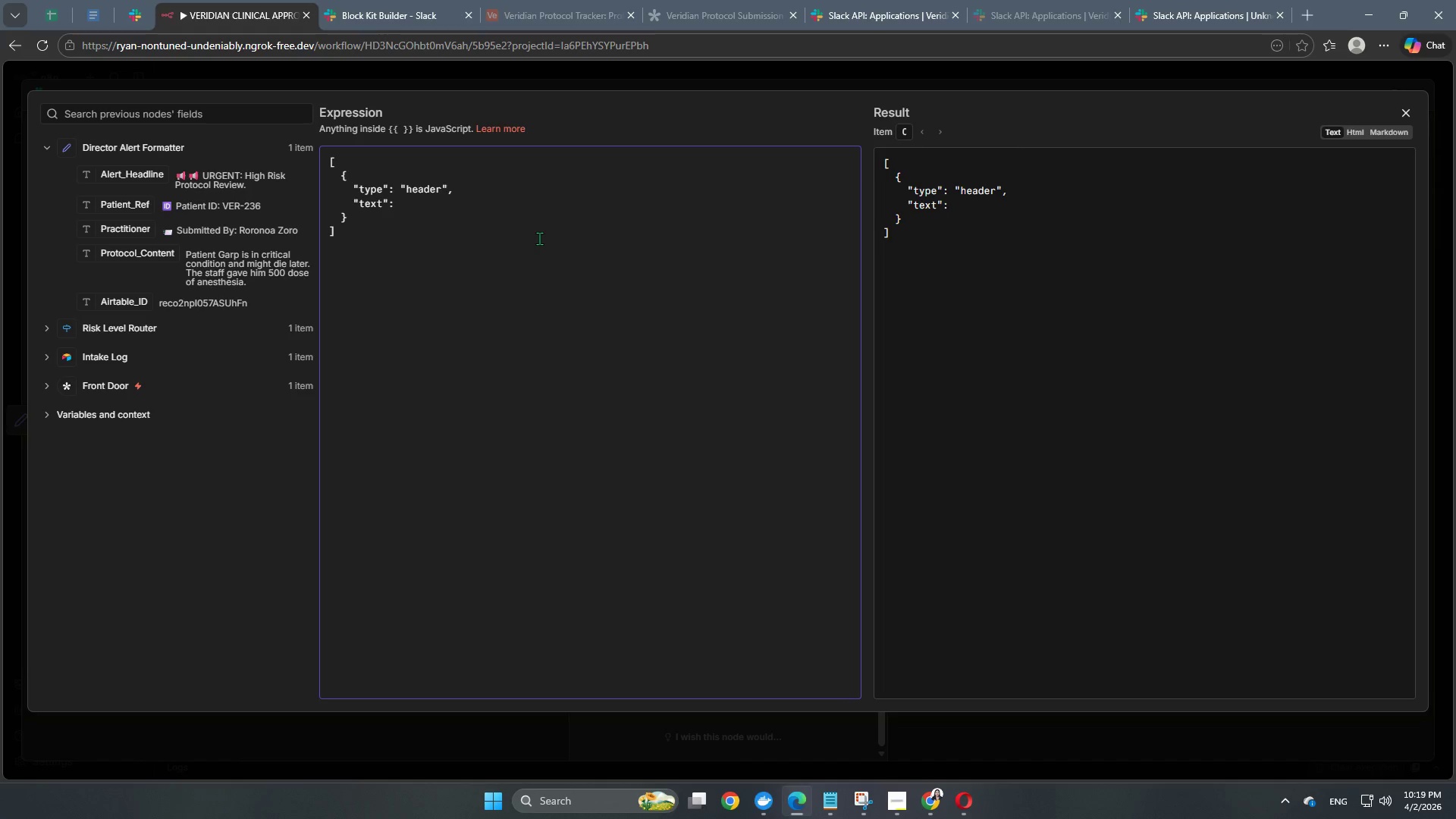 
key(Space)
 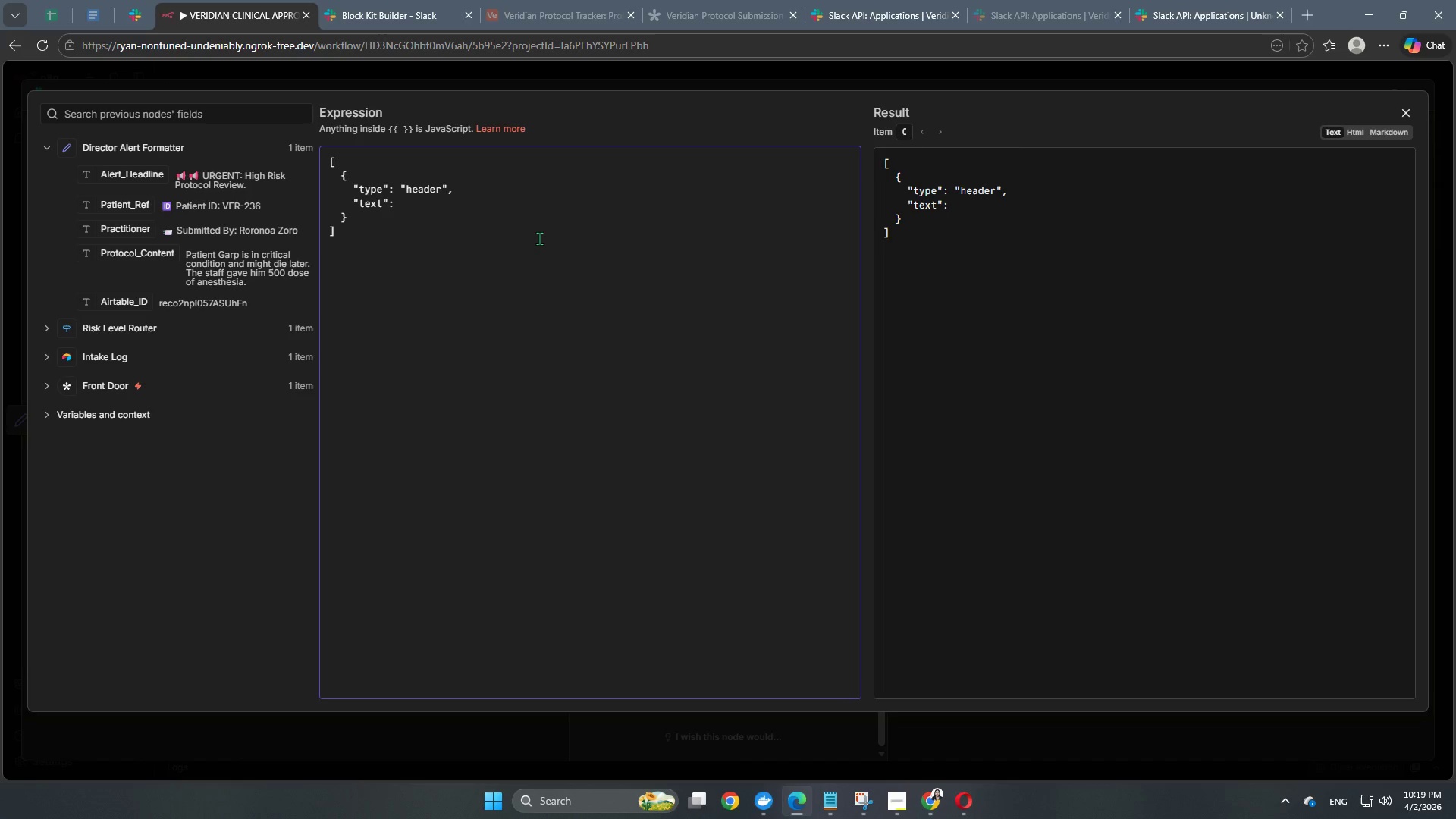 
key(Shift+BracketLeft)
 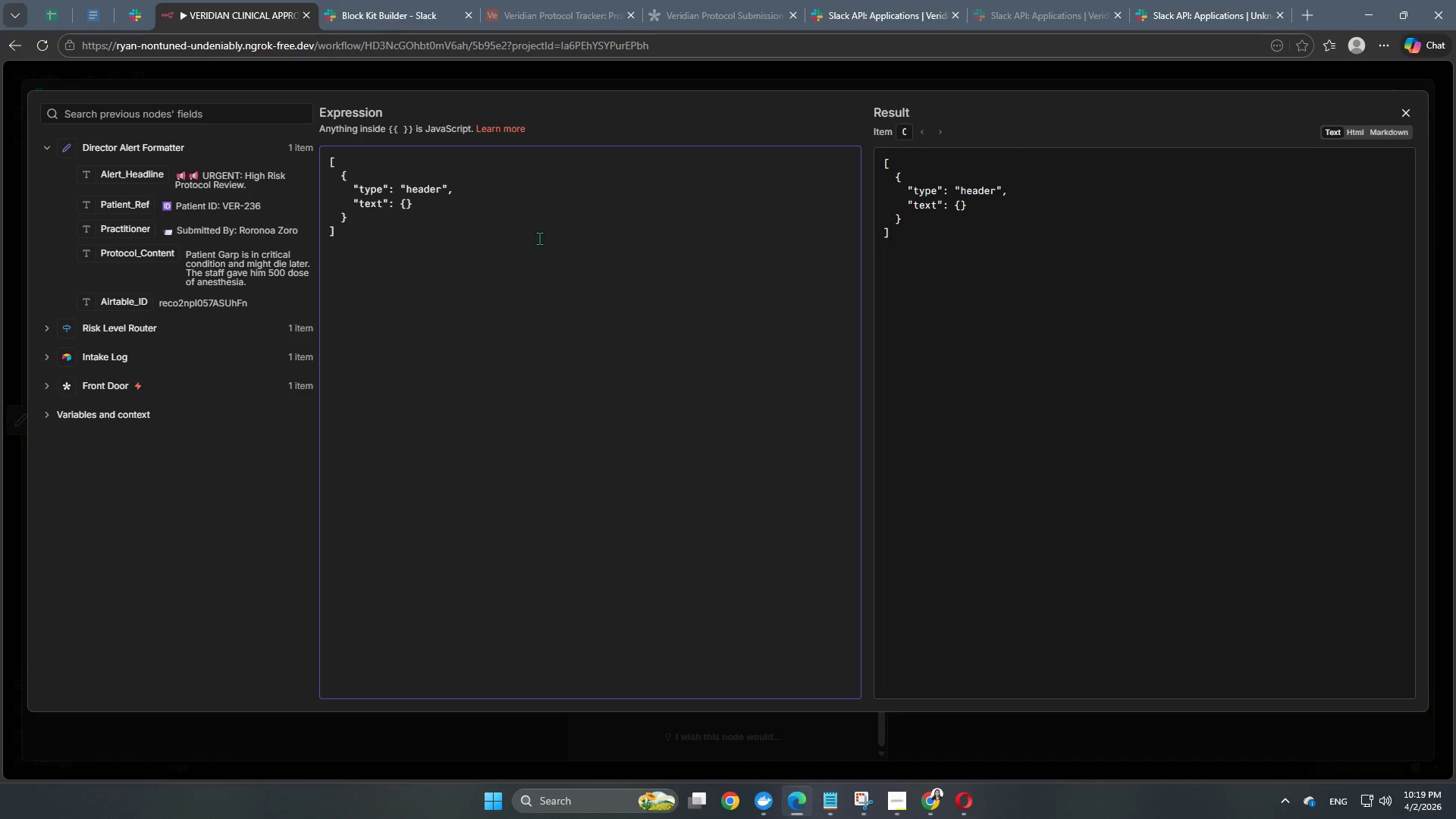 
key(Enter)
 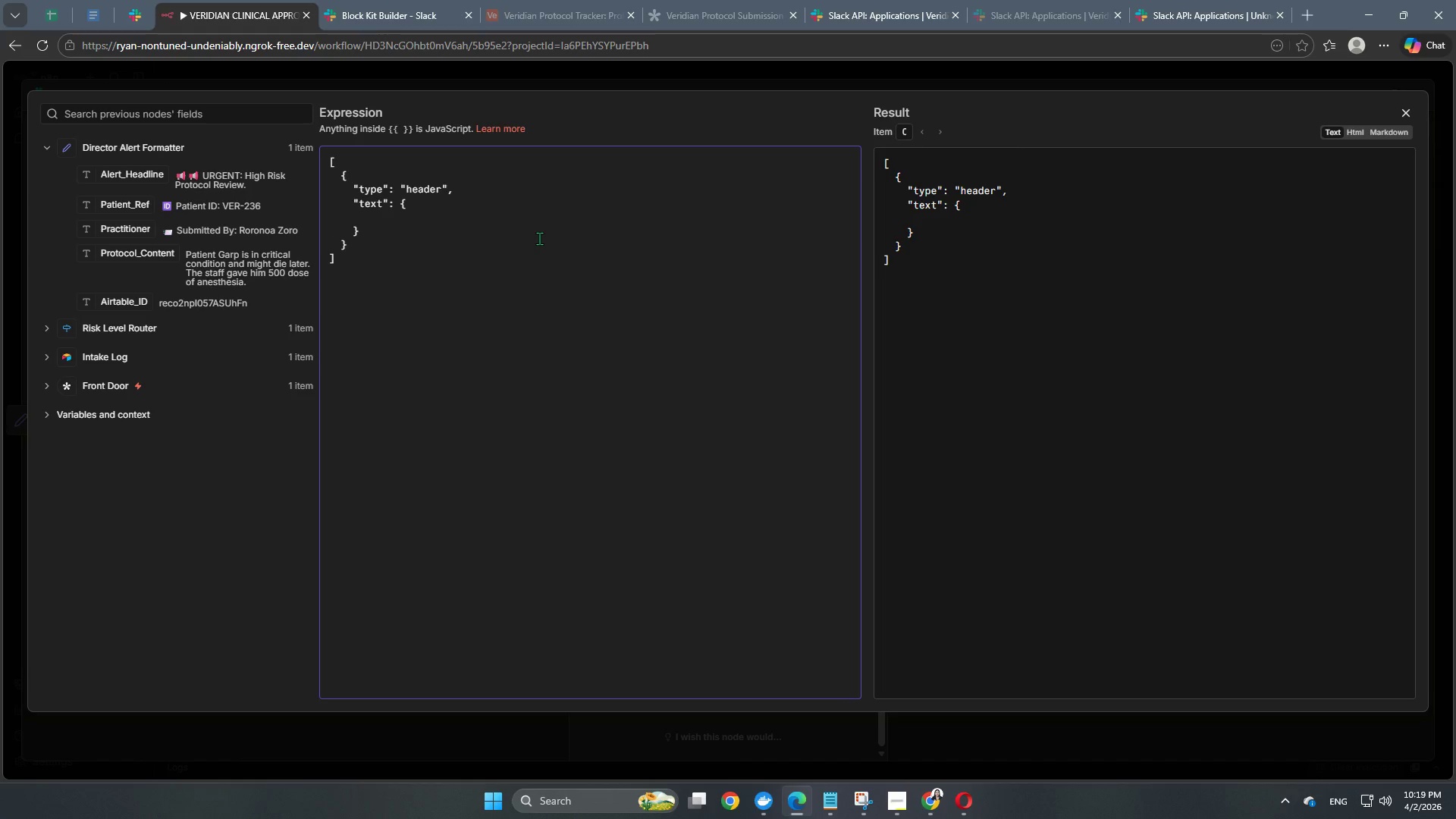 
key(Tab)
 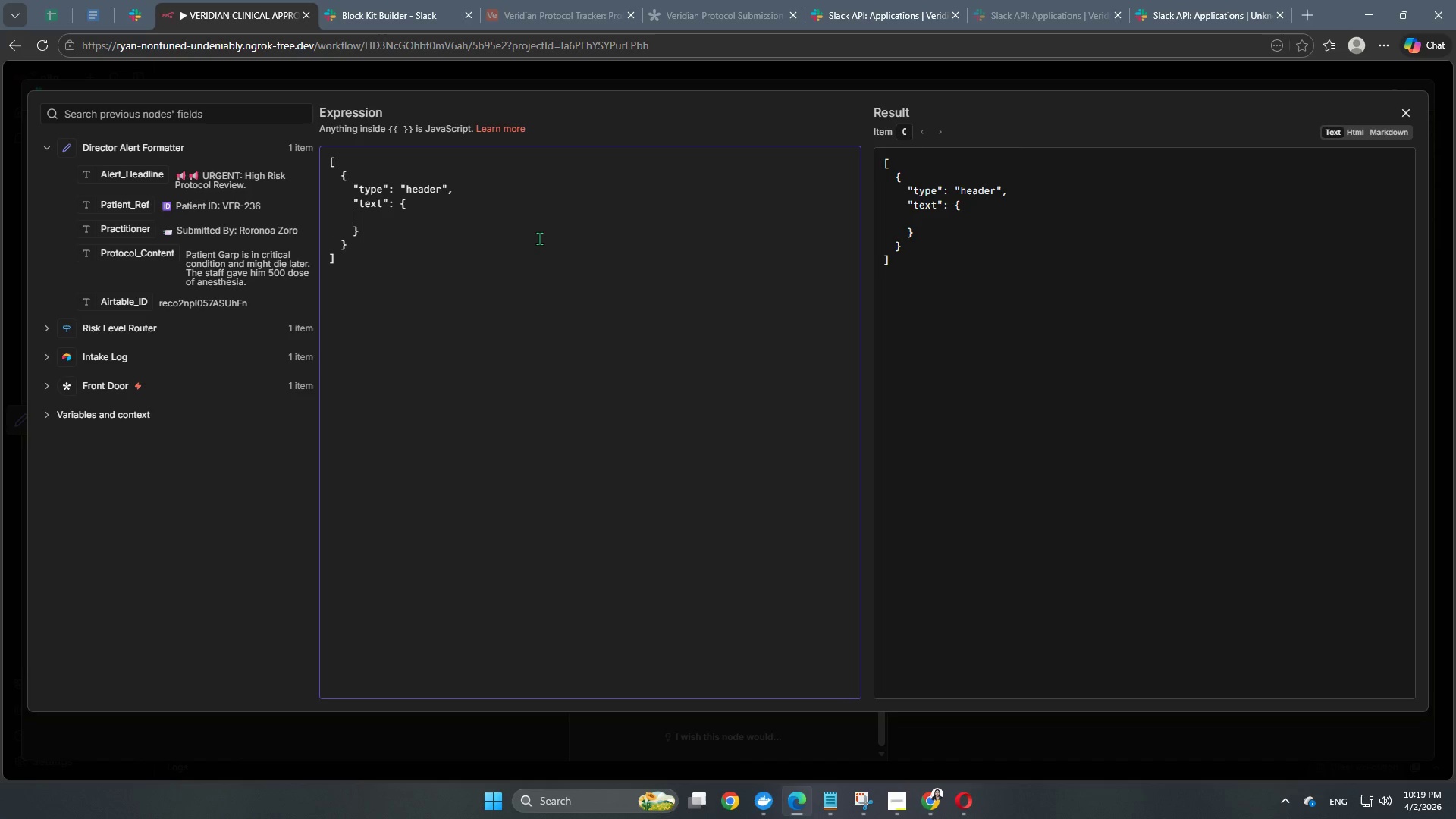 
key(Tab)
 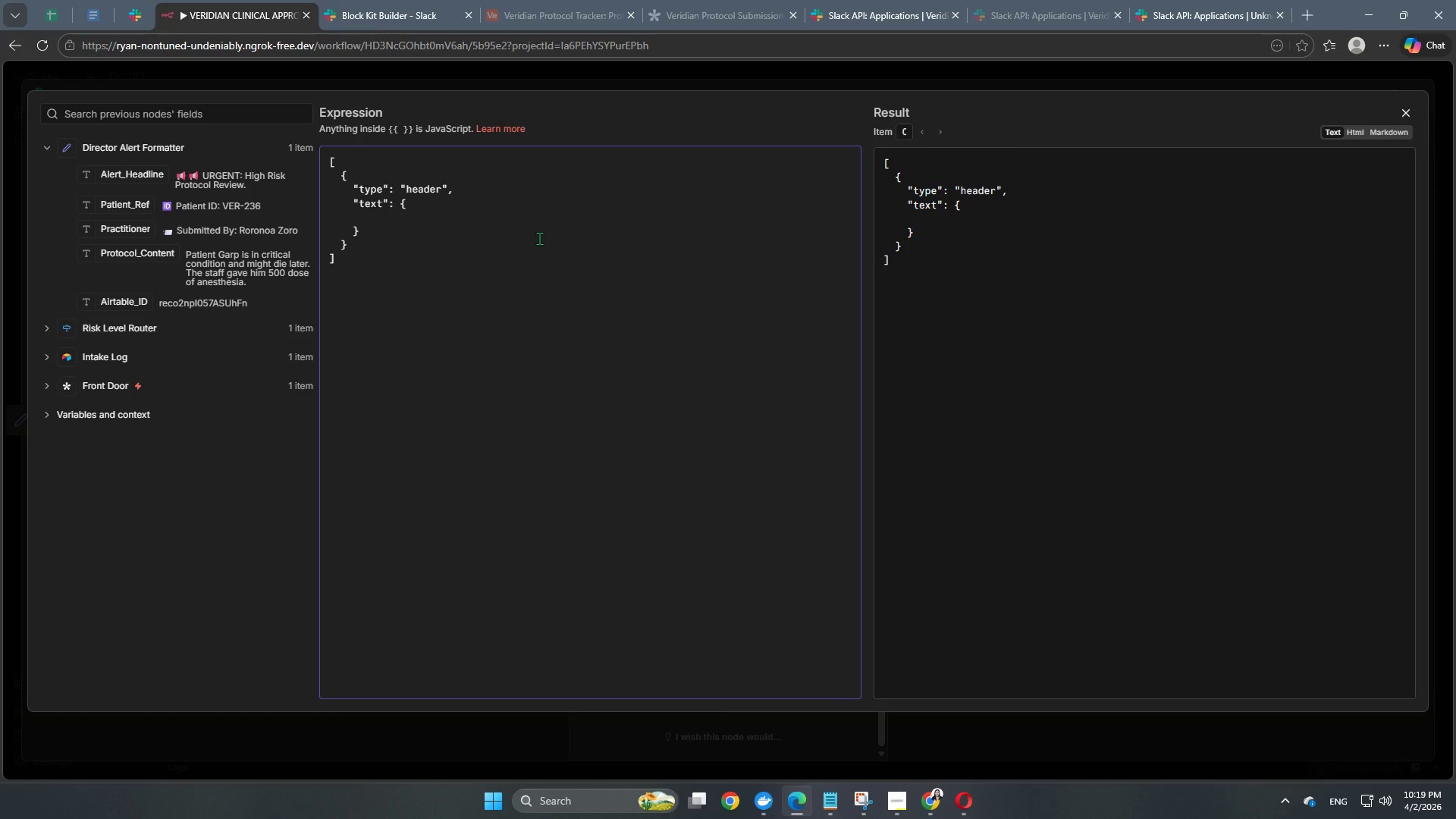 
key(Tab)
 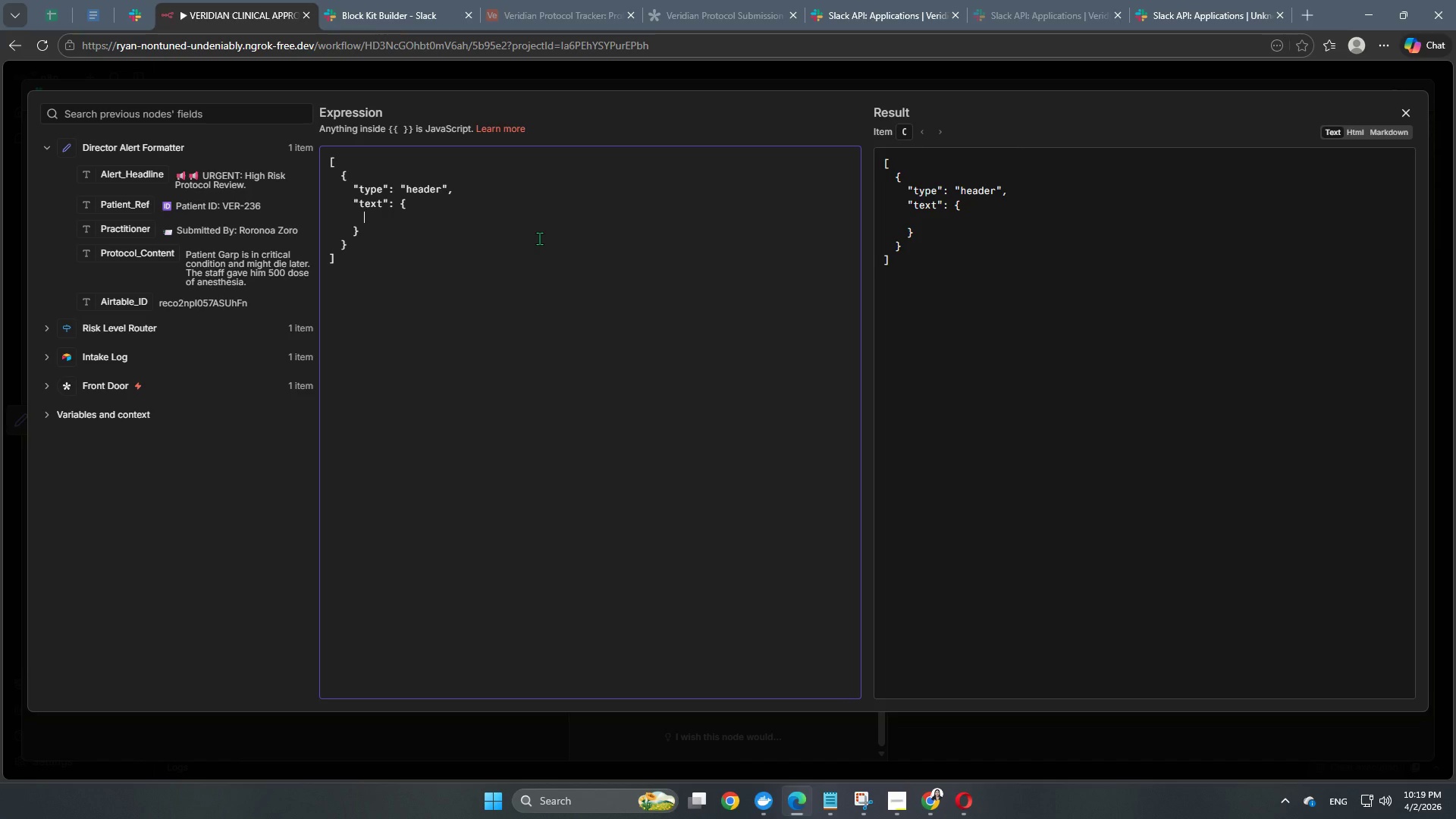 
key(Backspace)
key(Tab)
type("type)
 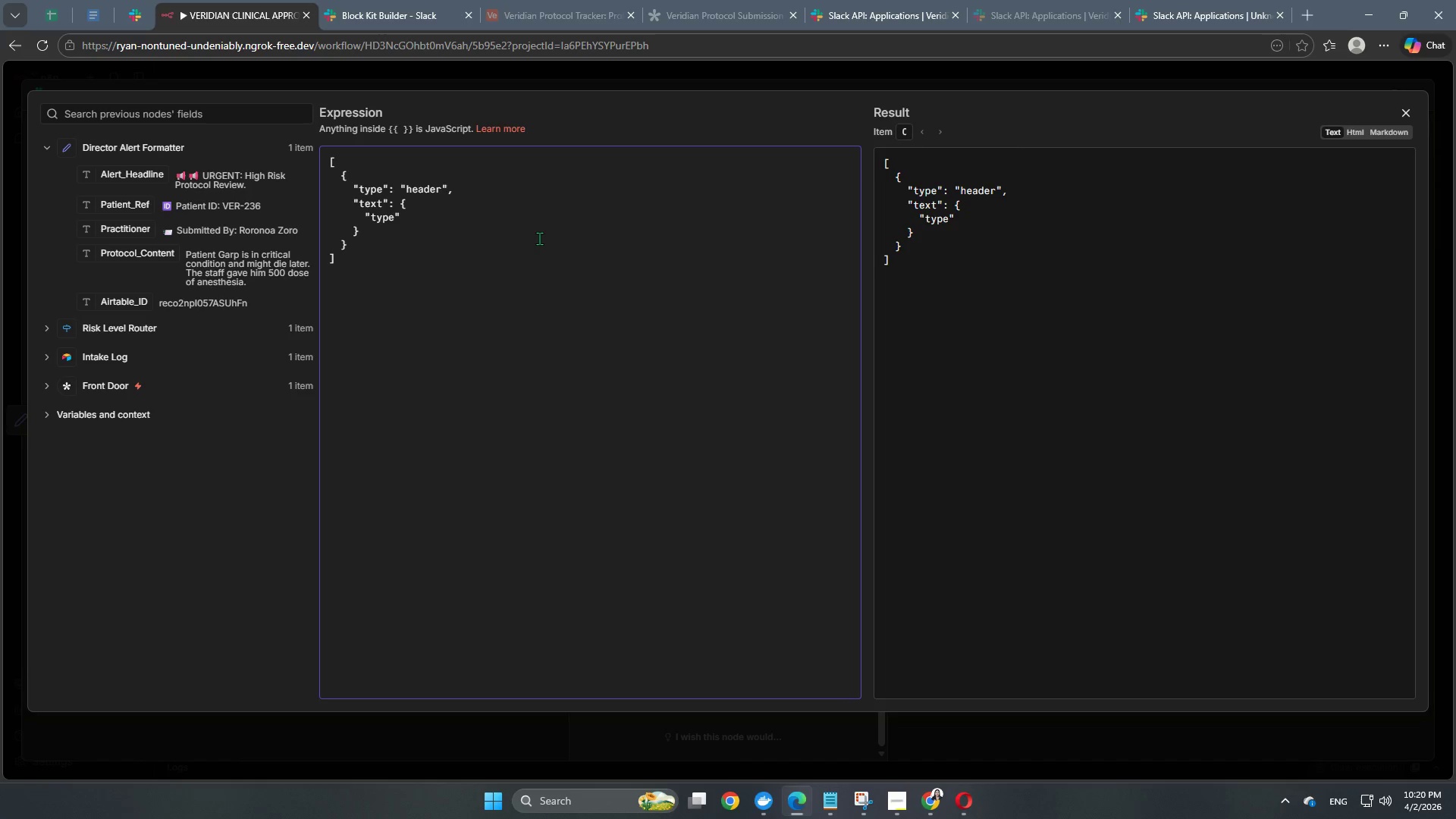 
key(ArrowRight)
 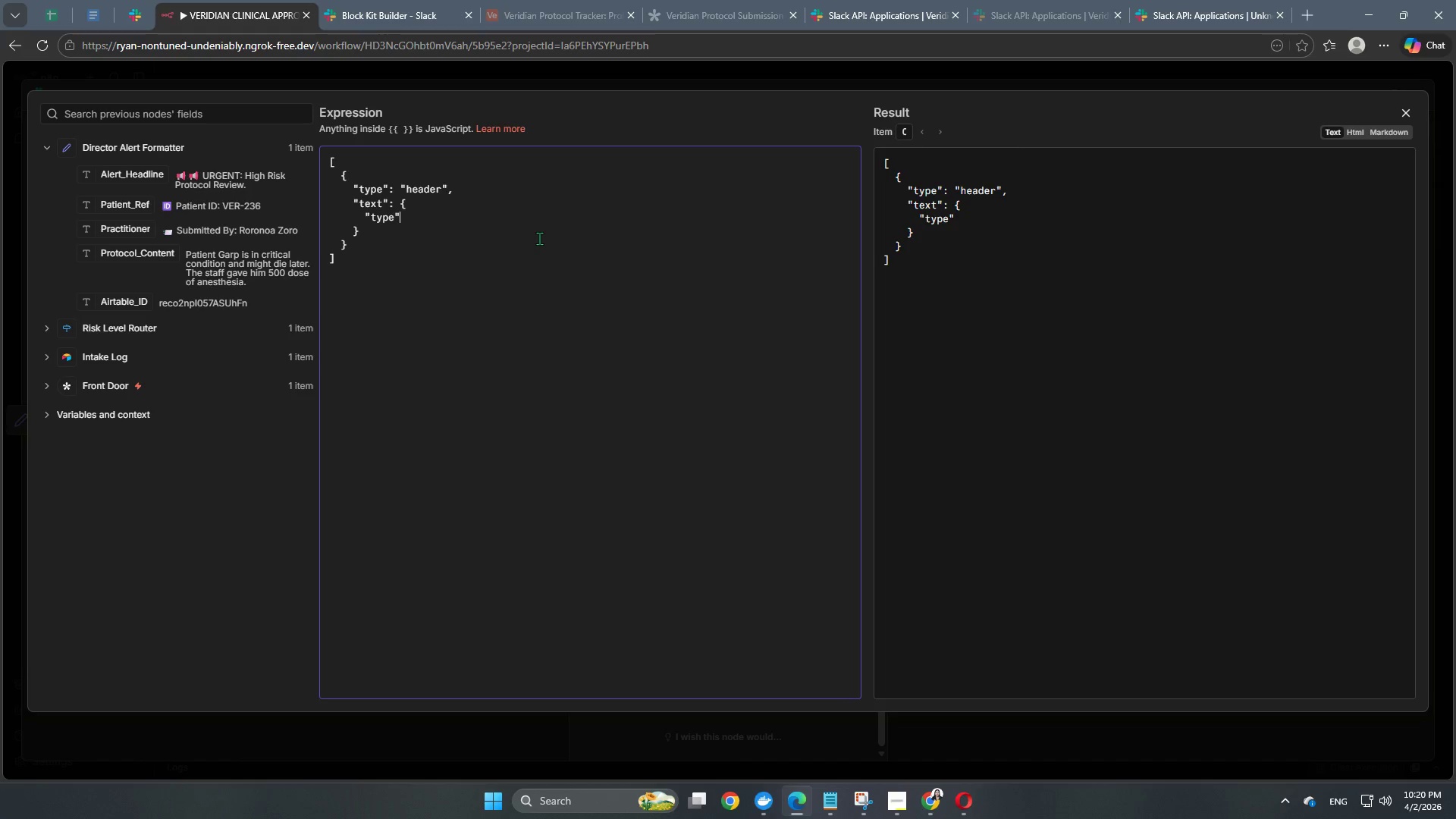 
type(: "plain_text)
 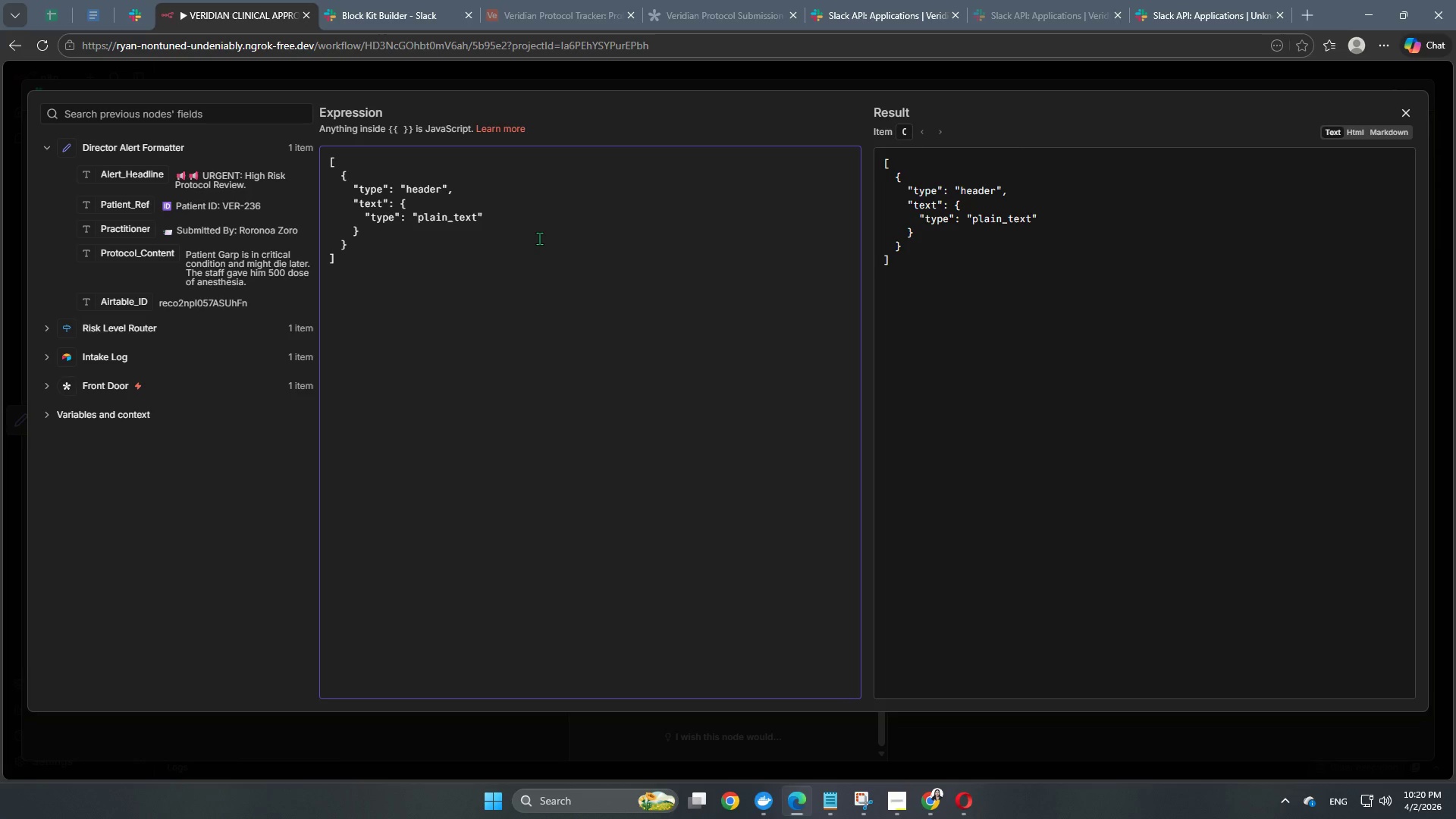 
key(ArrowRight)
 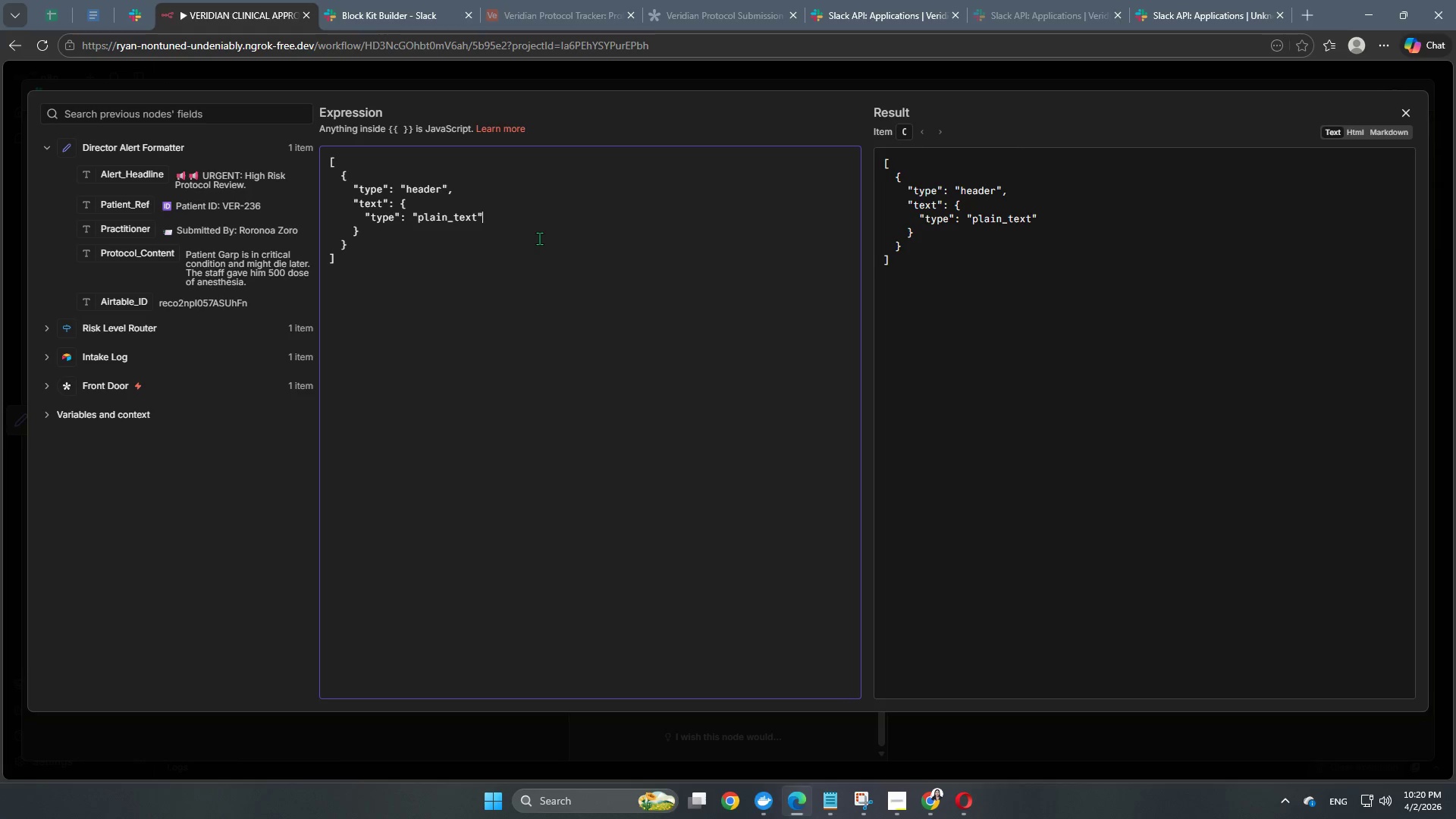 
key(Comma)
 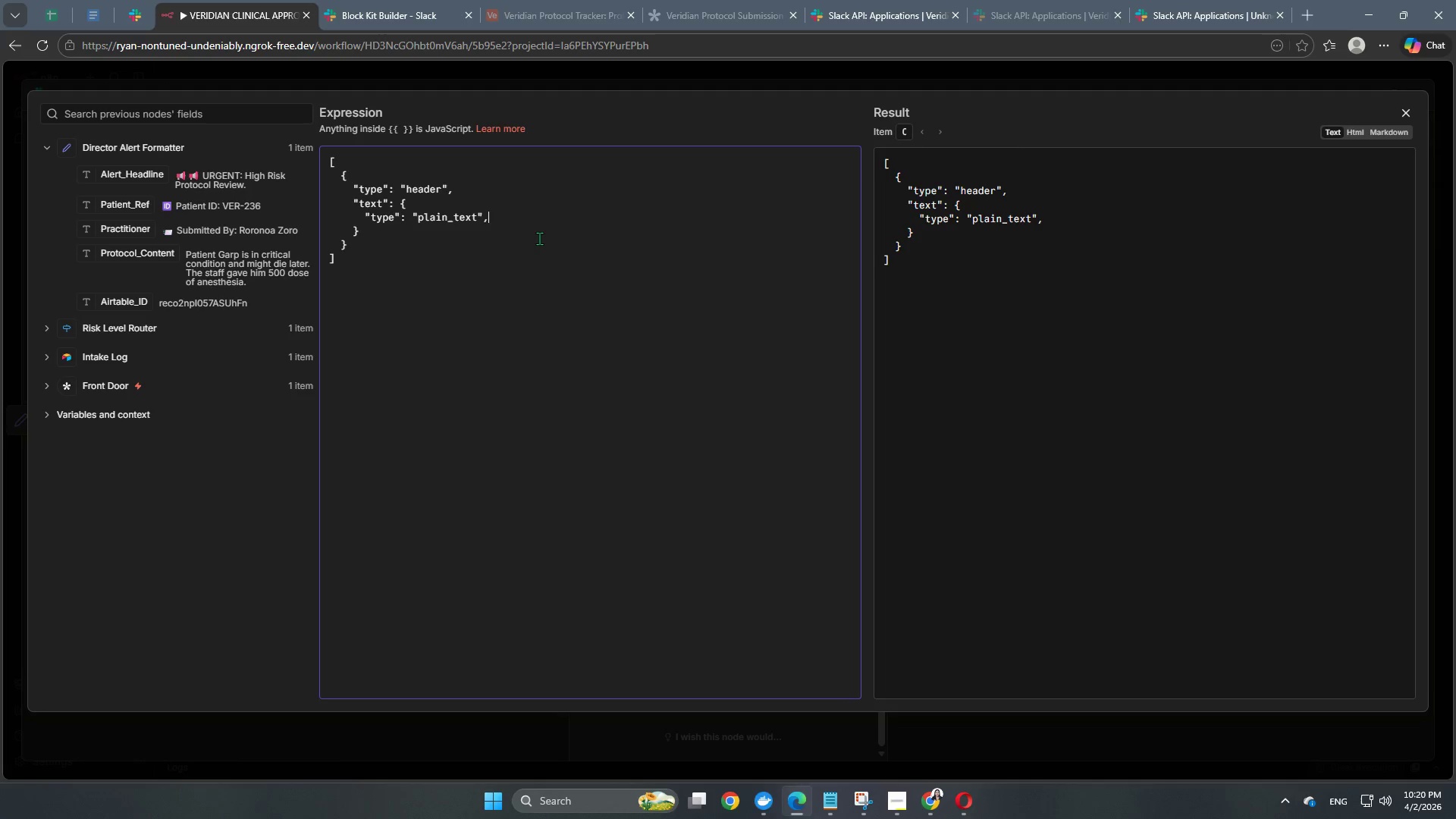 
key(Enter)
 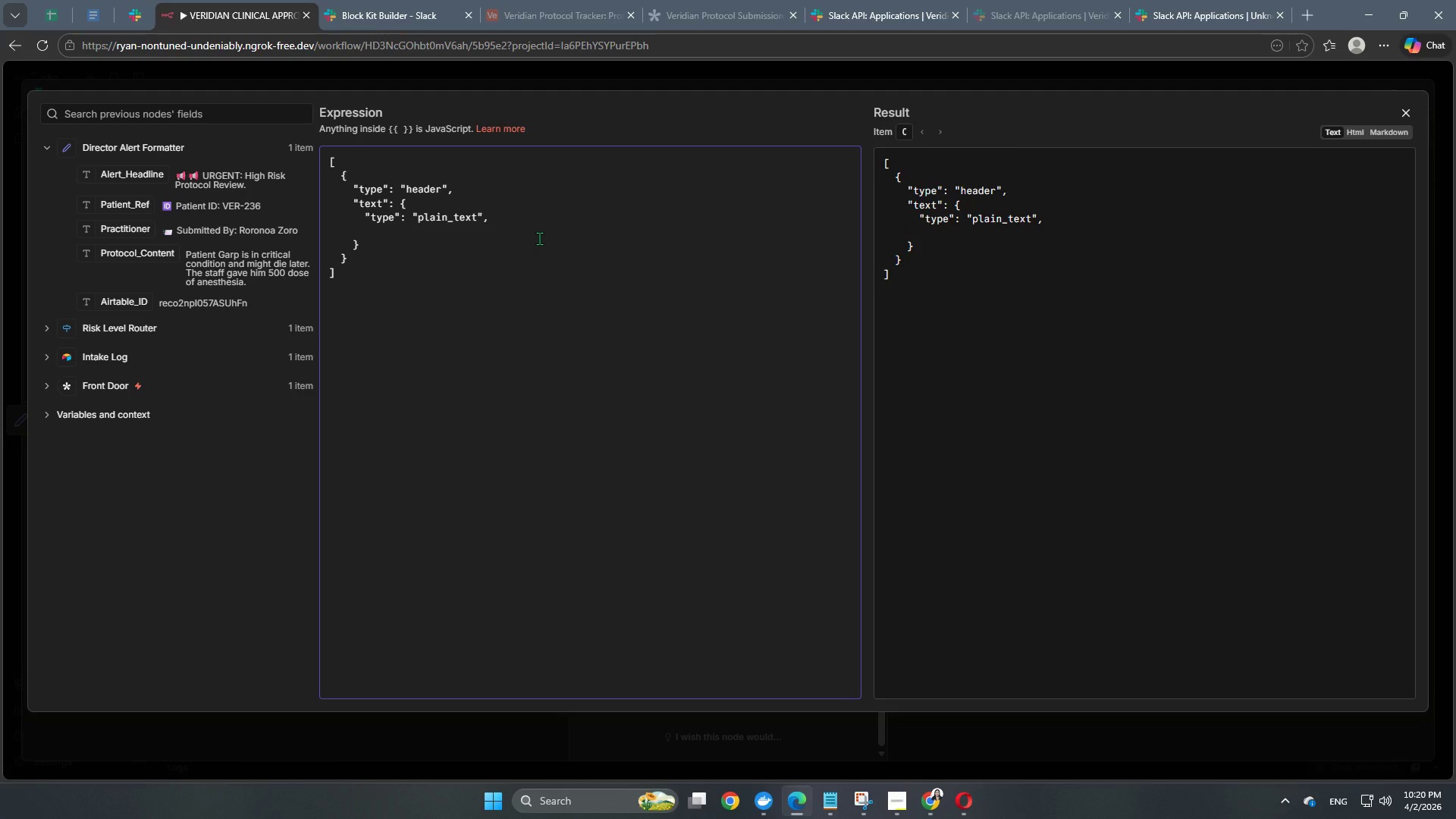 
key(Tab)
 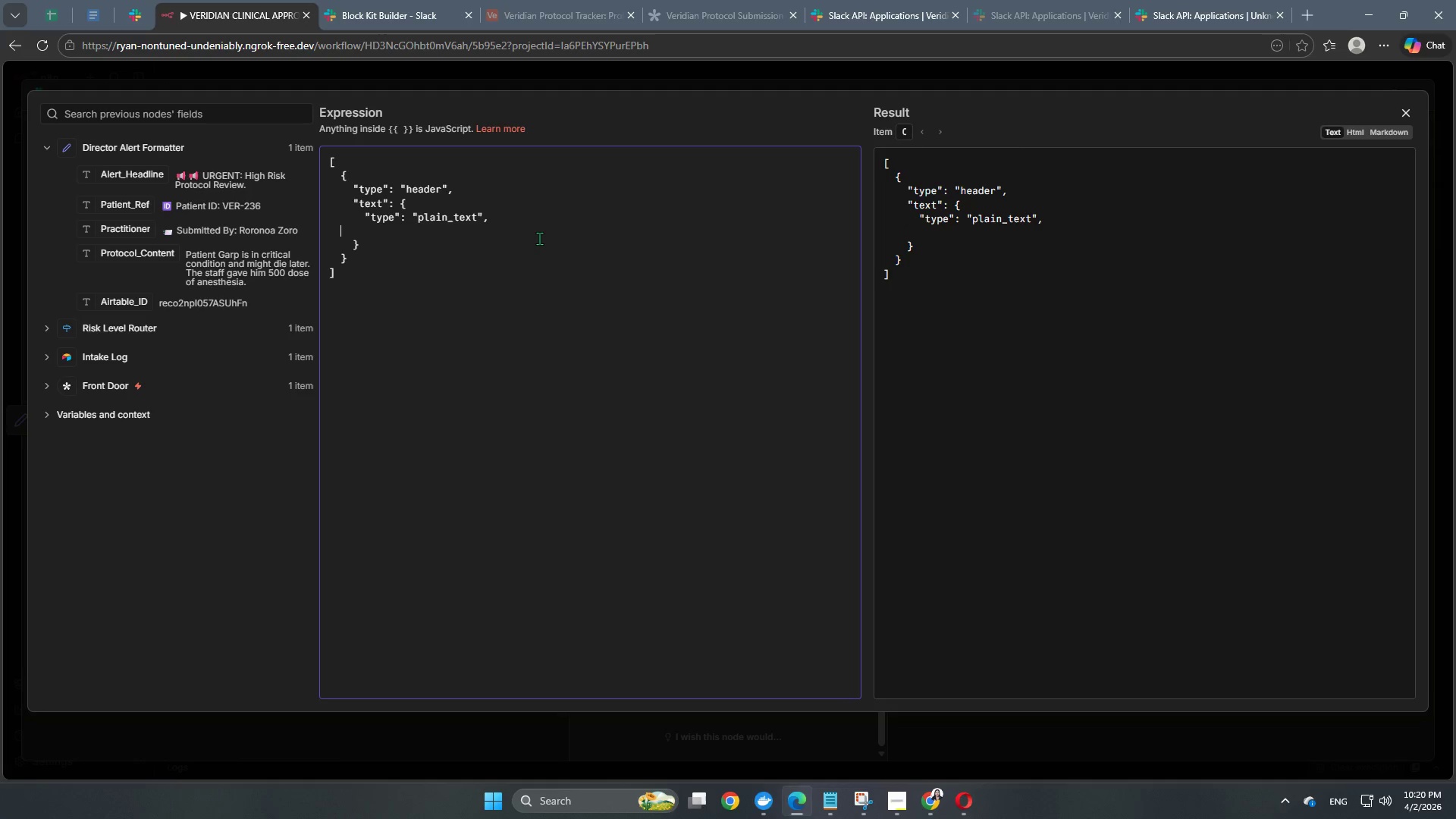 
key(Tab)
 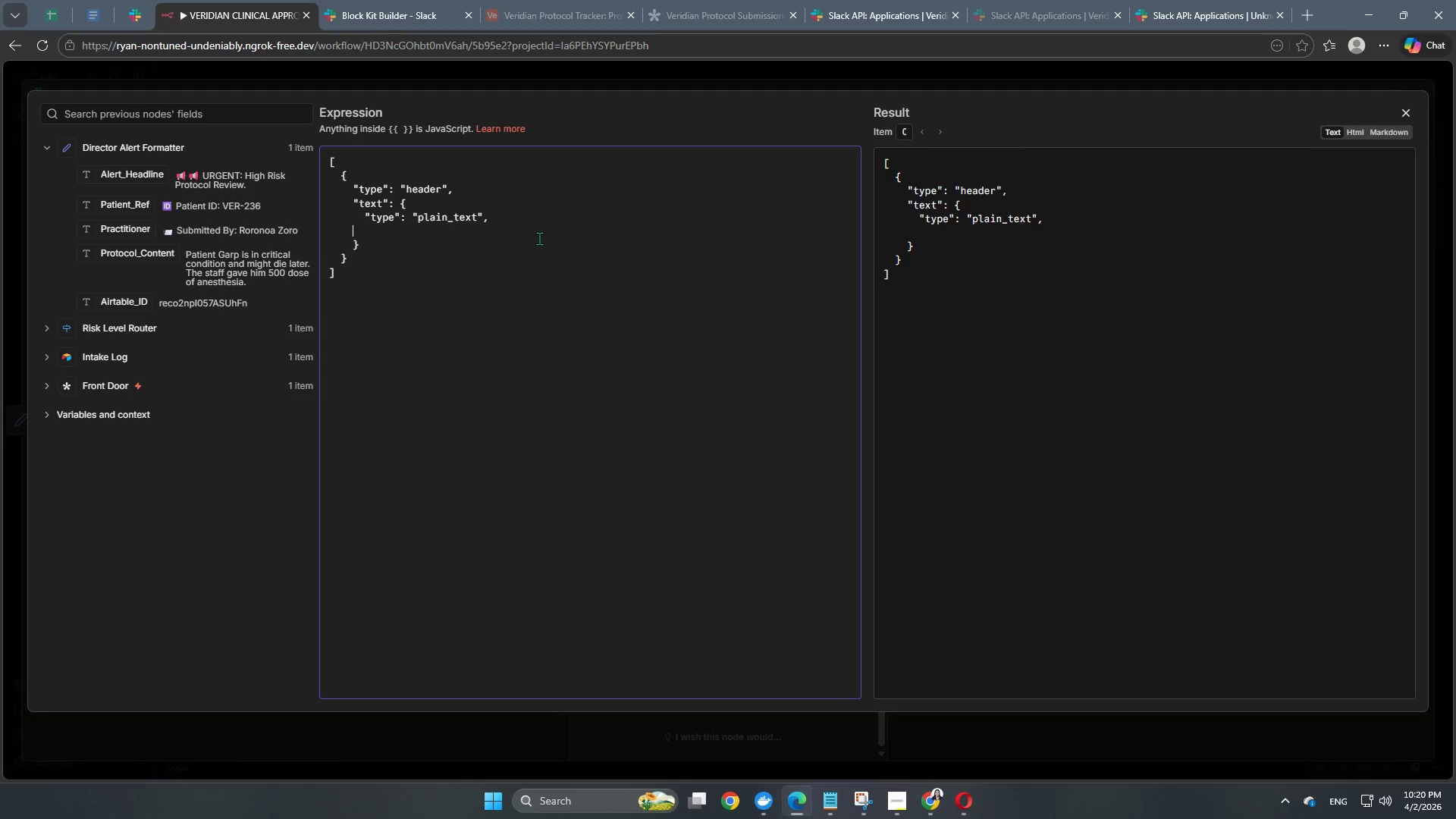 
key(Tab)
 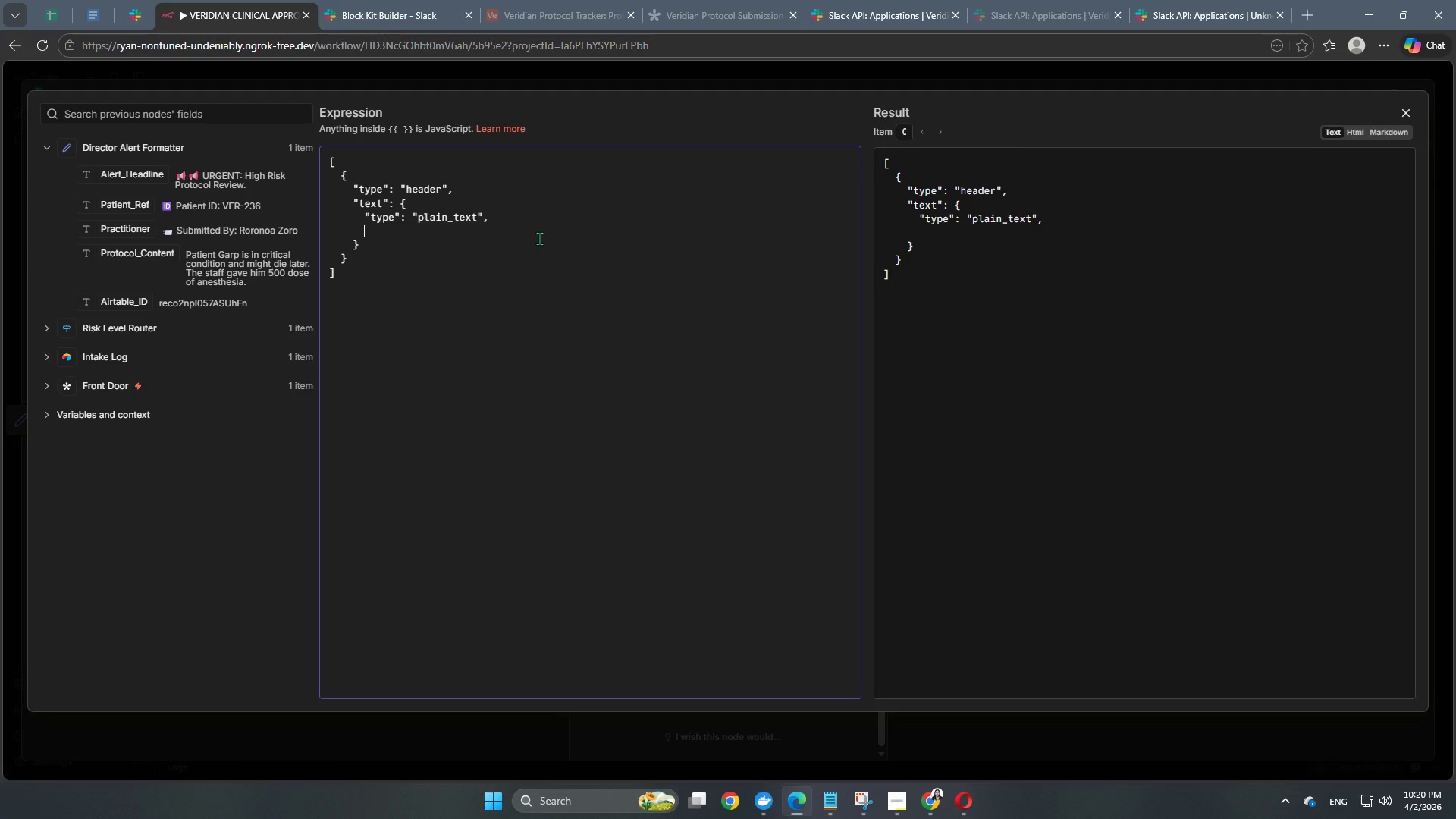 
type("text)
 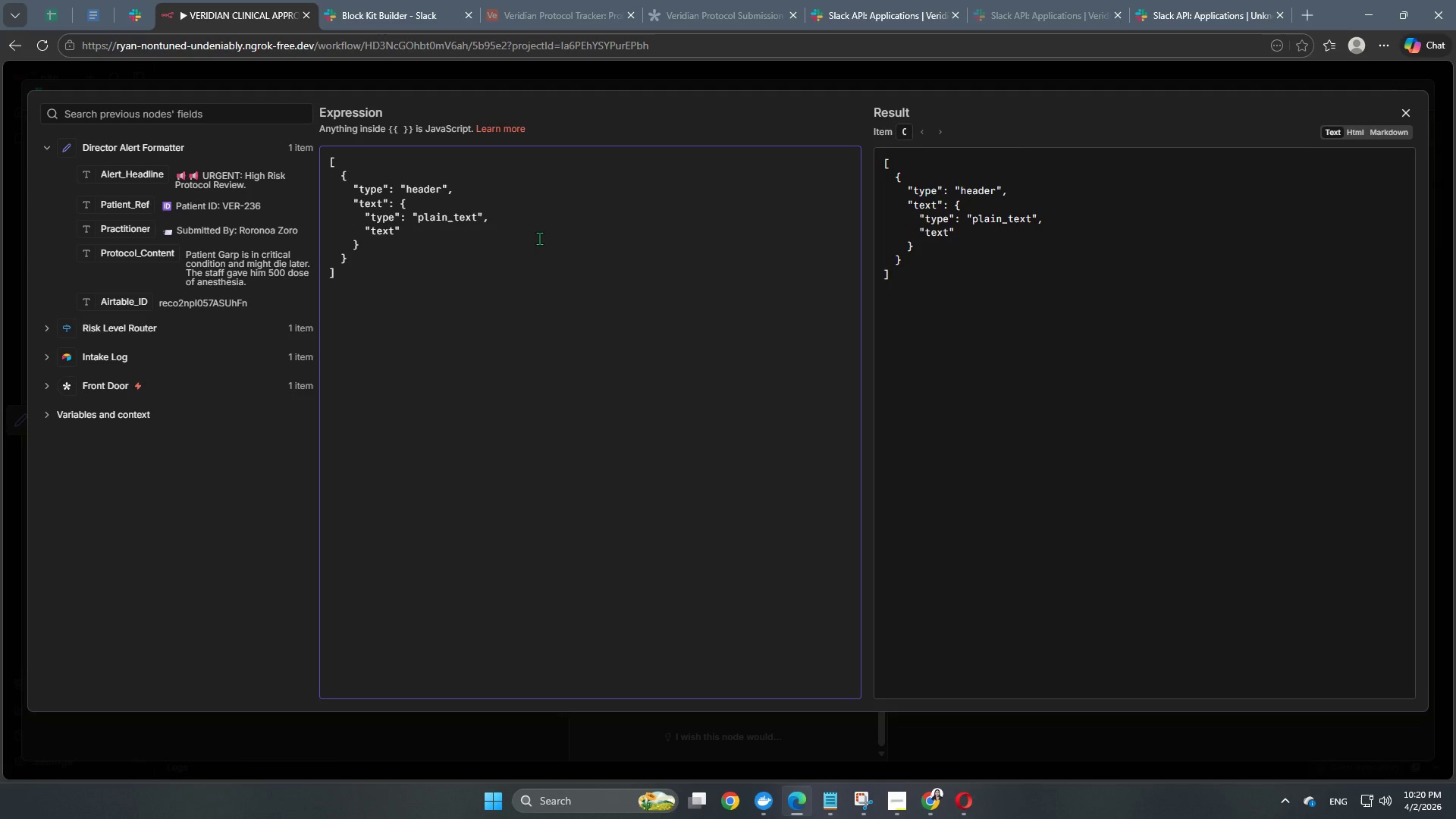 
key(ArrowRight)
 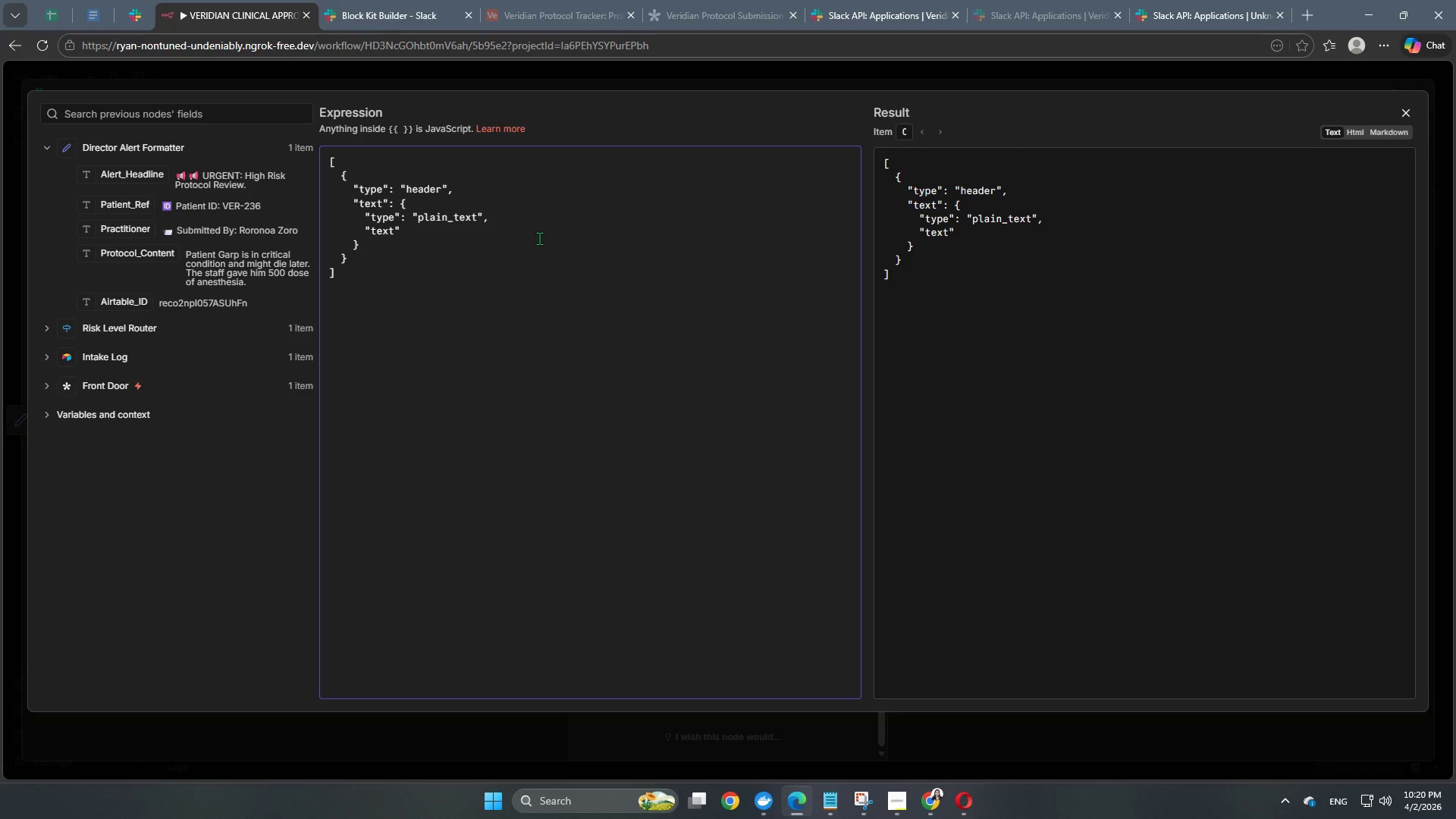 
key(Shift+Semicolon)
 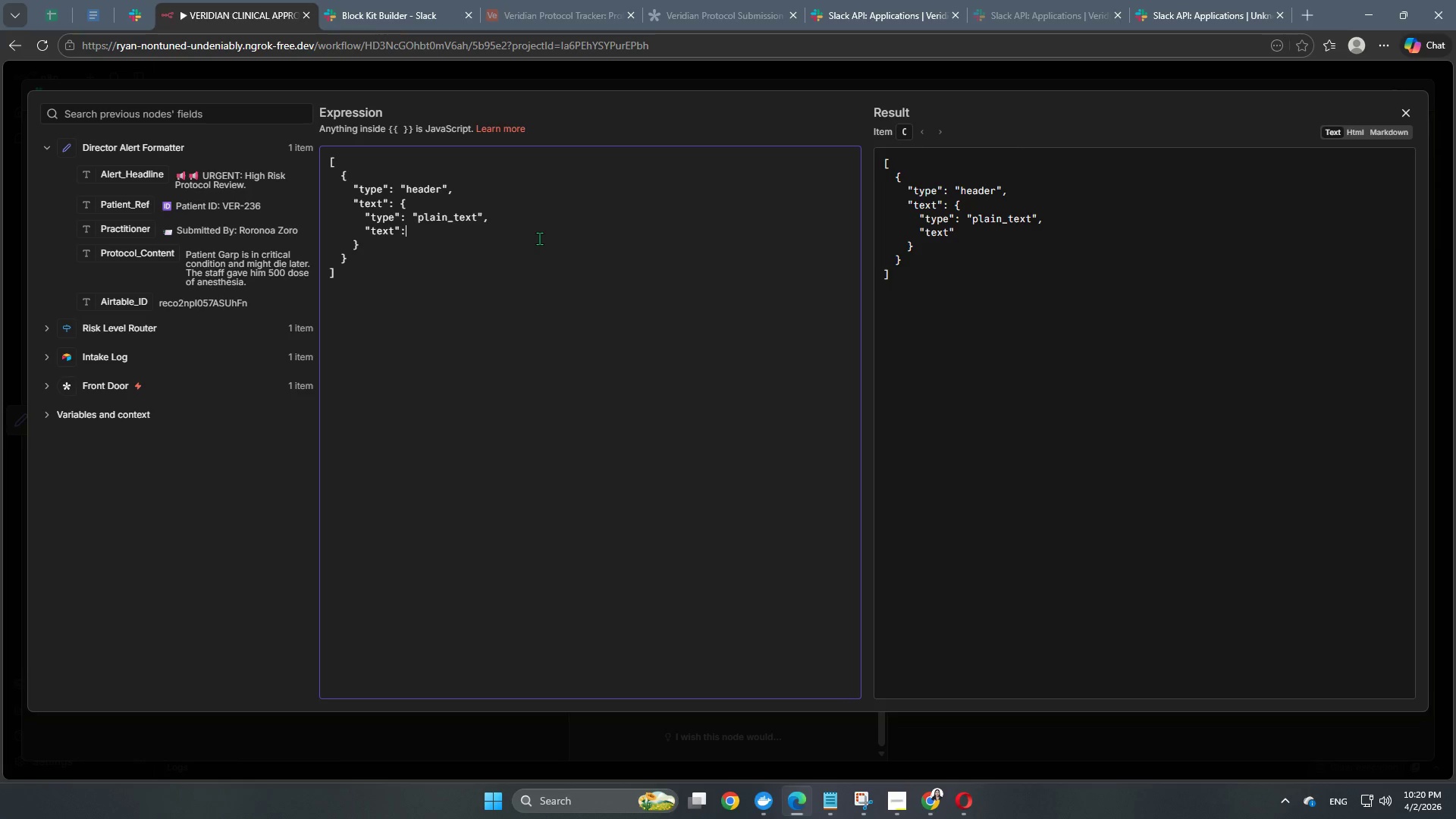 
key(Space)
 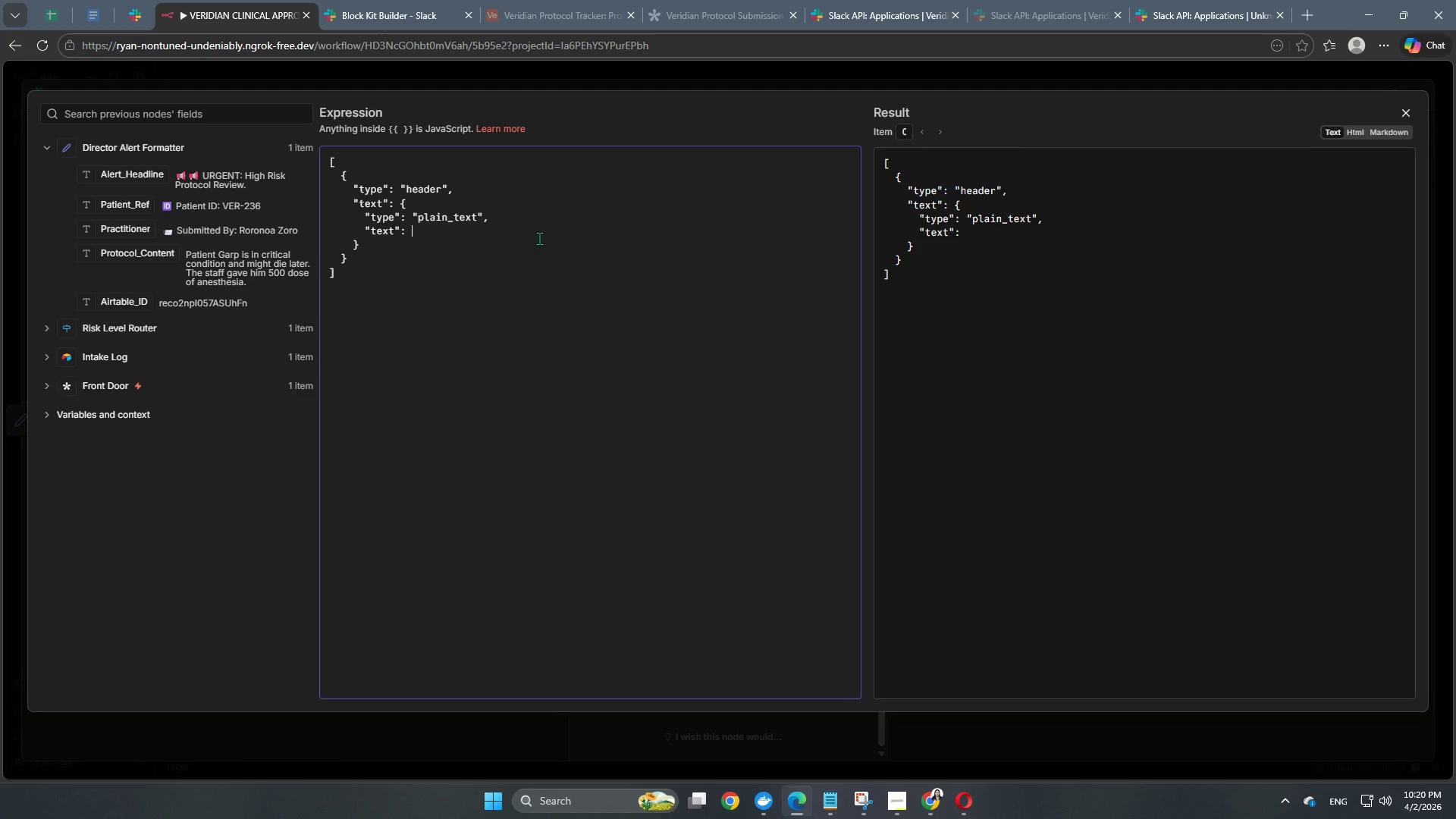 
wait(5.12)
 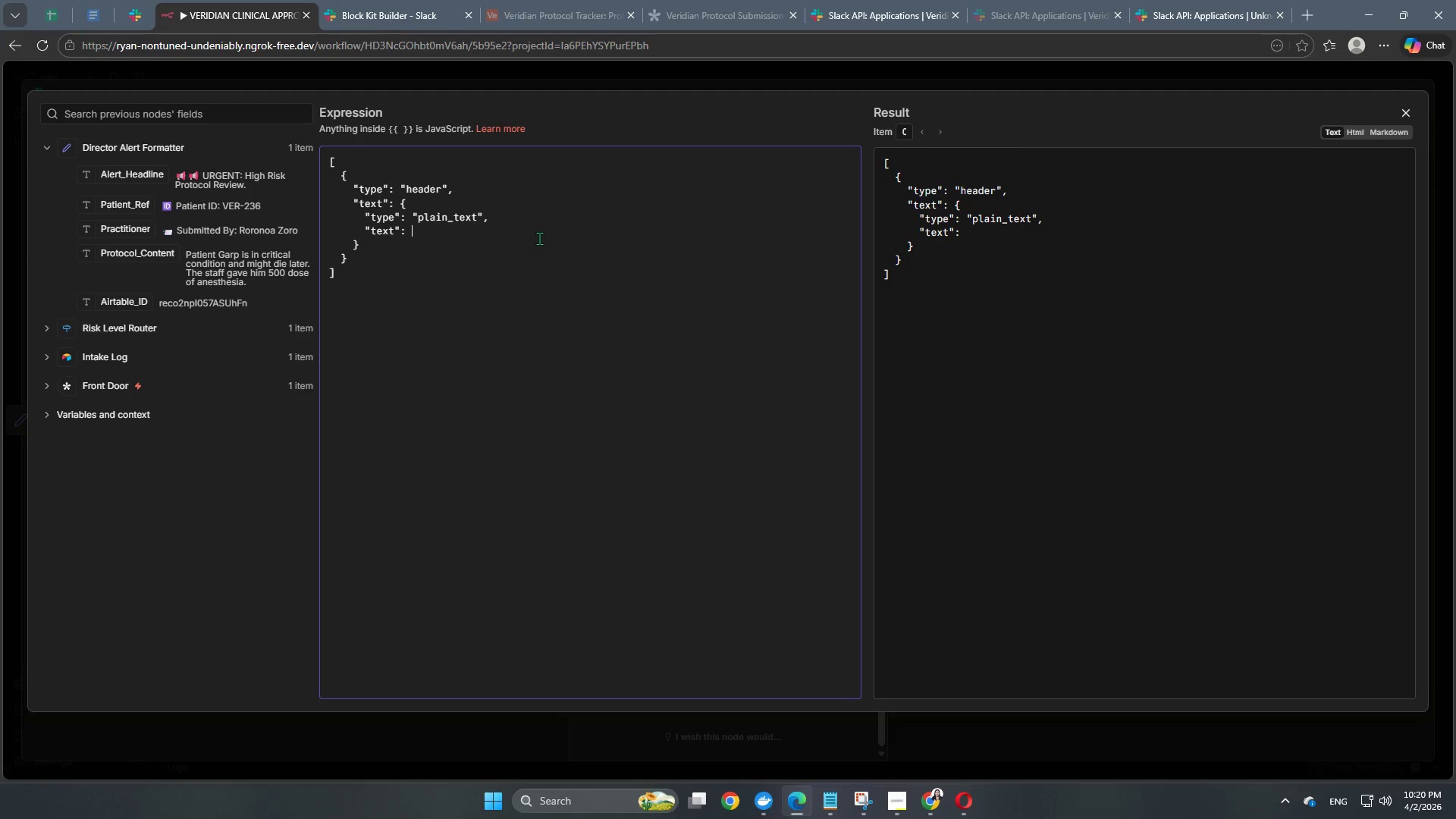 
key(Shift+Quote)
 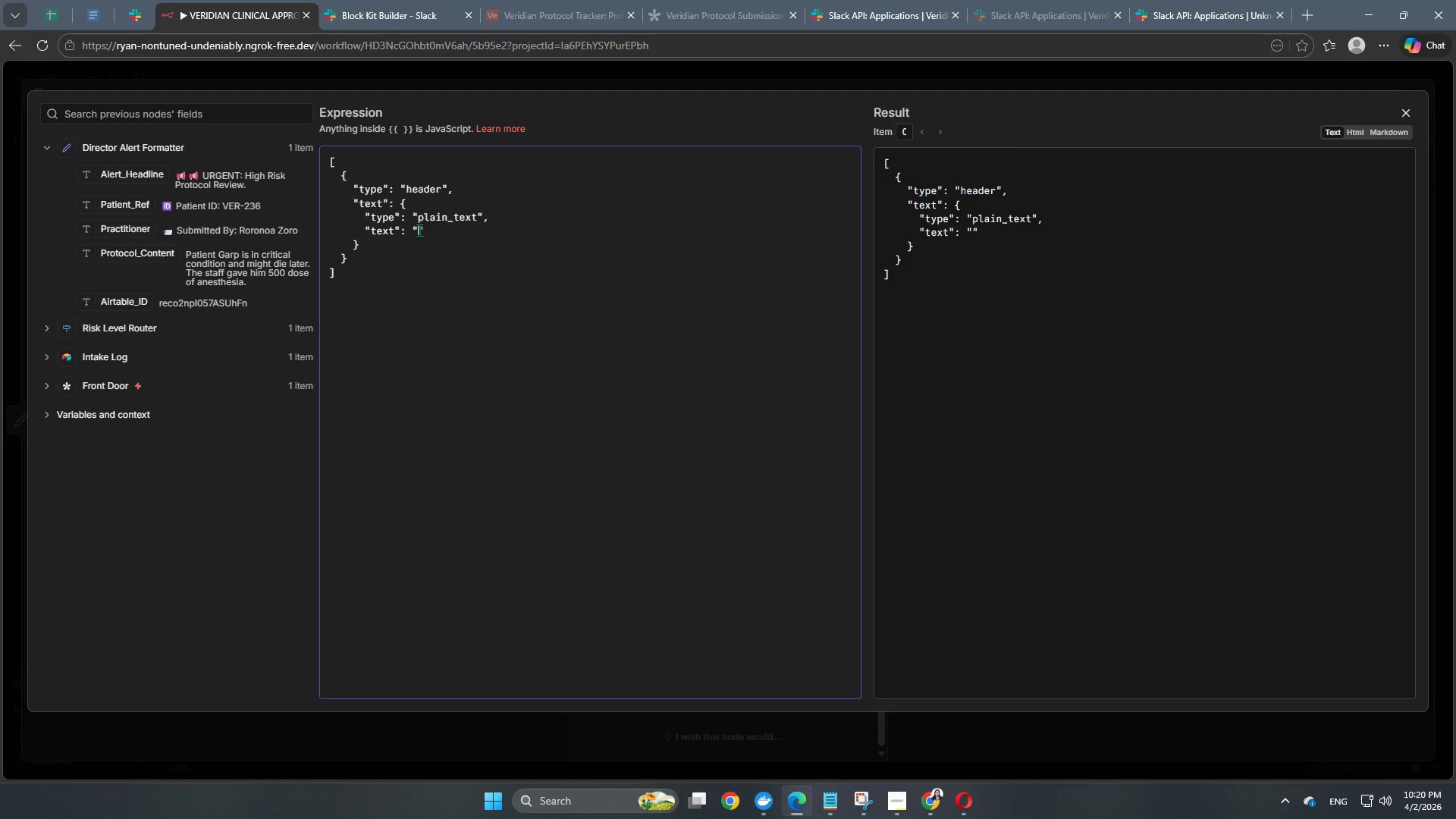 
right_click([421, 231])
 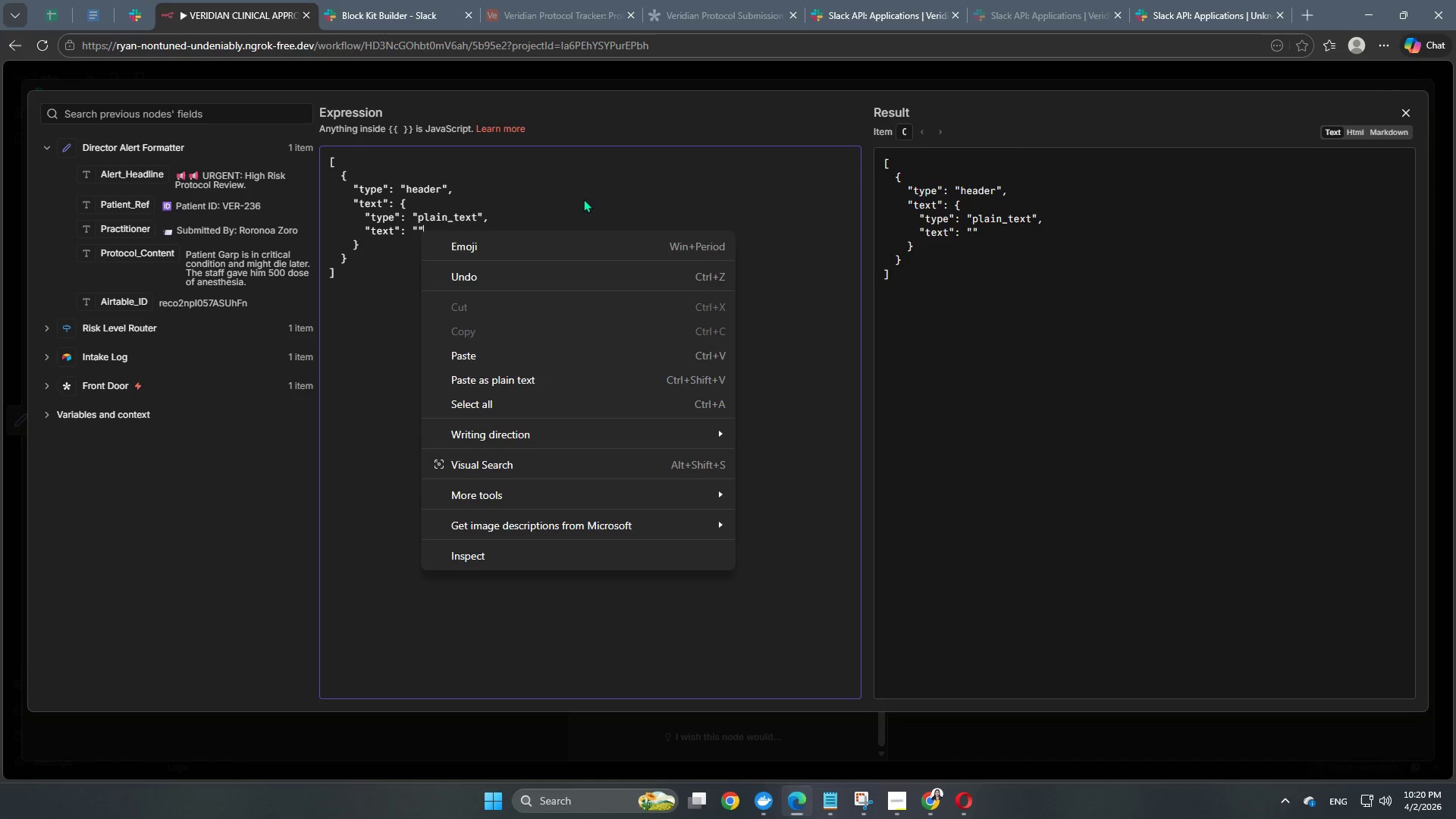 
left_click([587, 190])
 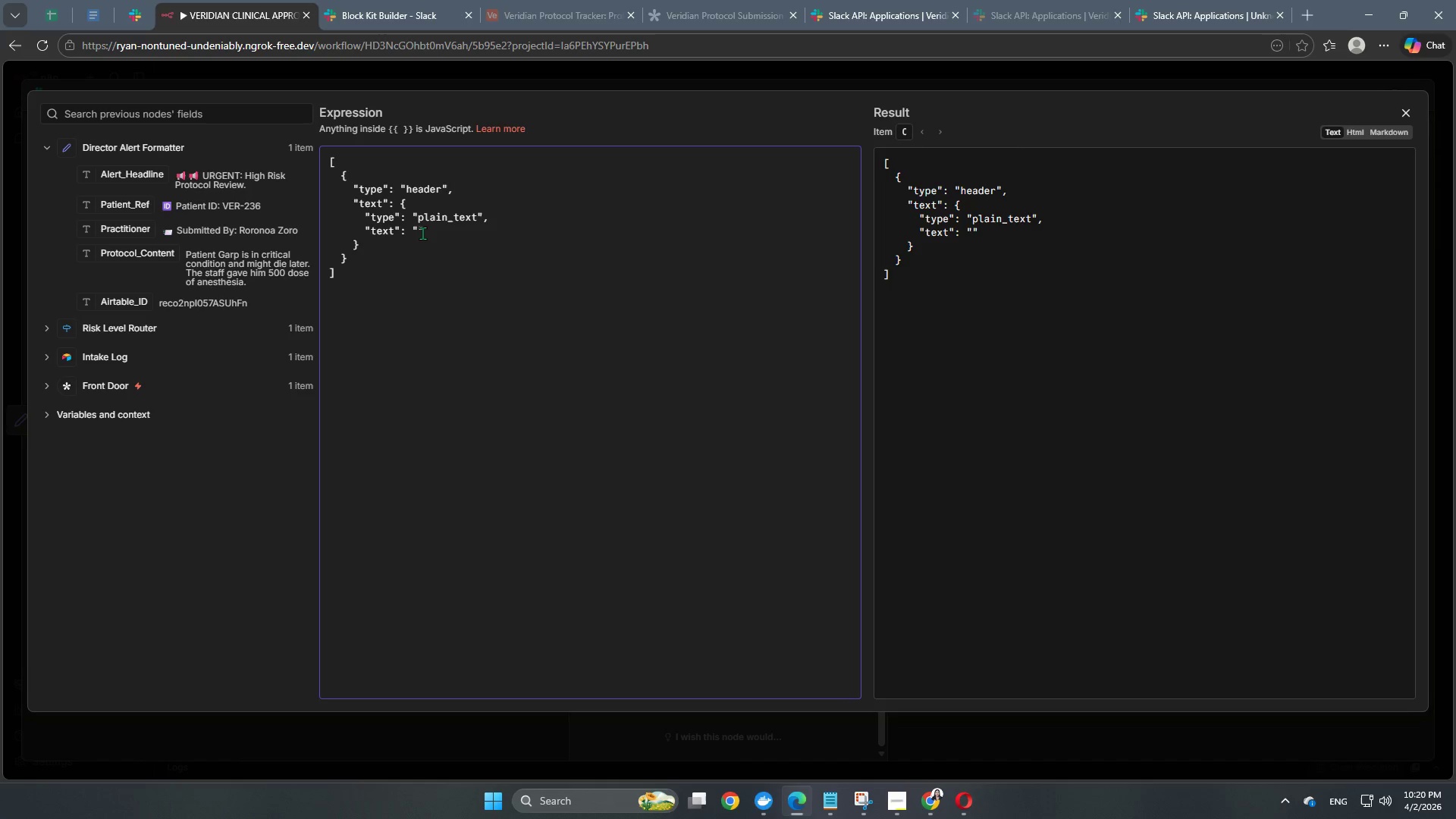 
left_click([418, 231])
 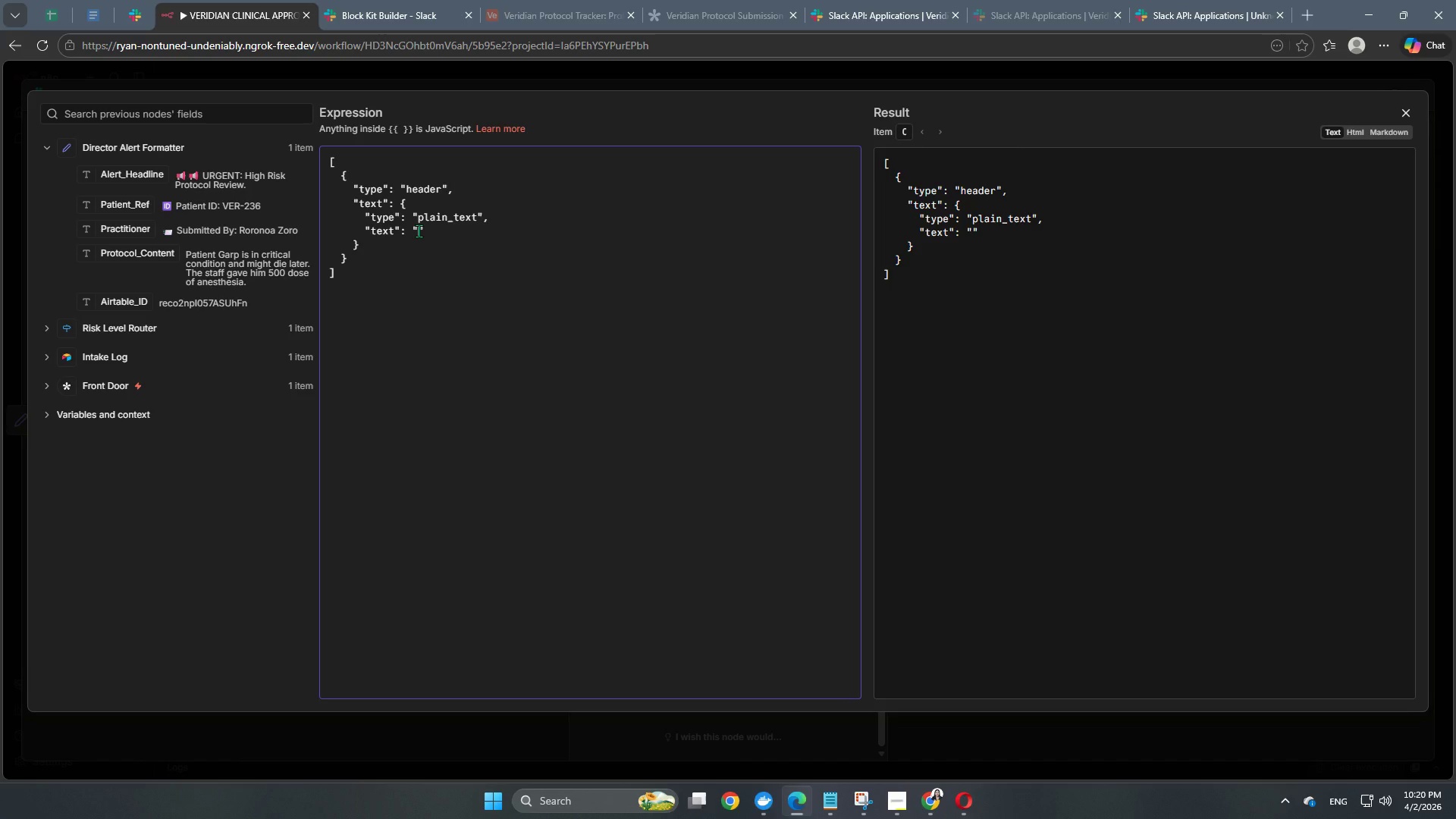 
right_click([419, 231])
 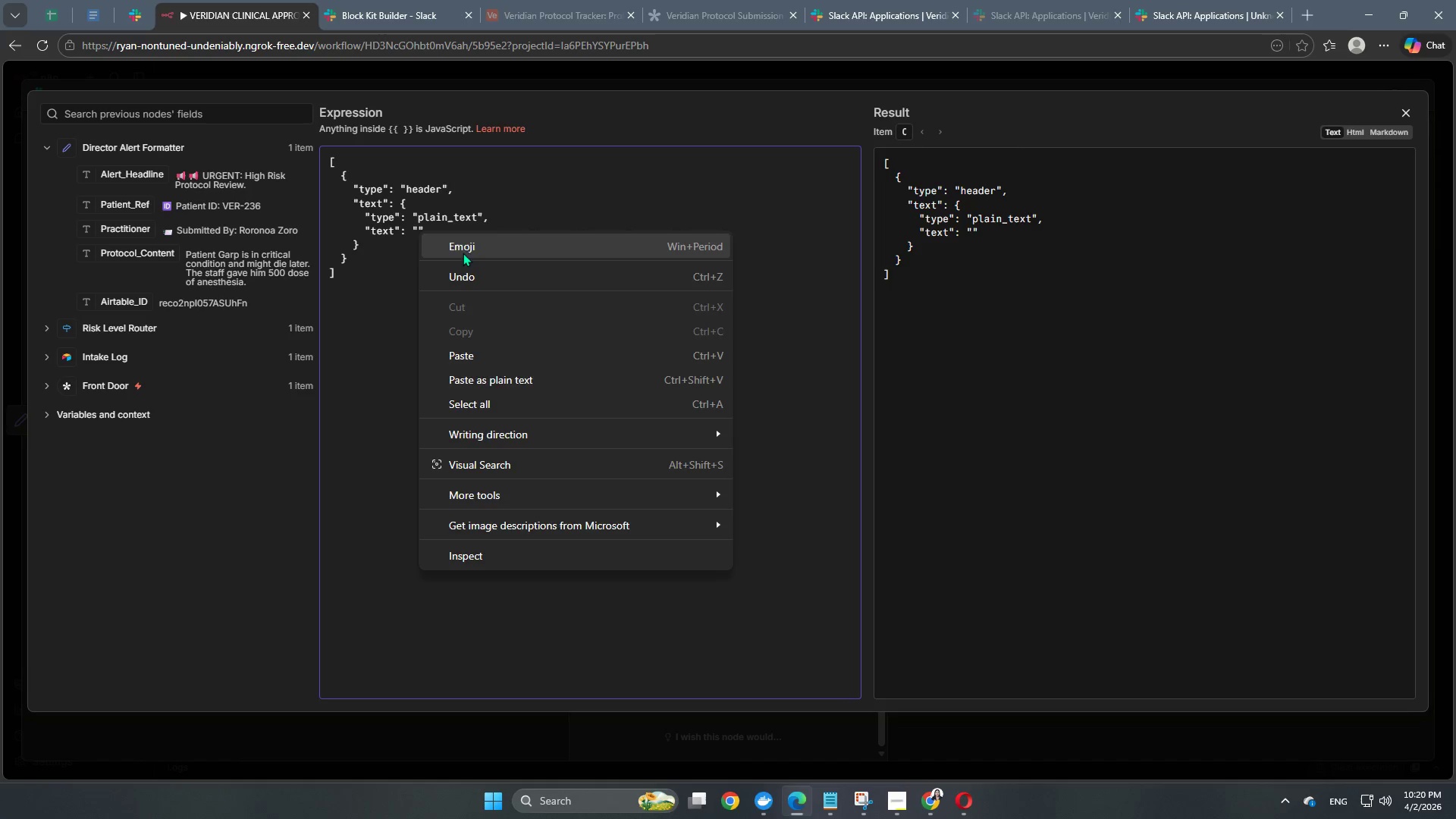 
key(Meta+MetaLeft)
 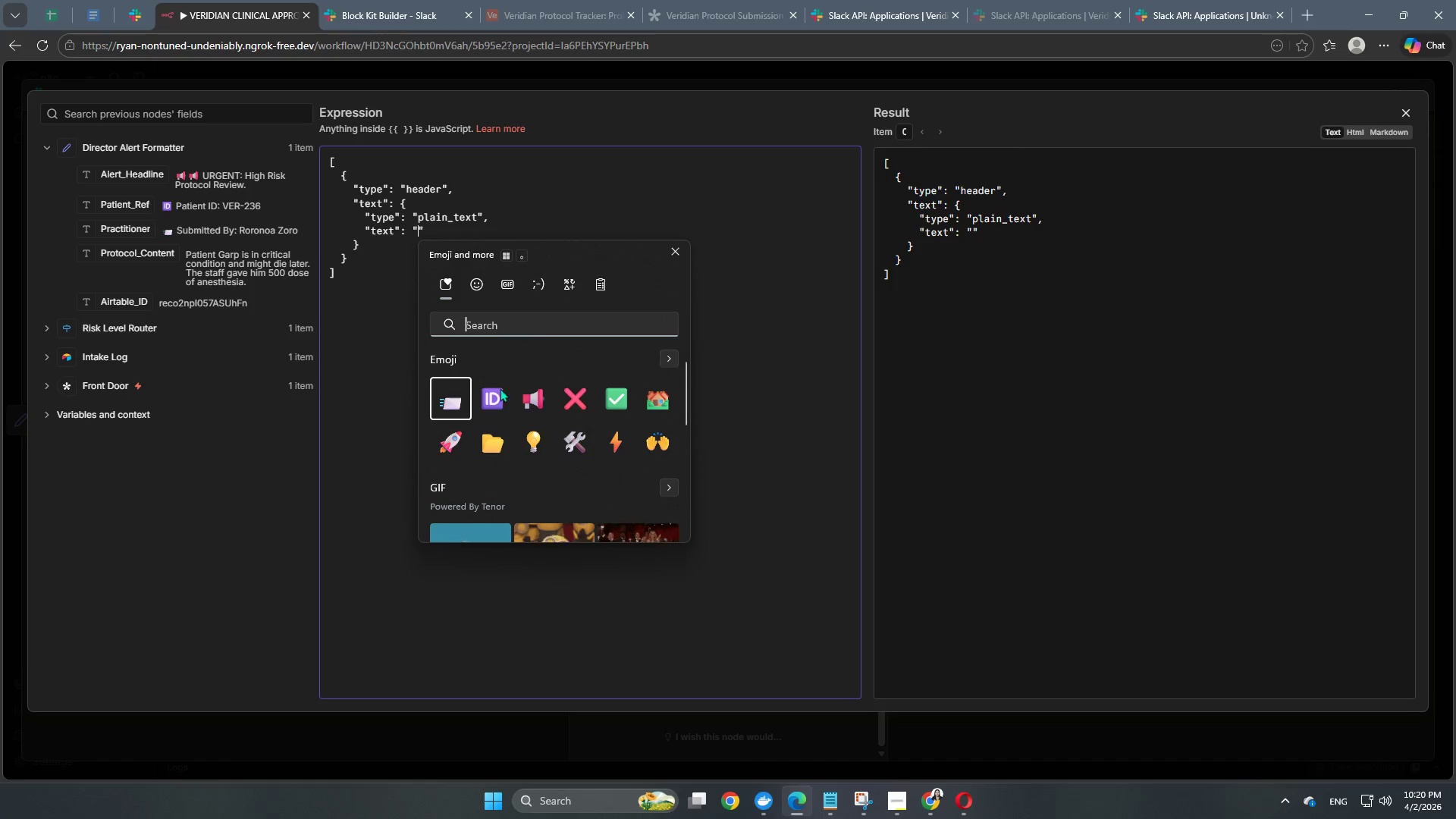 
key(Meta+Period)
 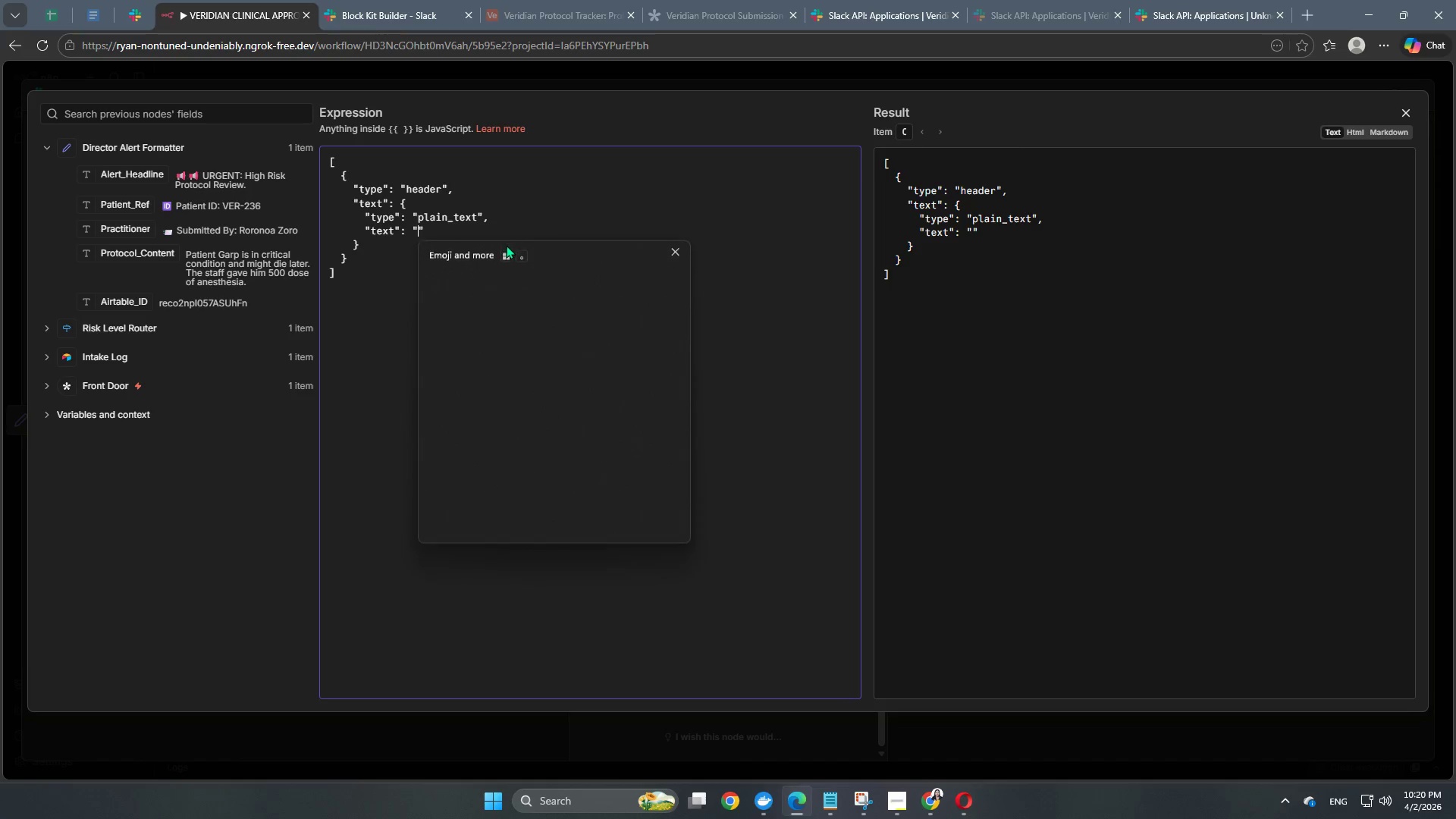 
left_click([531, 400])
 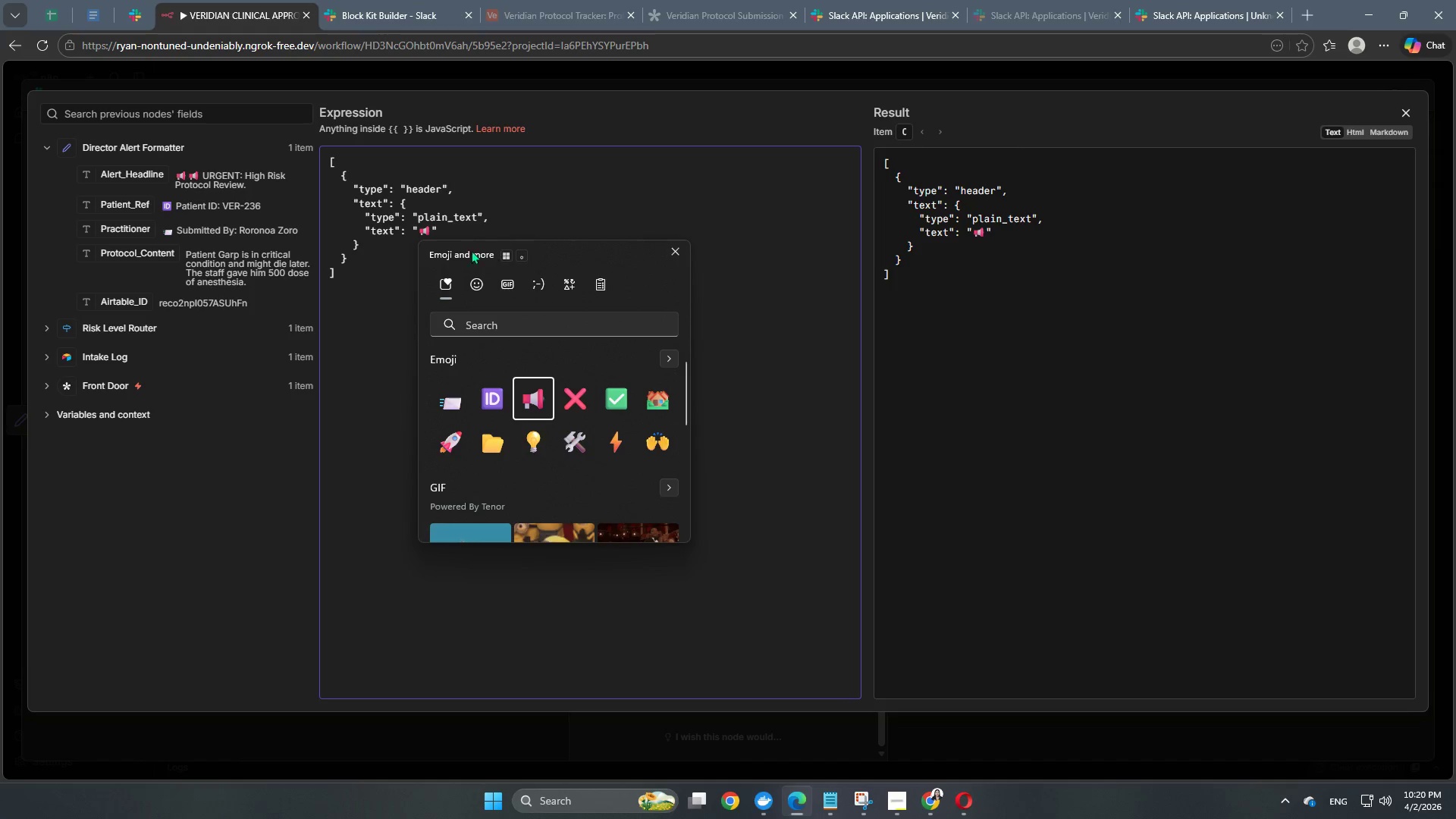 
left_click([476, 218])
 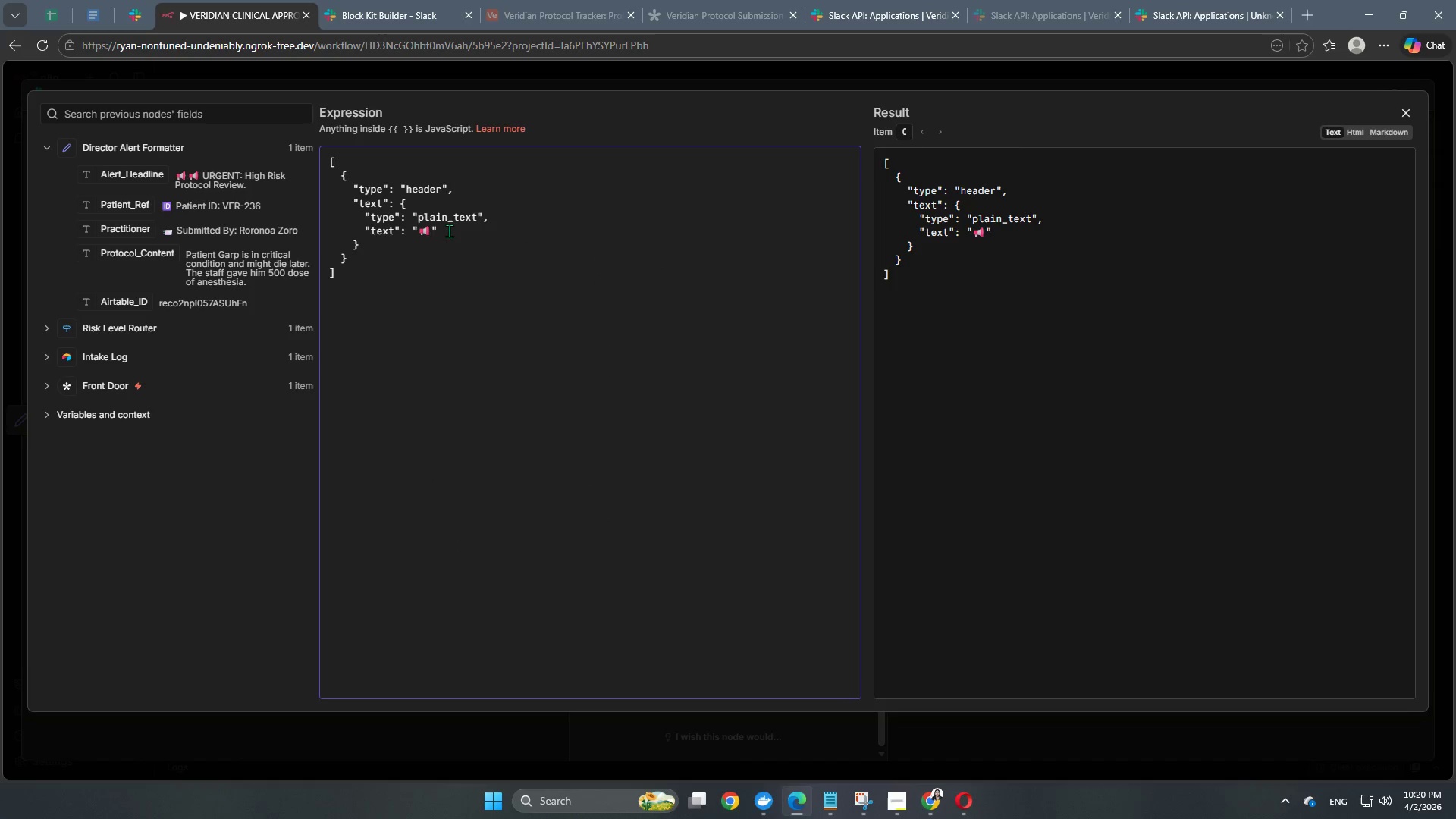 
key(Space)
 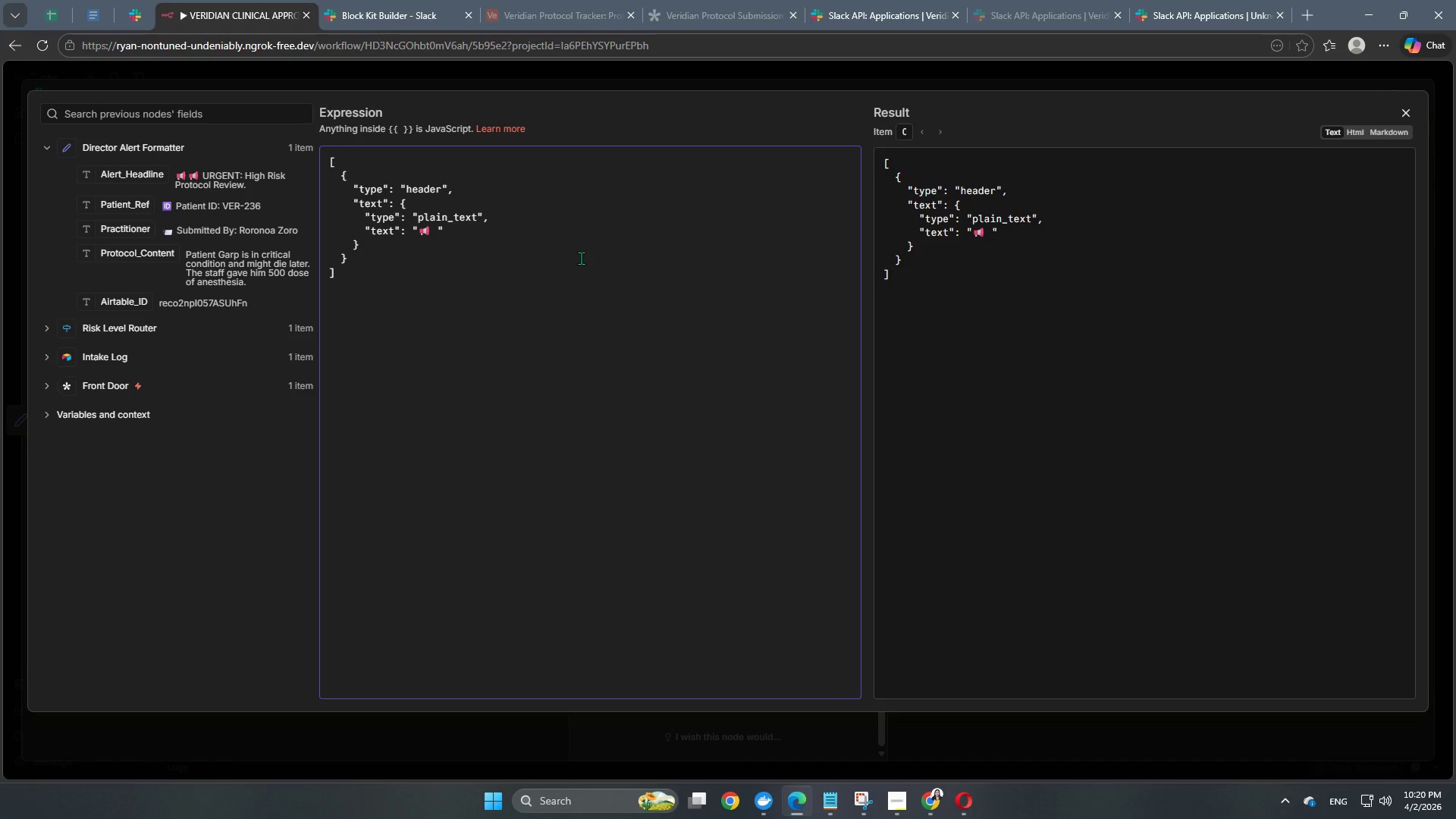 
key(Backspace)
 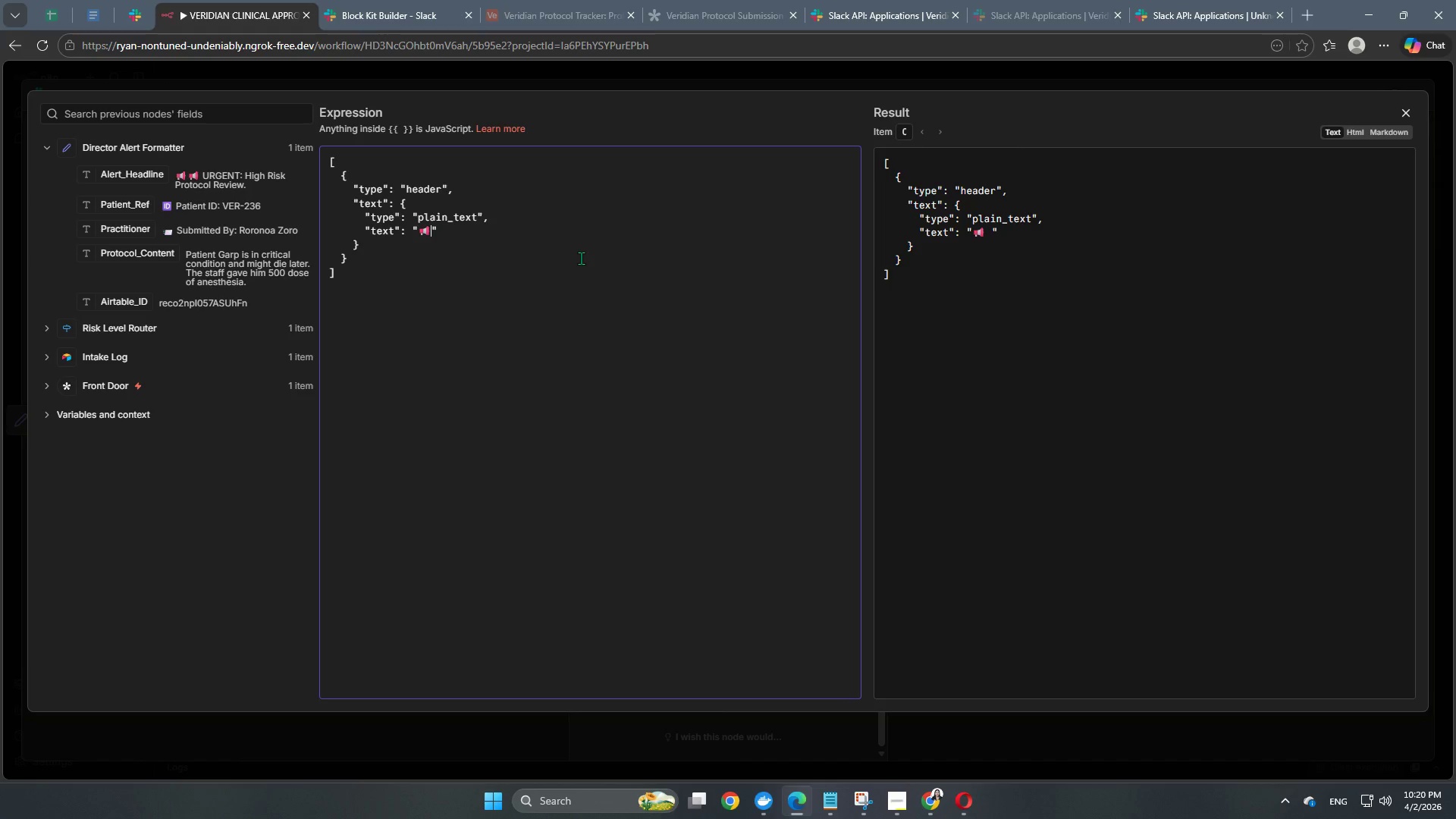 
key(Backspace)
 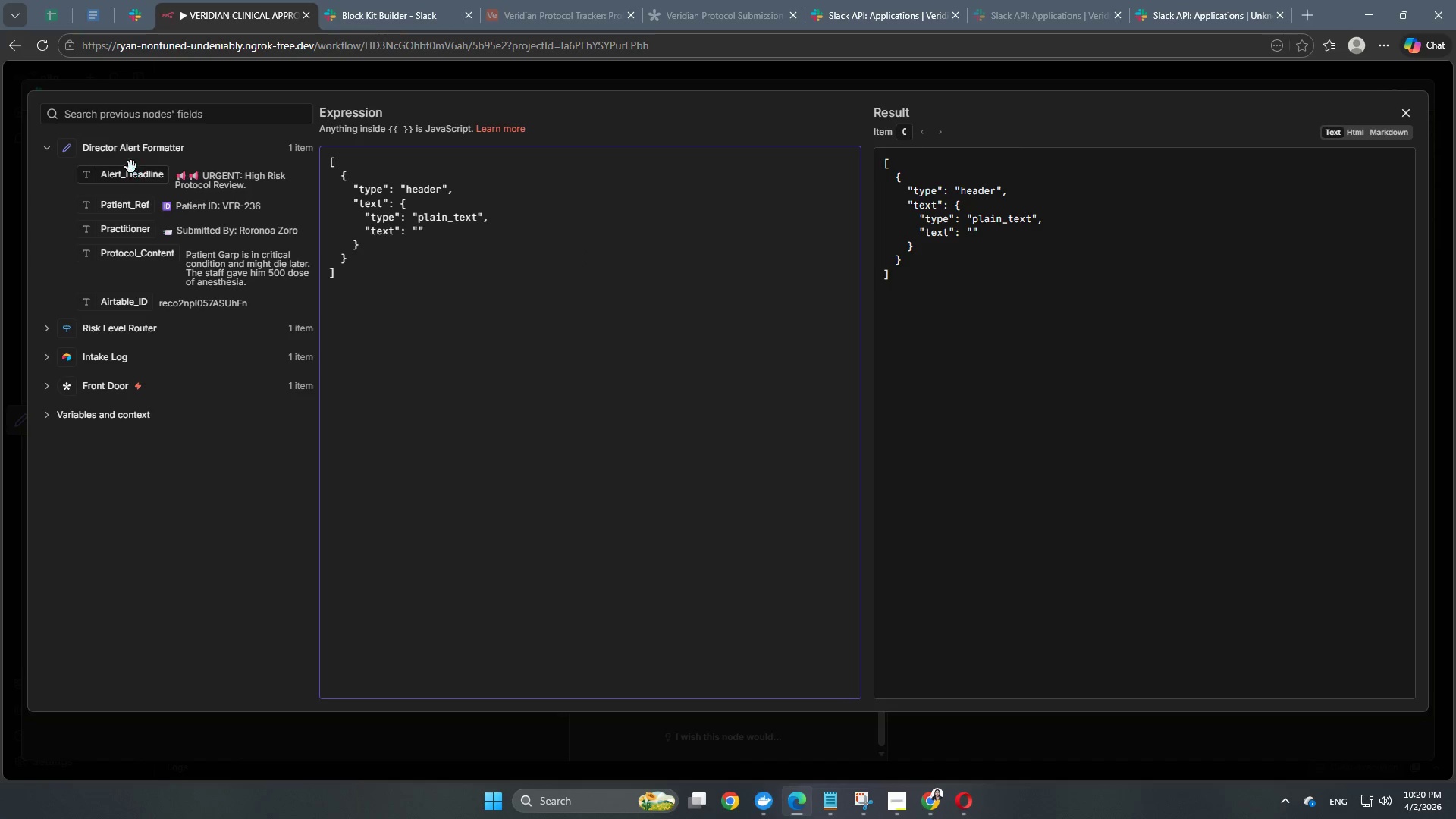 
left_click_drag(start_coordinate=[136, 180], to_coordinate=[420, 235])
 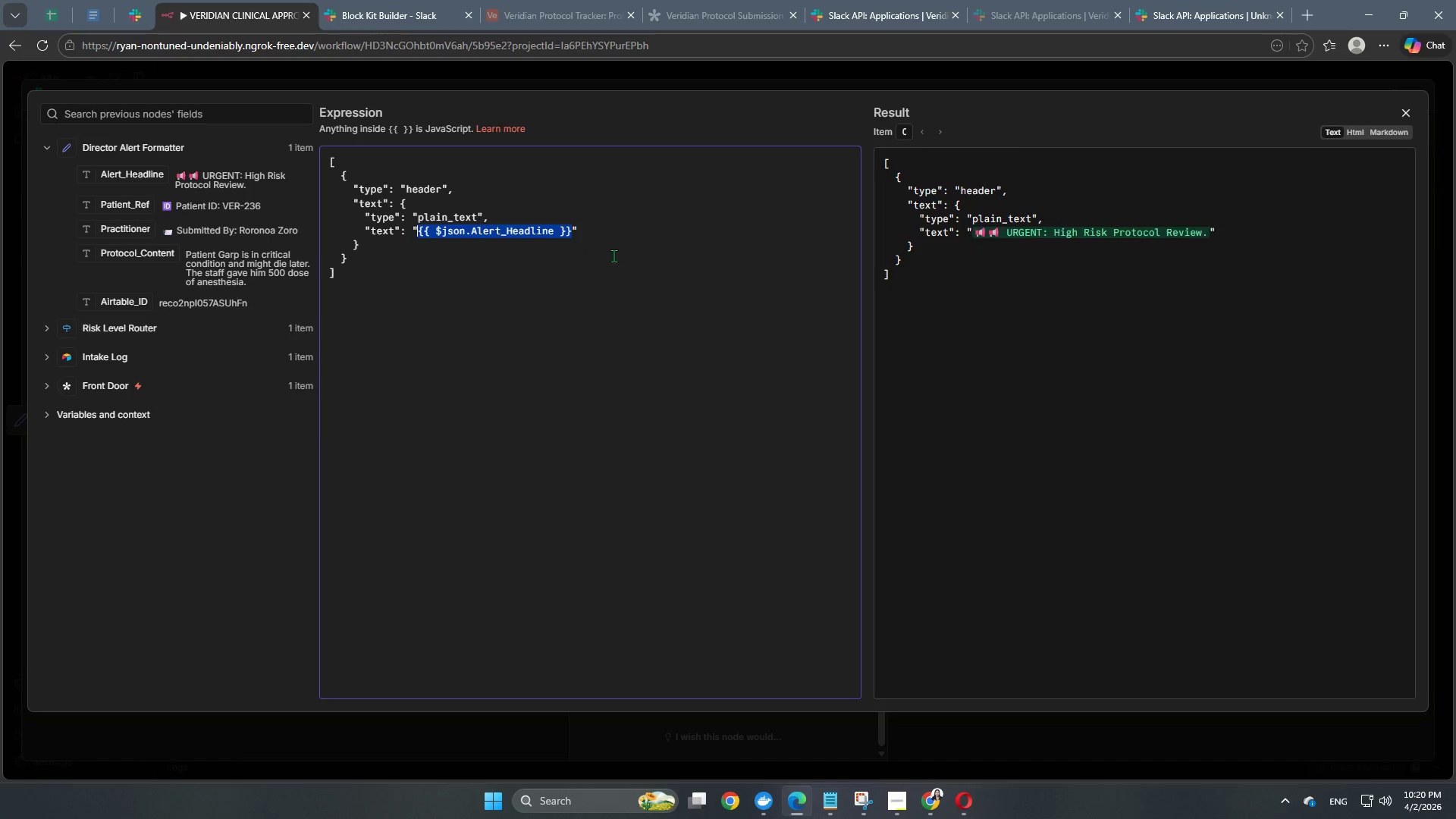 
left_click([632, 247])
 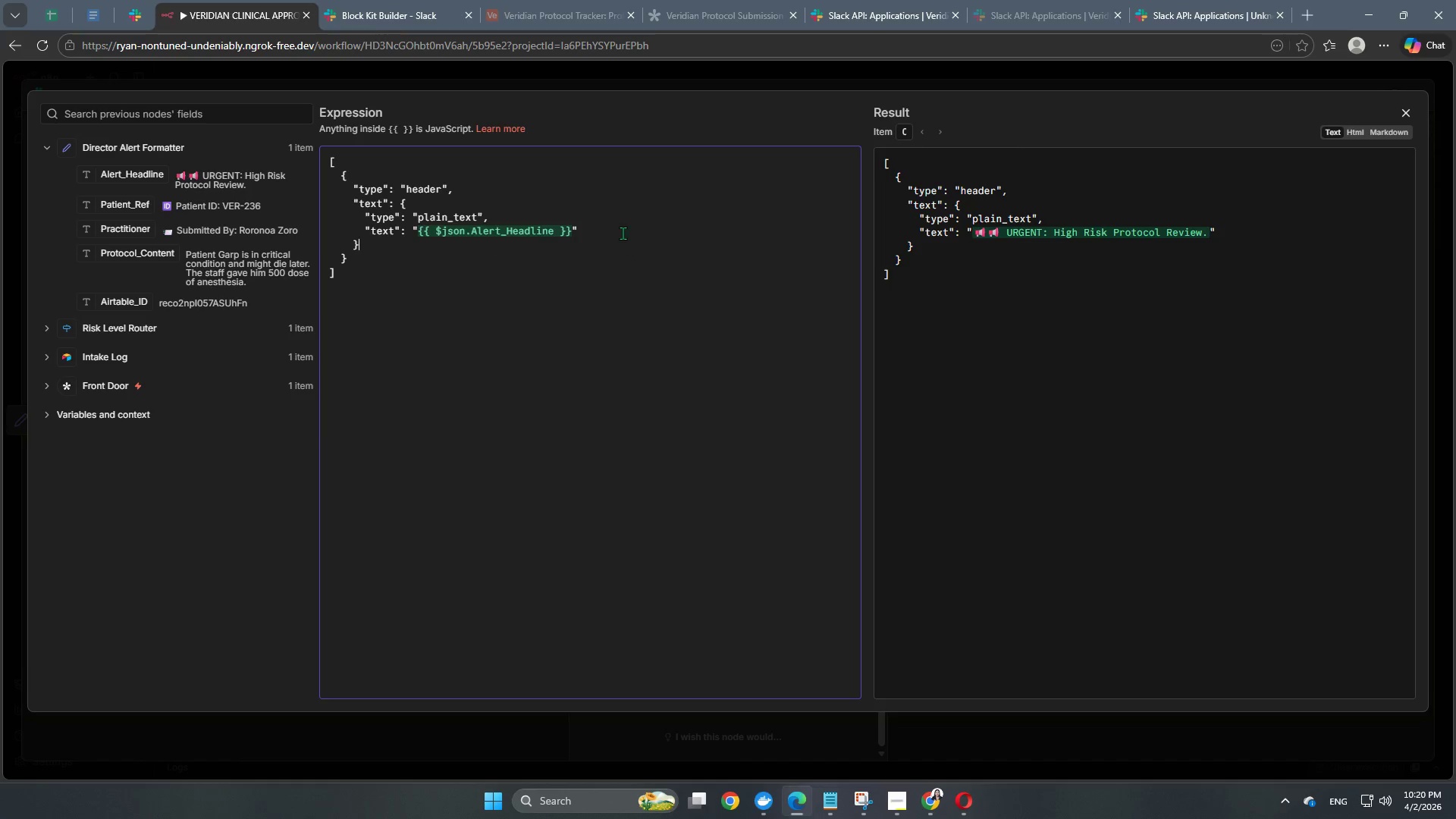 
left_click([622, 233])
 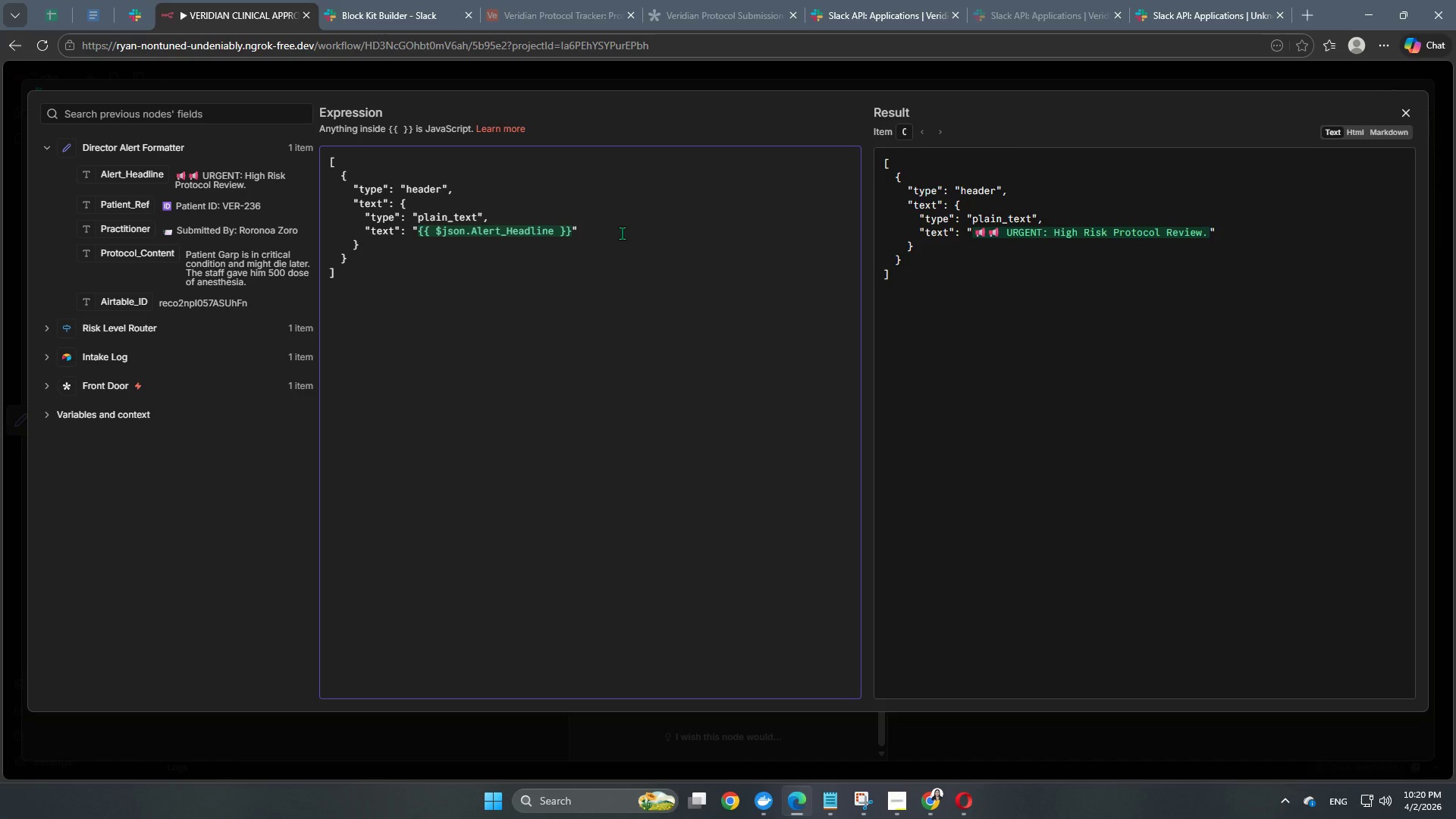 
key(Enter)
 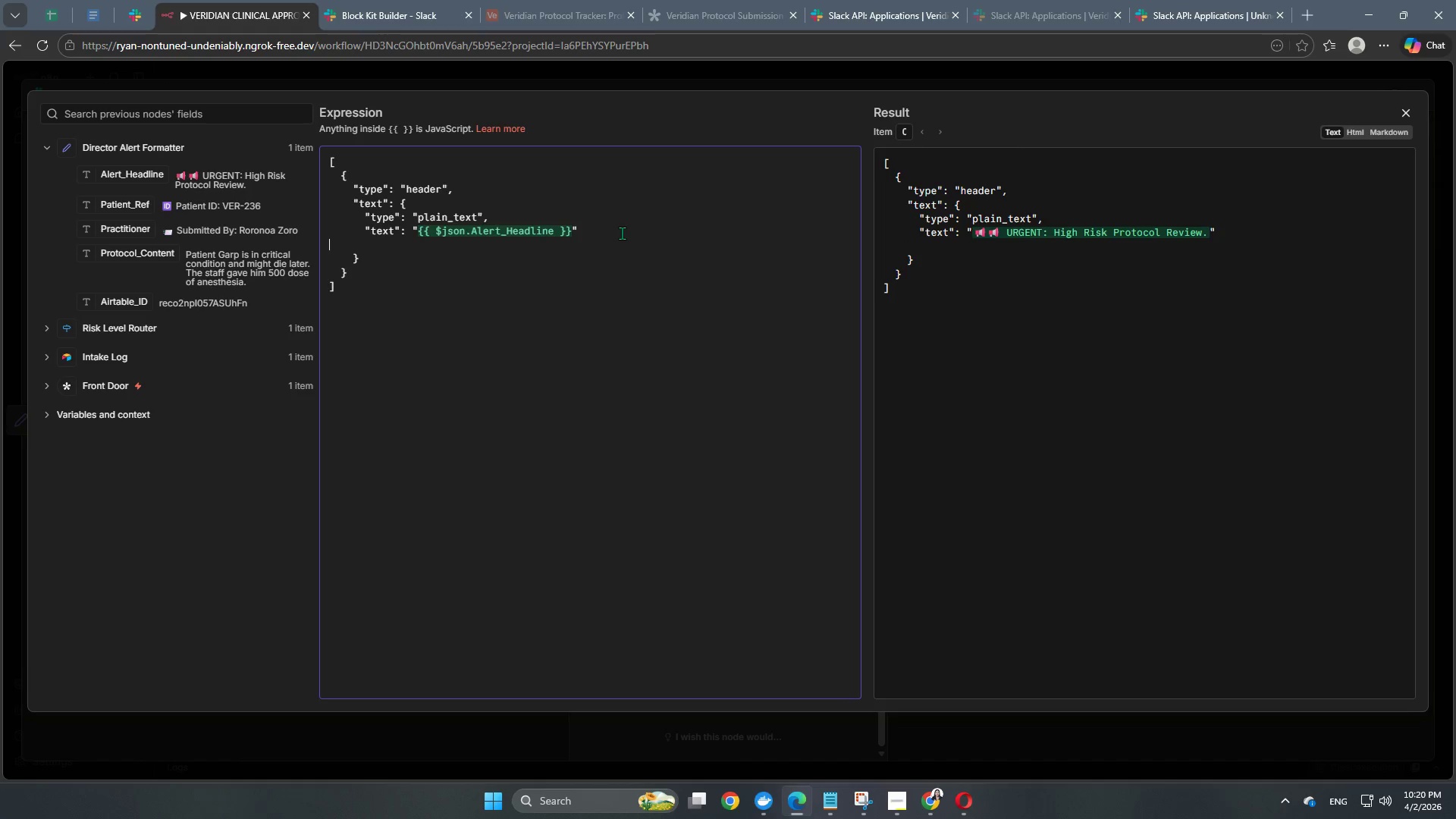 
key(Tab)
 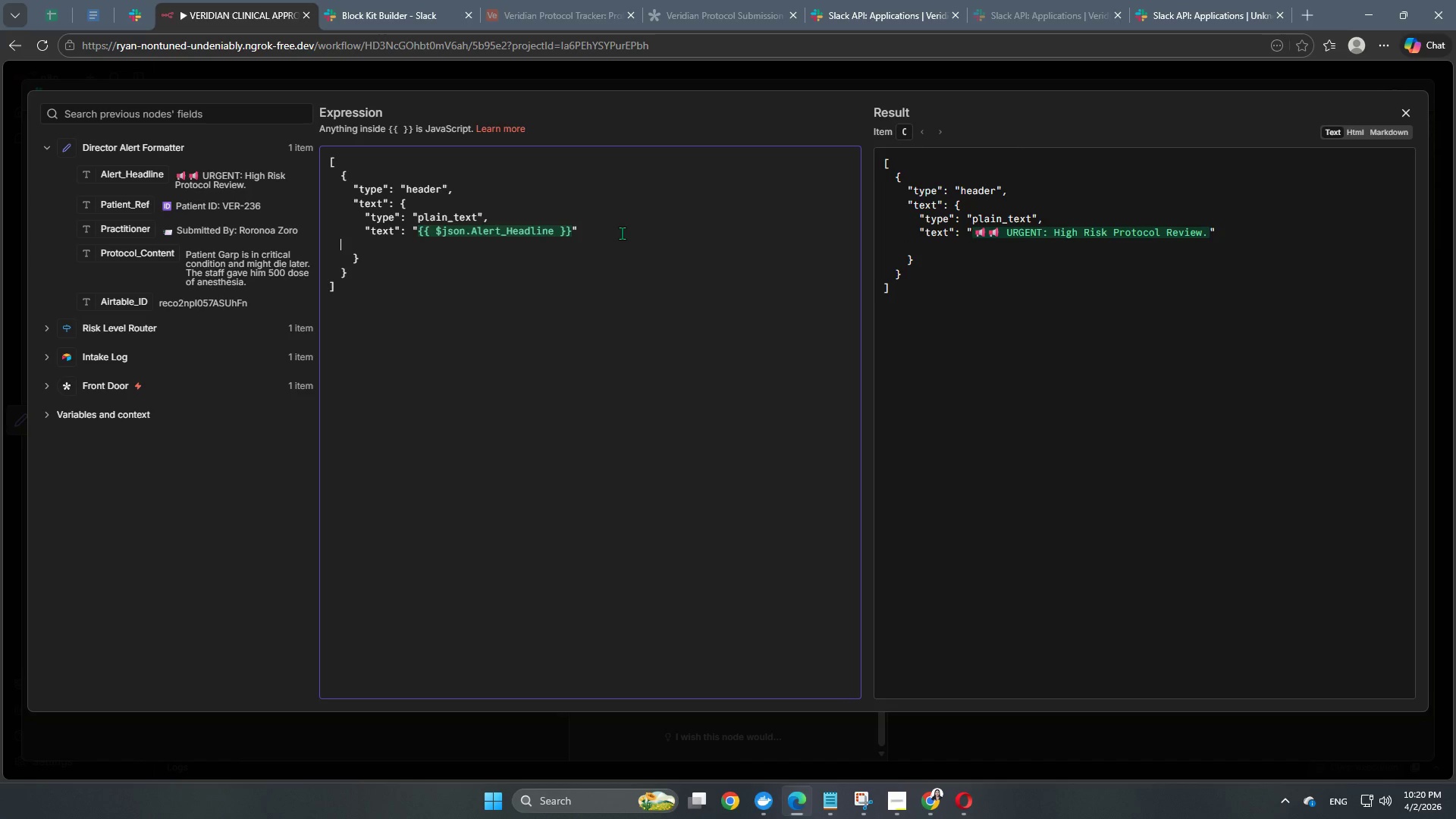 
key(Tab)
 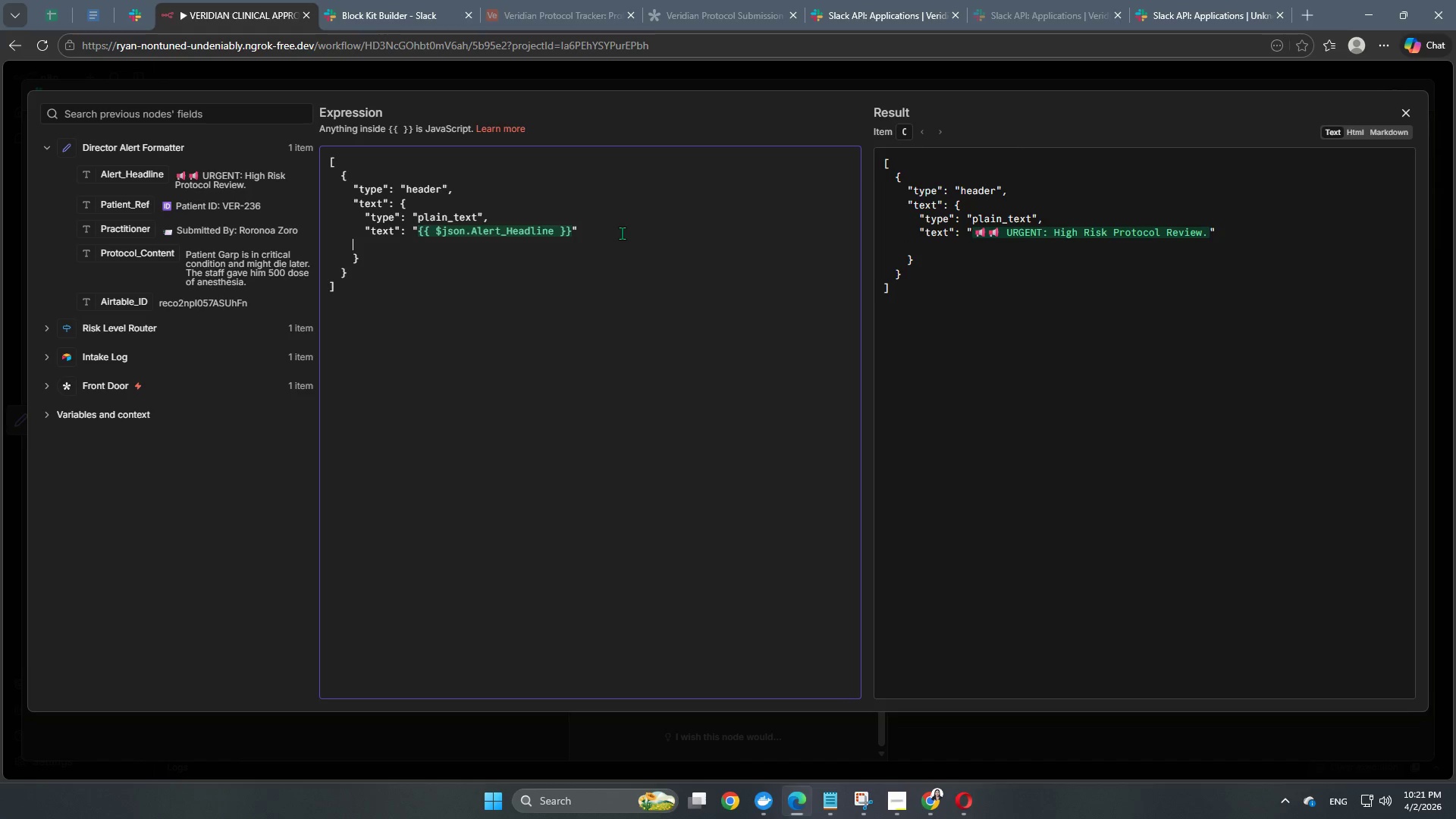 
key(Shift+BracketRight)
 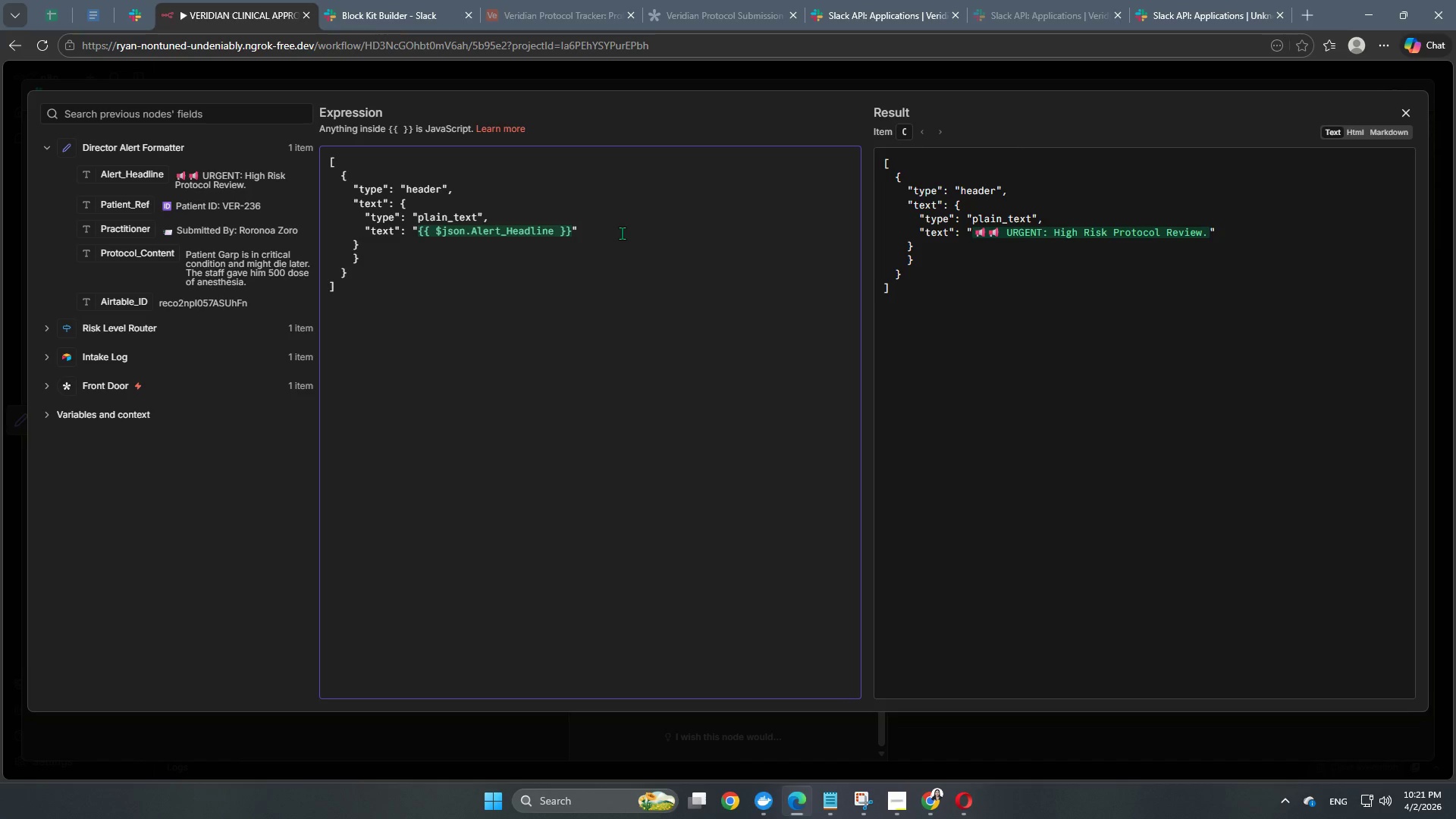 
key(Enter)
 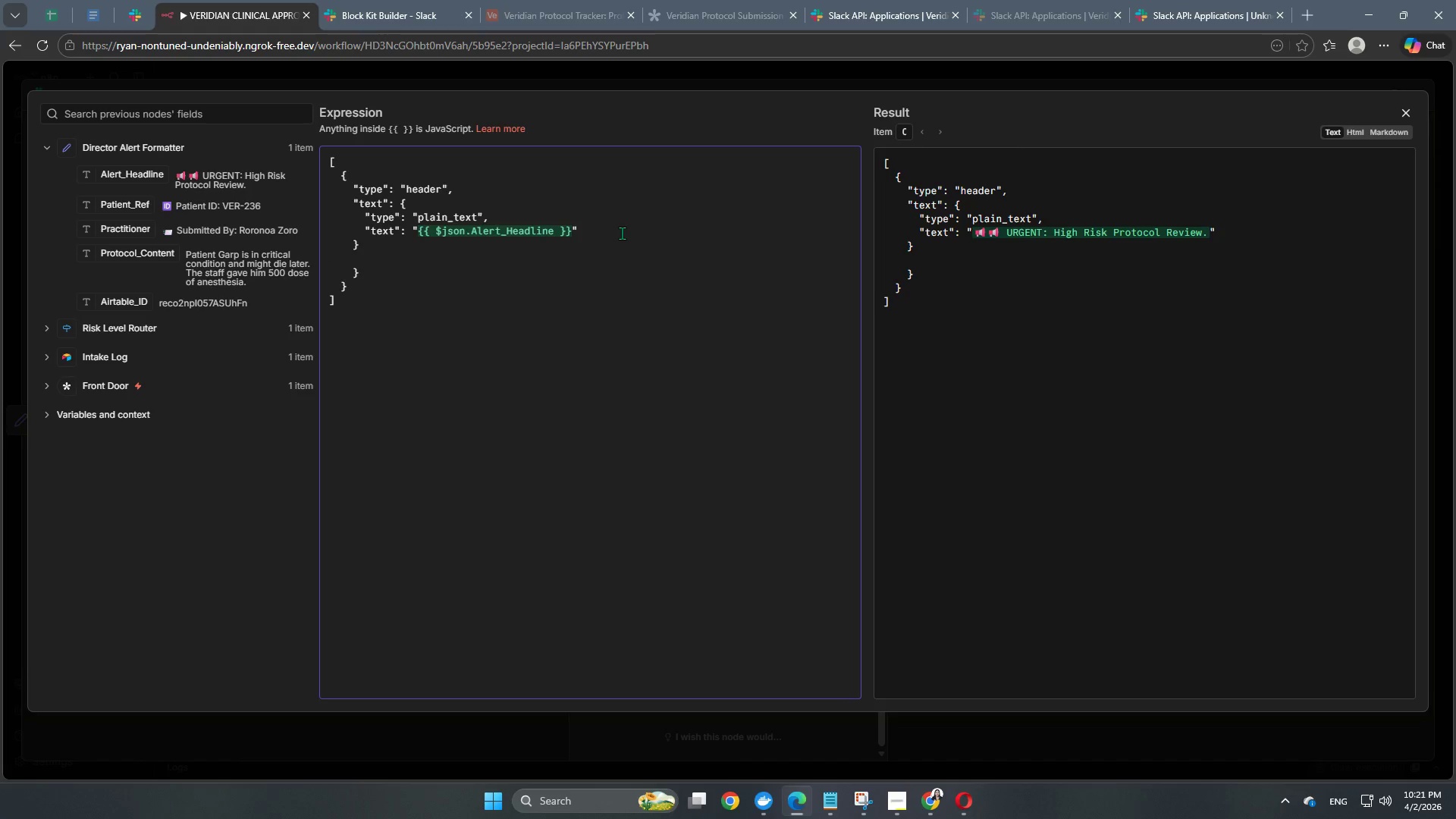 
key(Tab)
 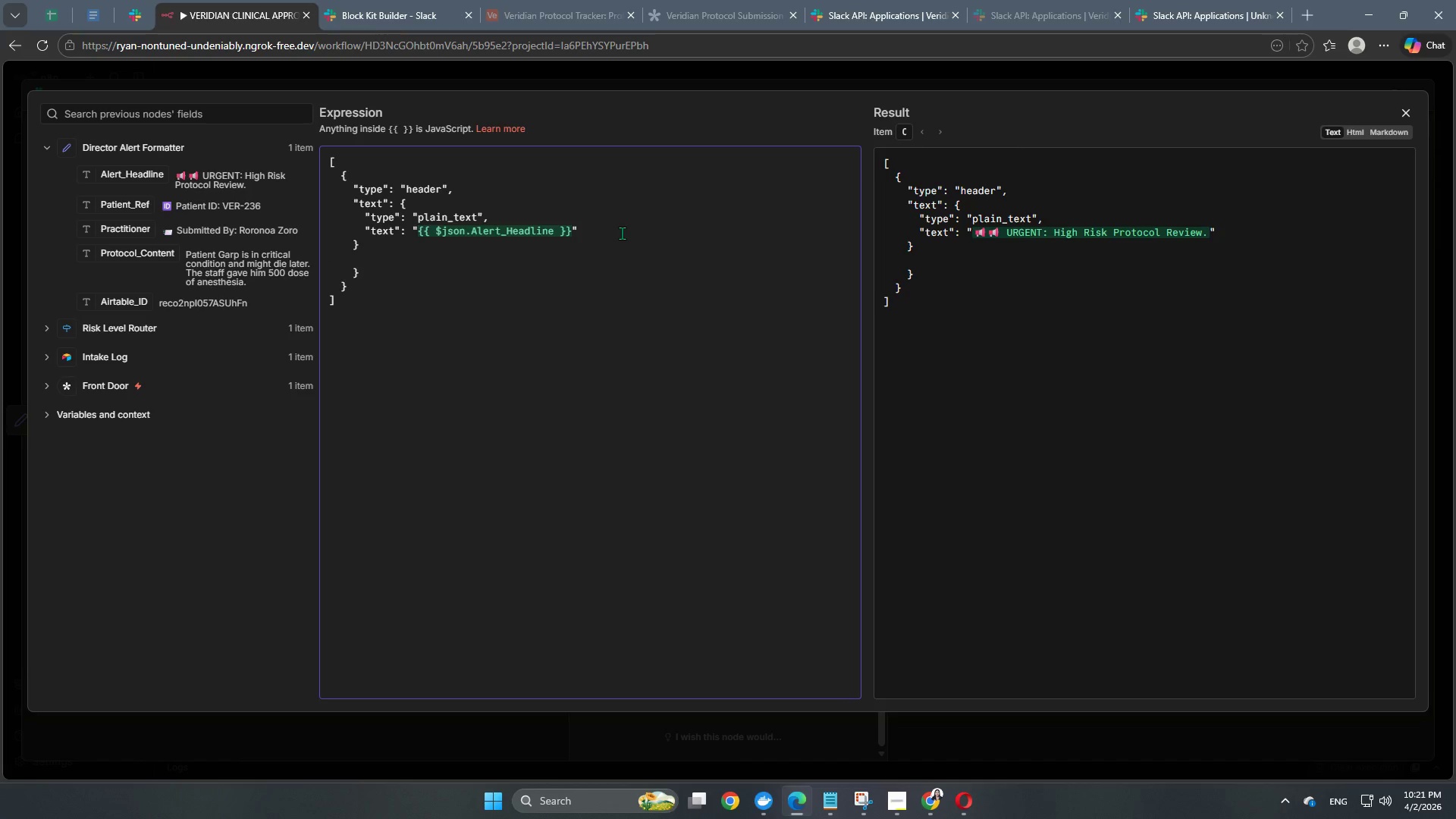 
key(Backspace)
 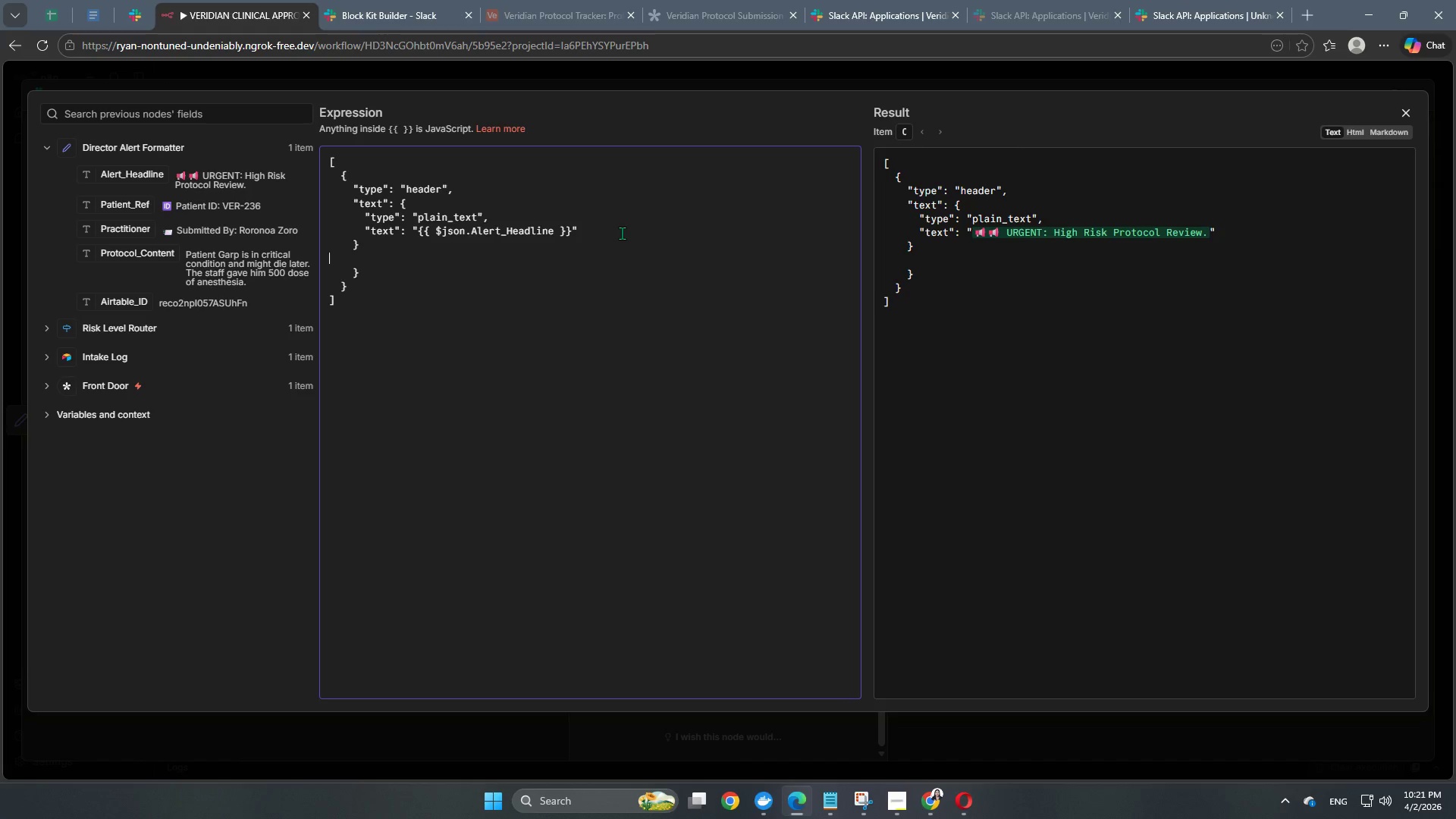 
key(Backspace)
 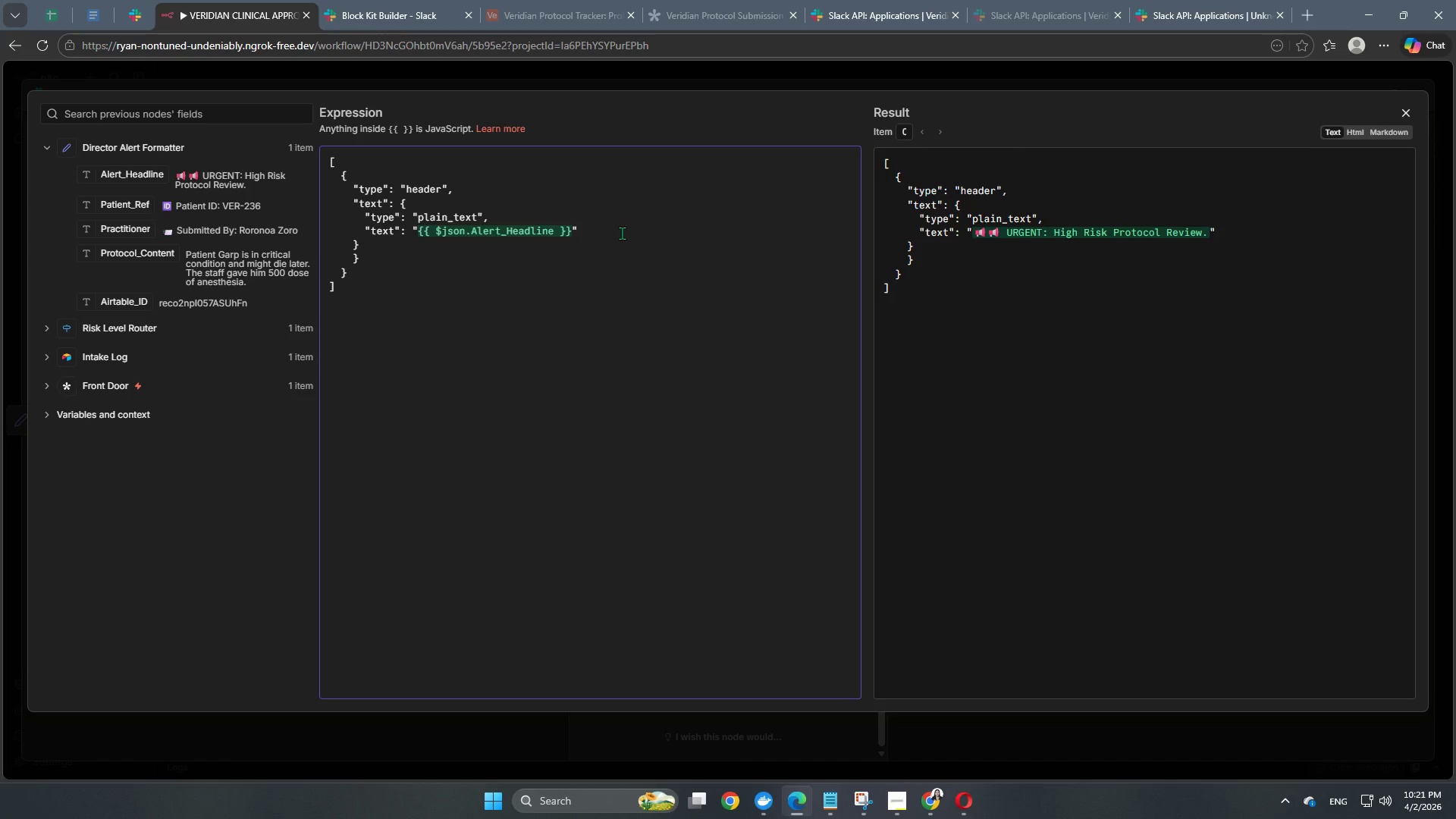 
key(Backspace)
 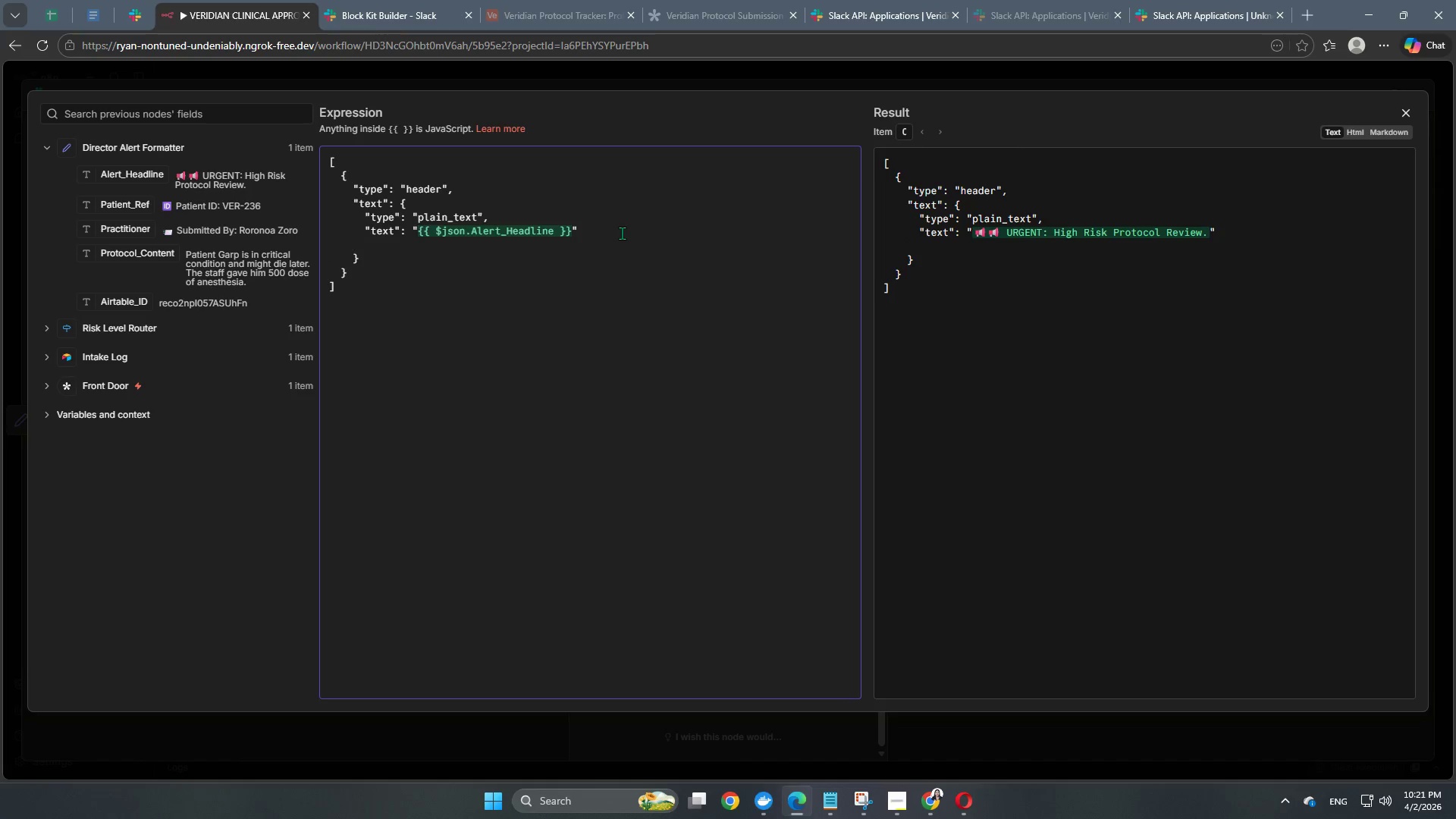 
key(Backspace)
 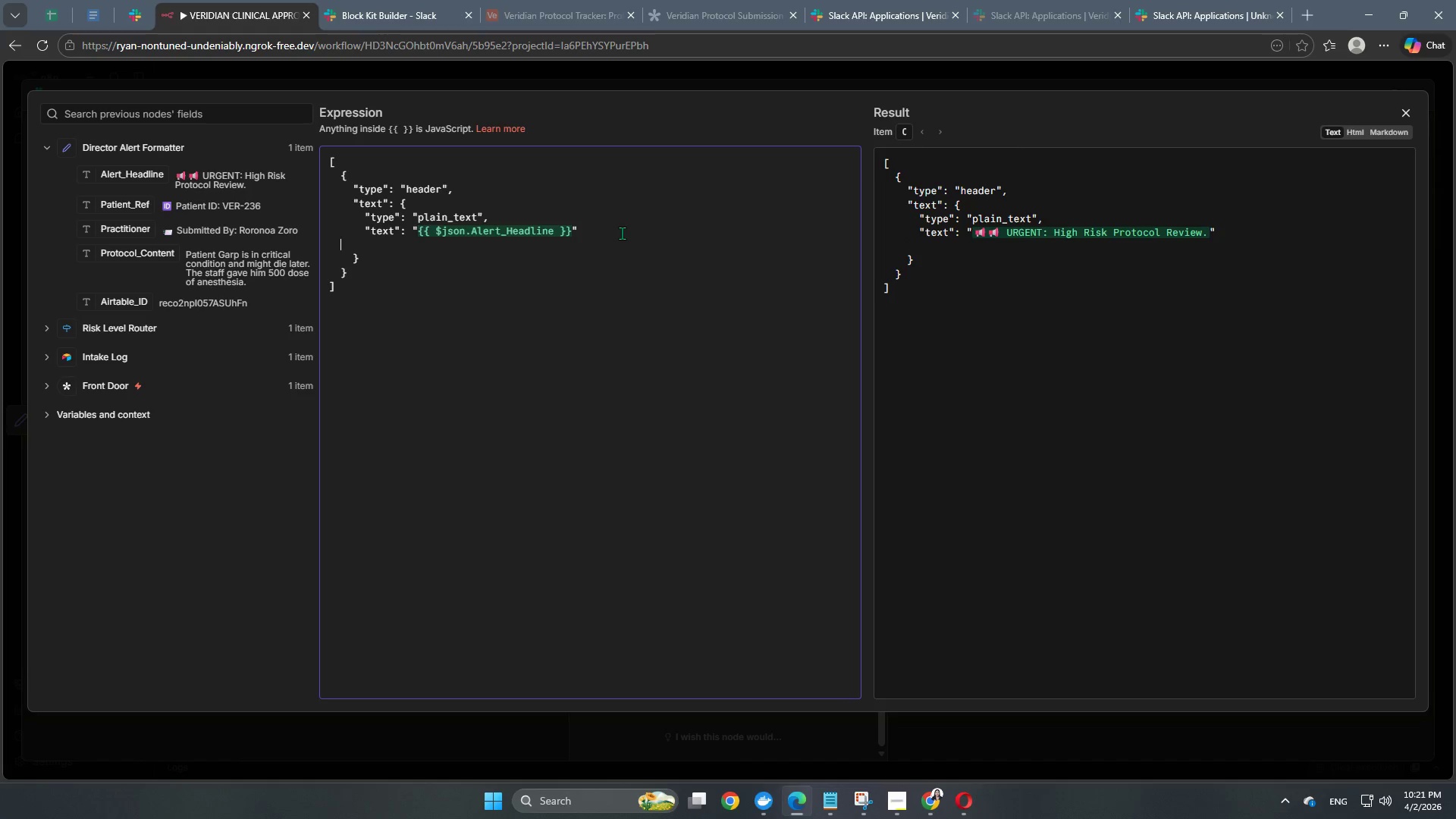 
key(Backspace)
 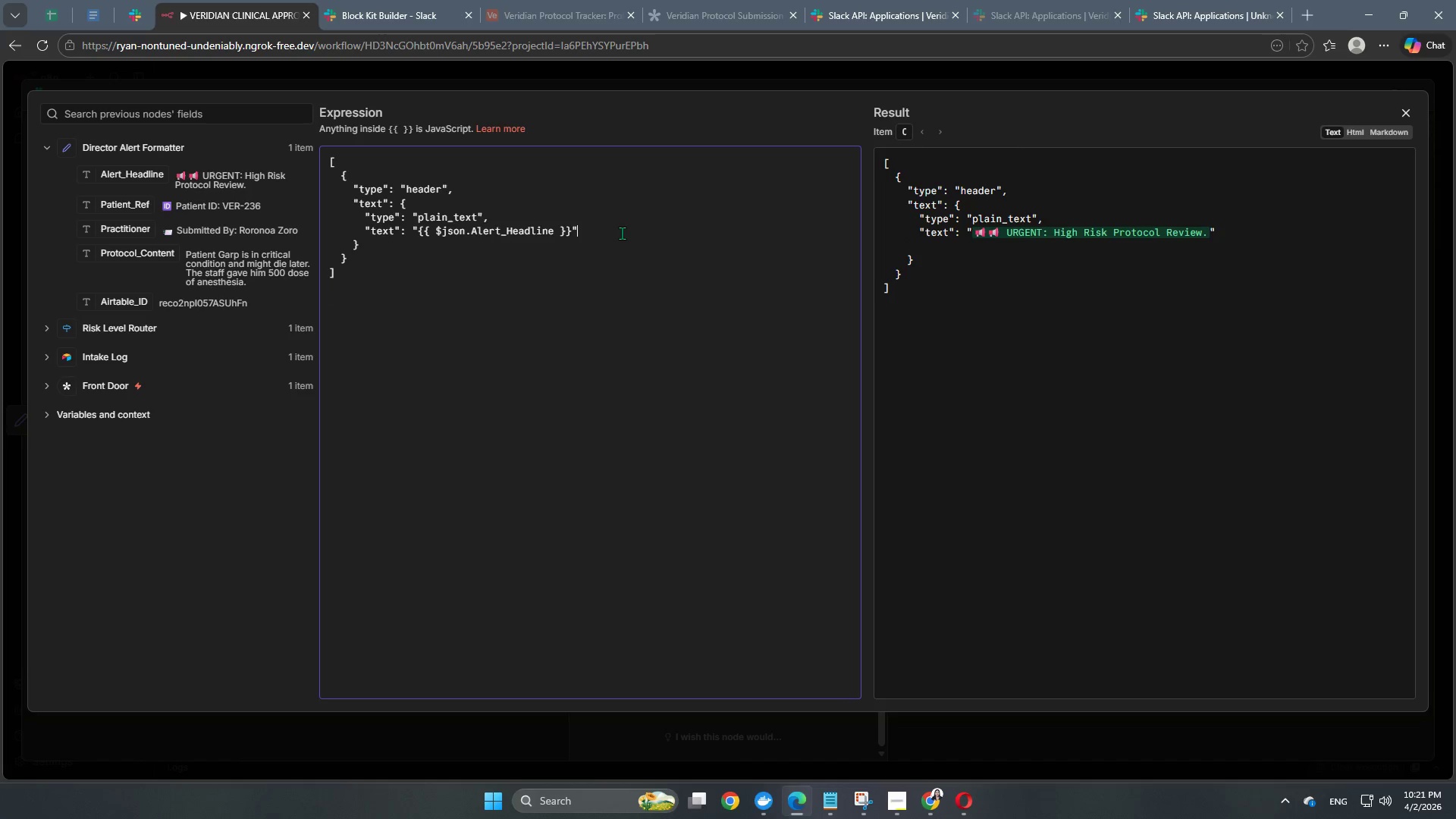 
key(Backspace)
 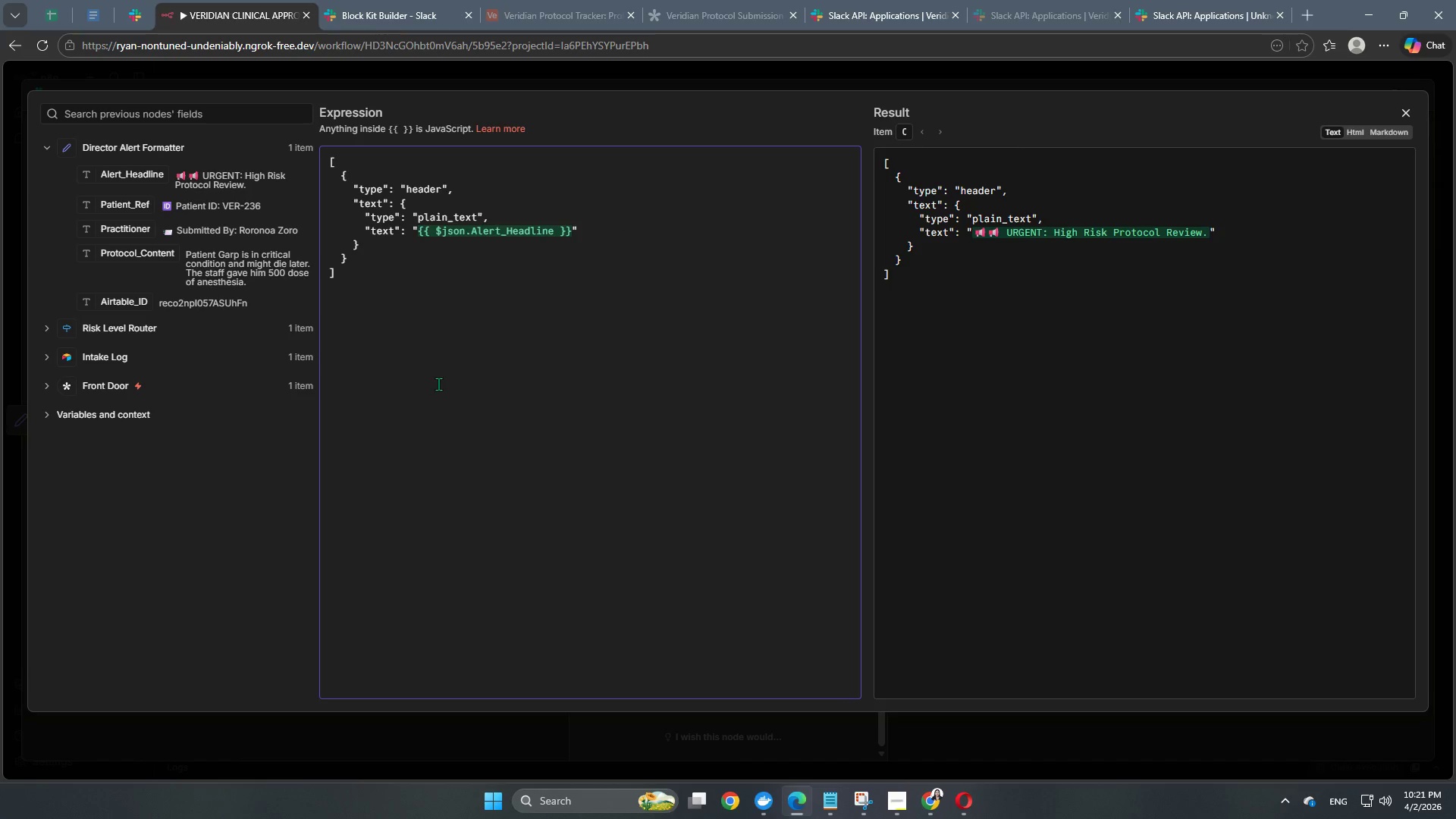 
left_click([390, 252])
 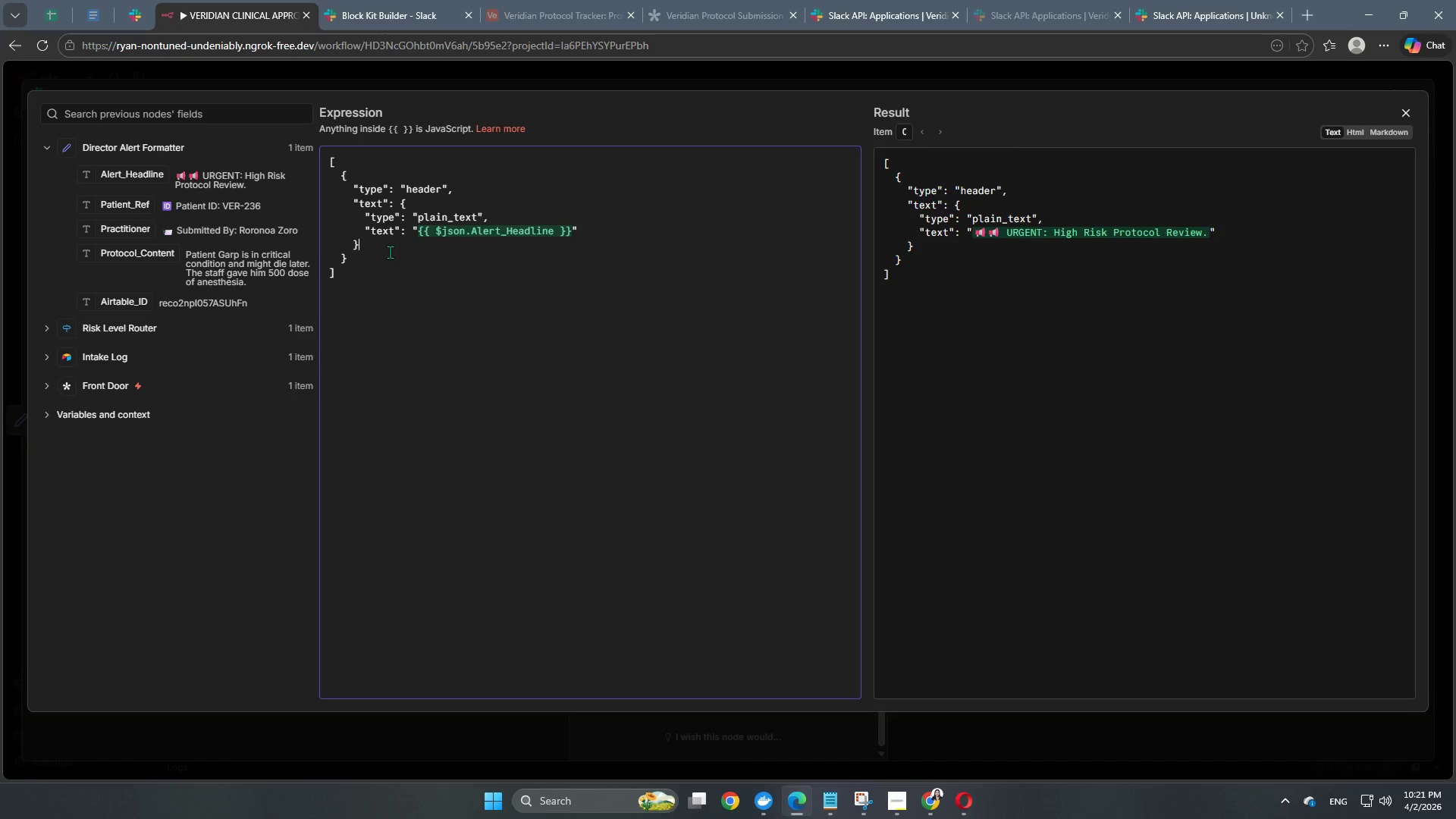 
key(Comma)
 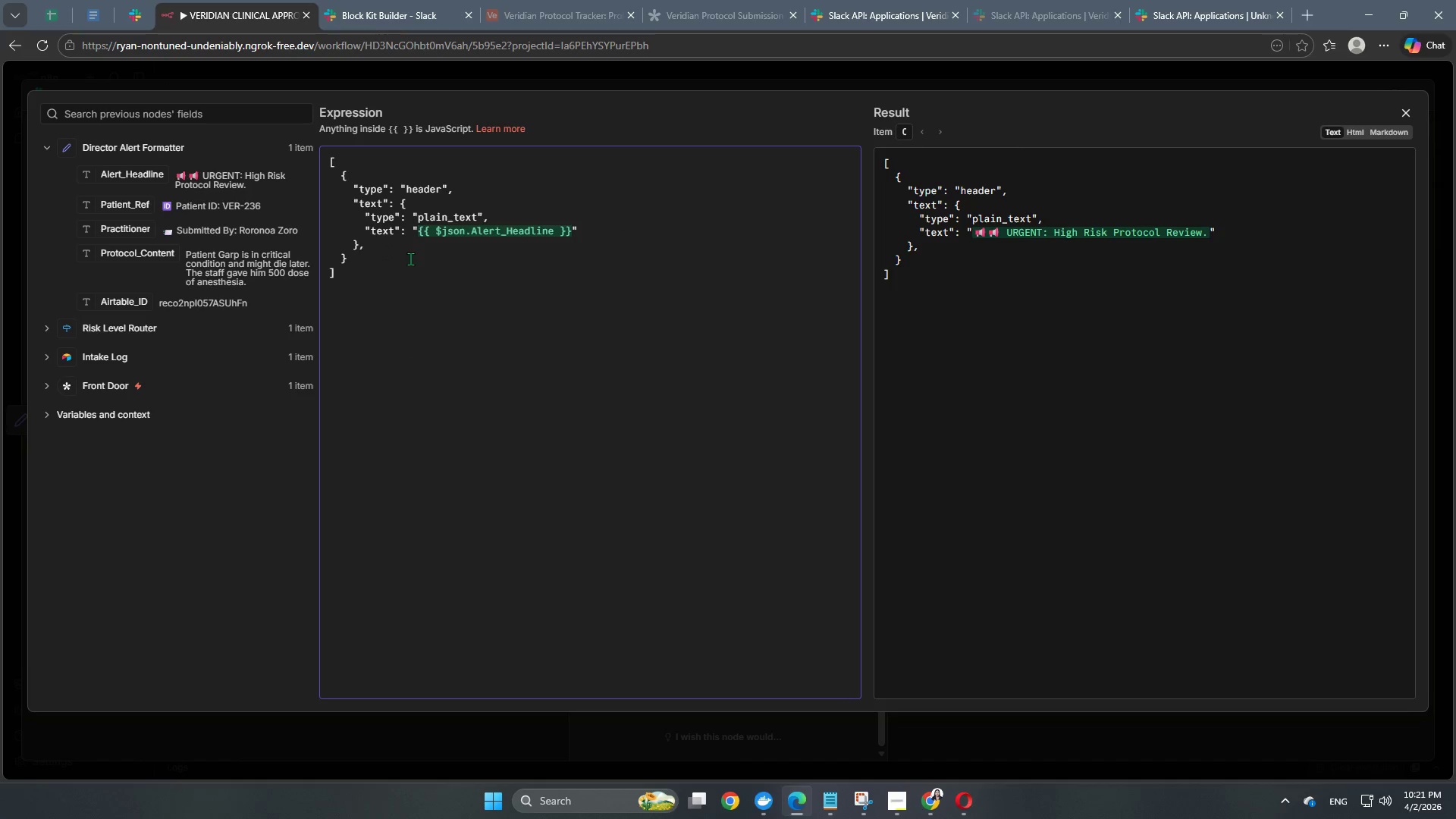 
left_click([387, 260])
 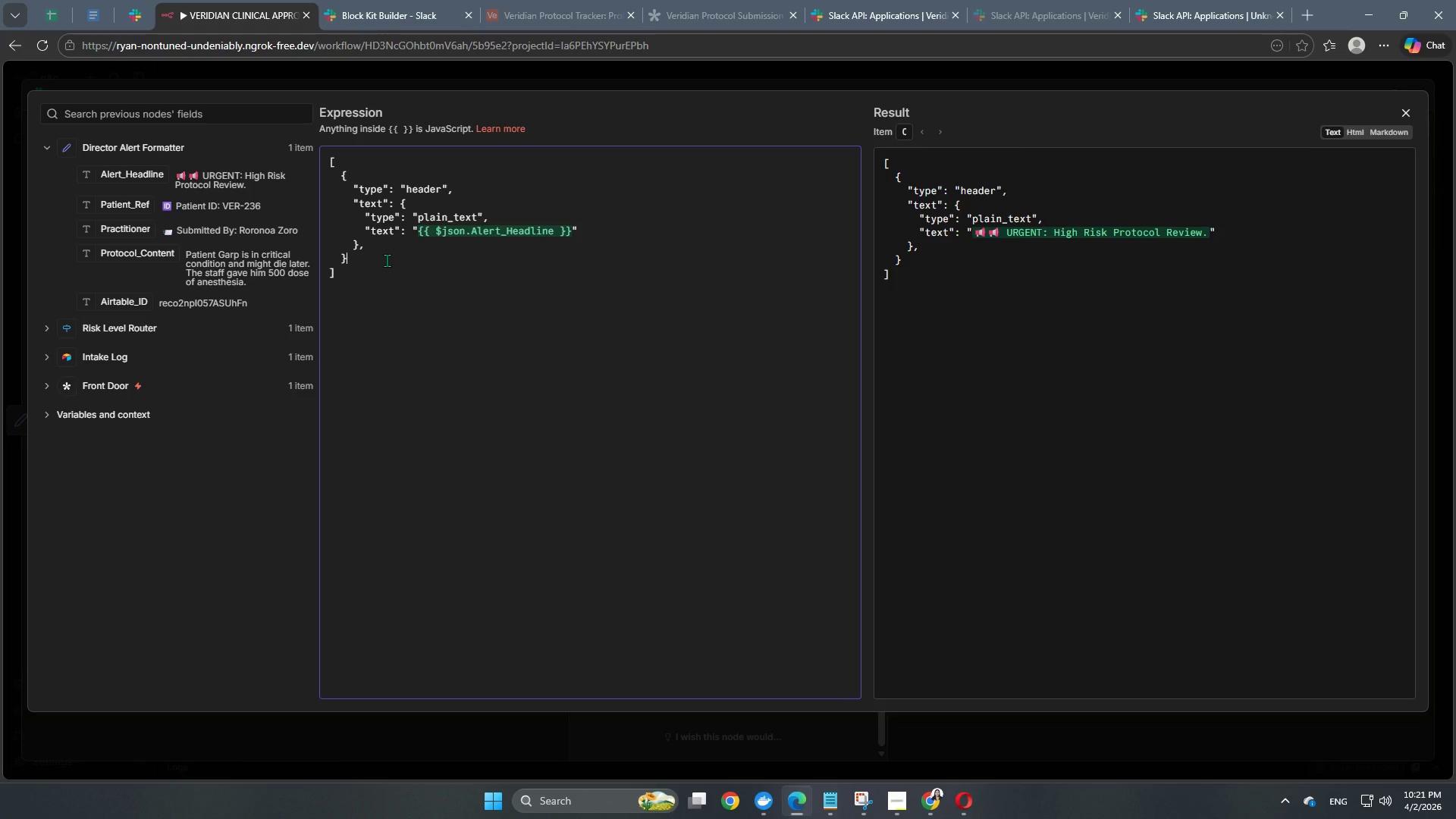 
wait(8.42)
 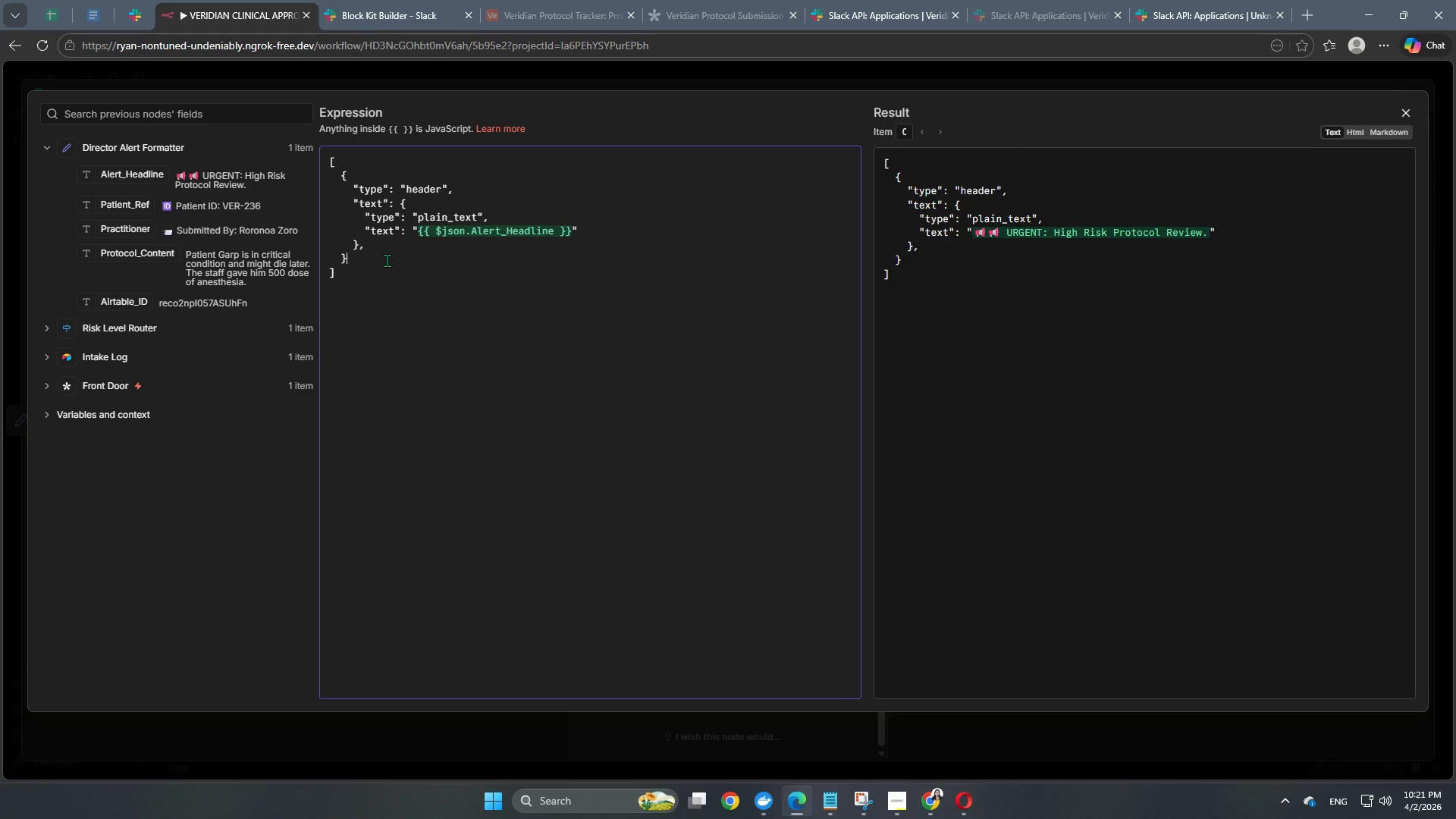 
left_click([376, 246])
 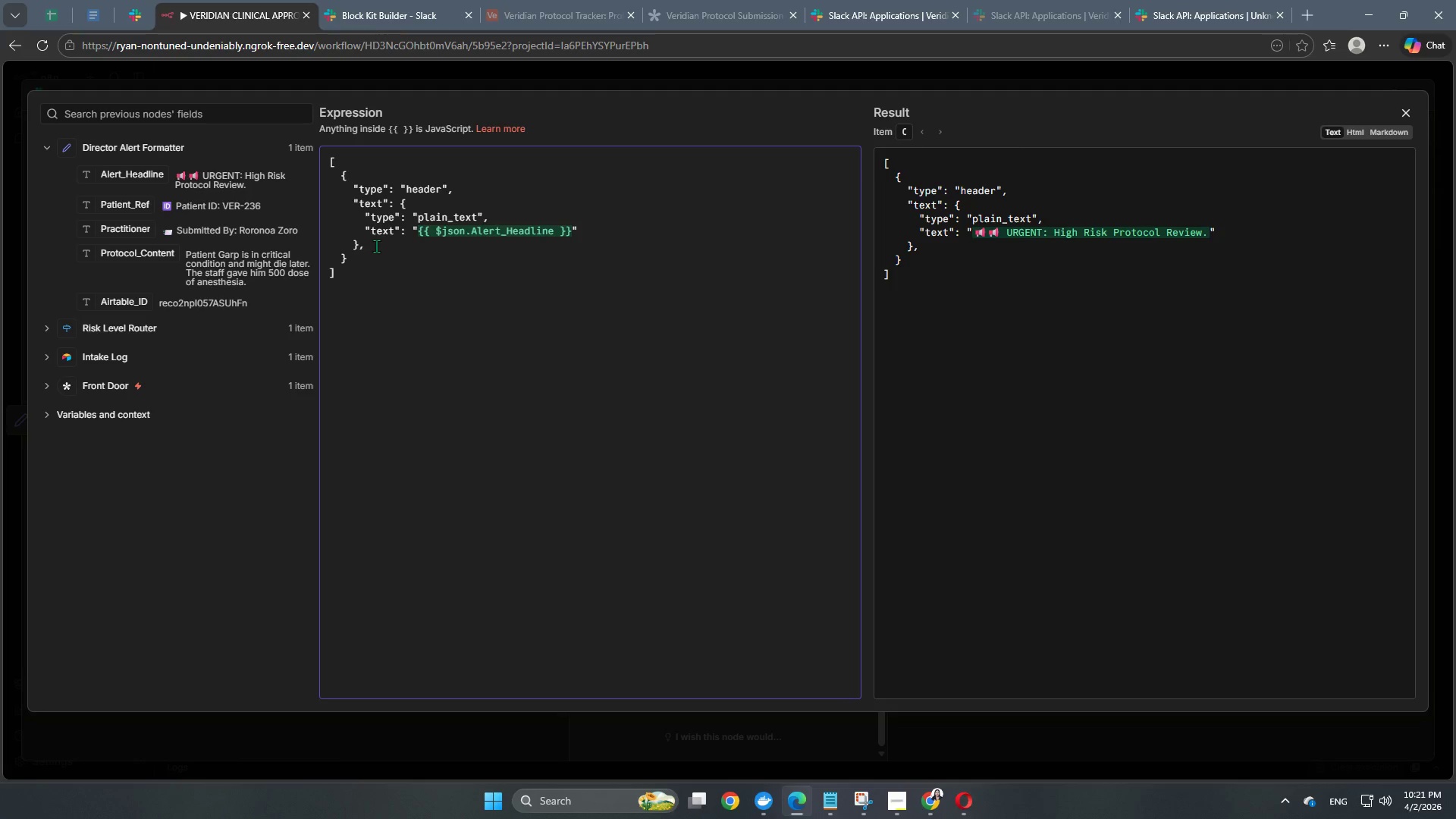 
key(Backspace)
 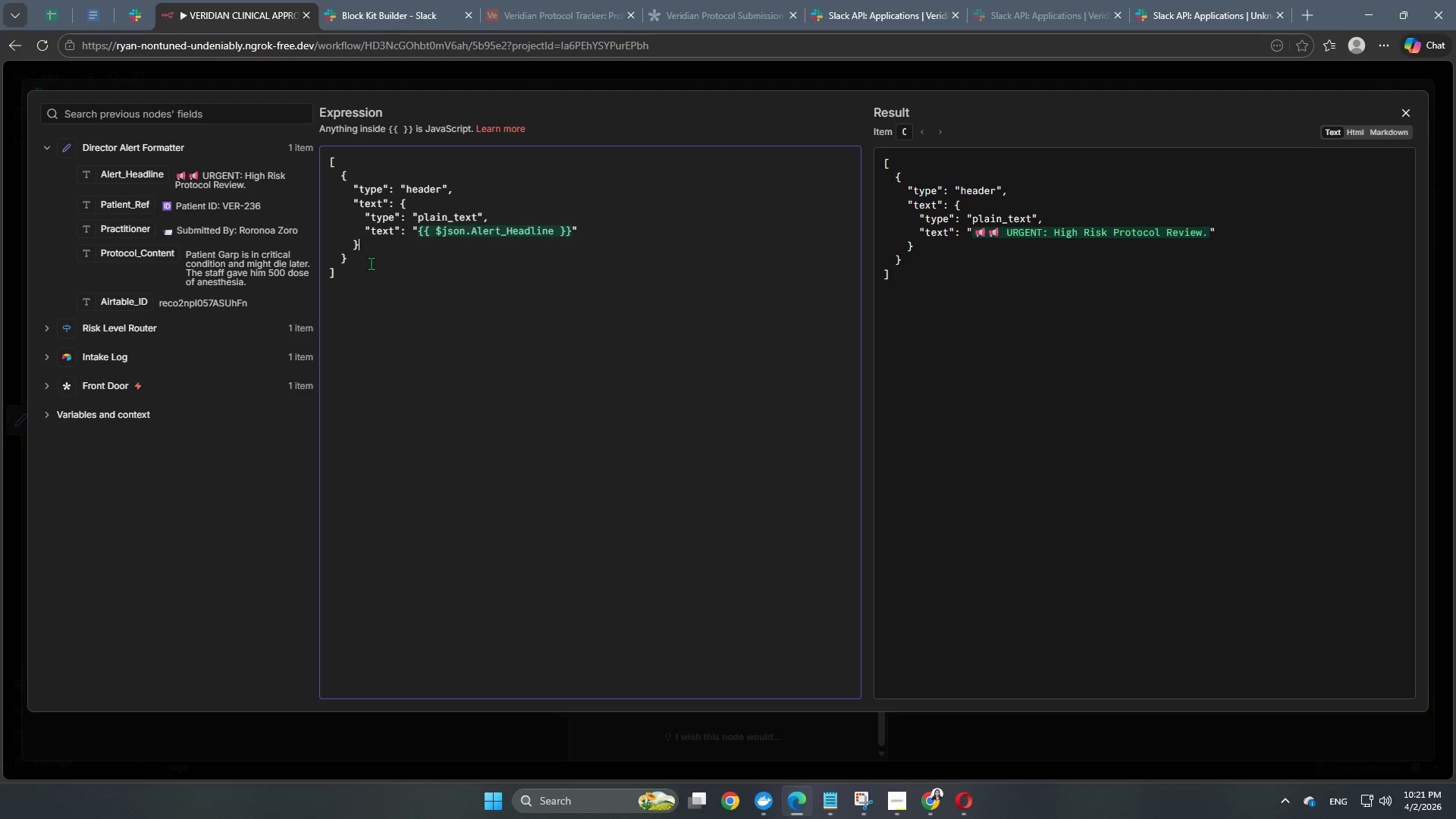 
left_click([371, 263])
 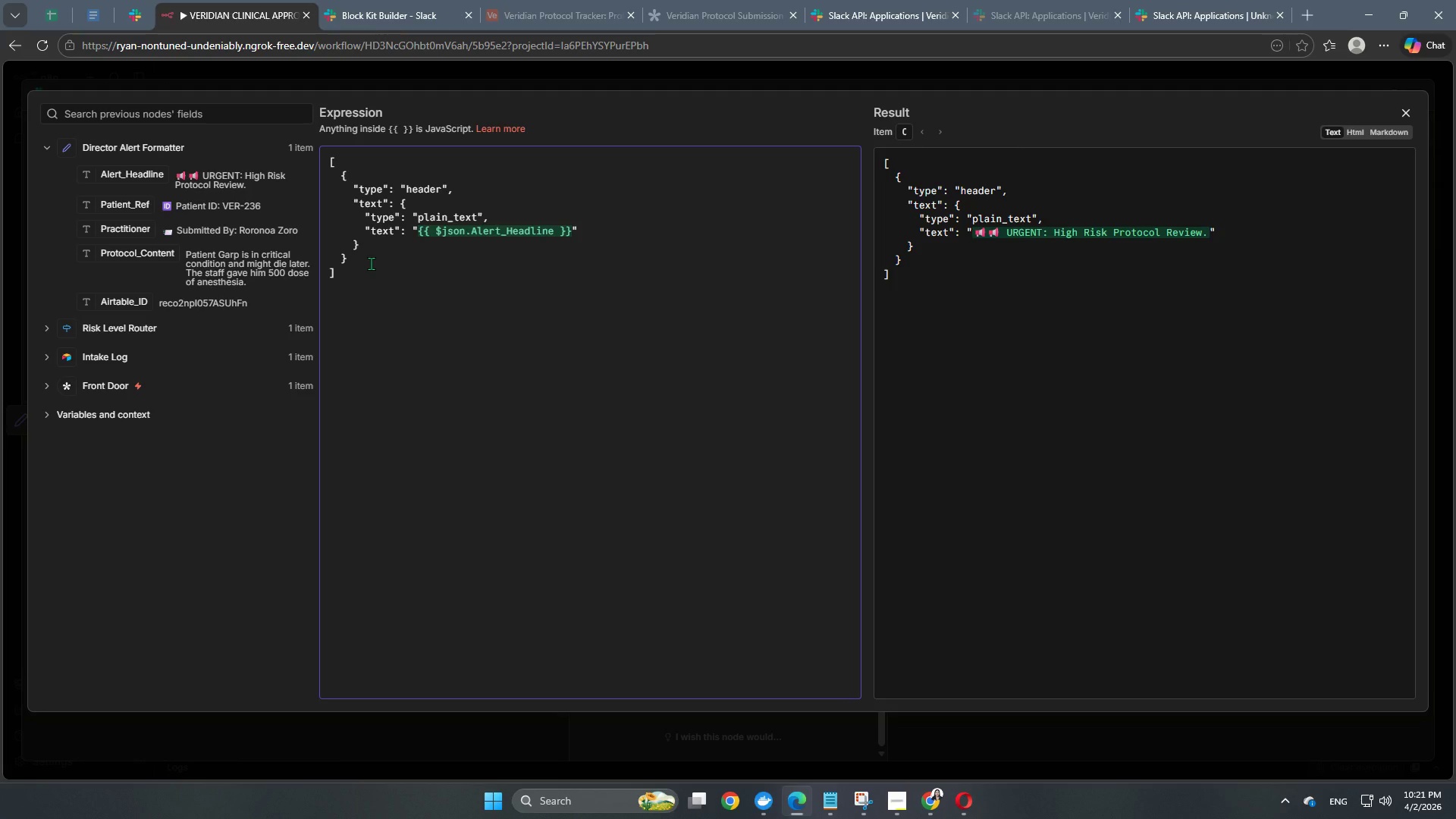 
key(Comma)
 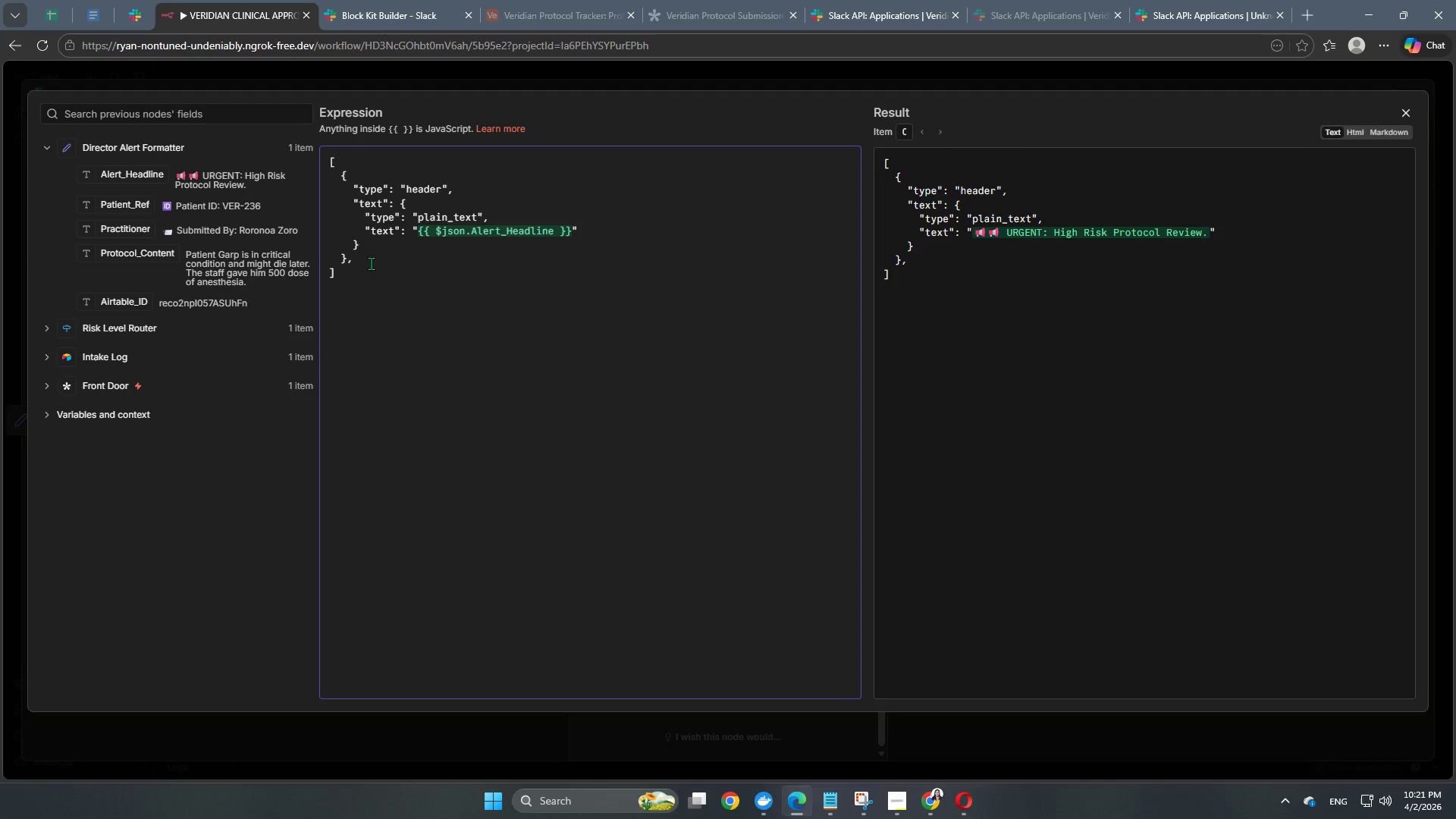 
key(Enter)
 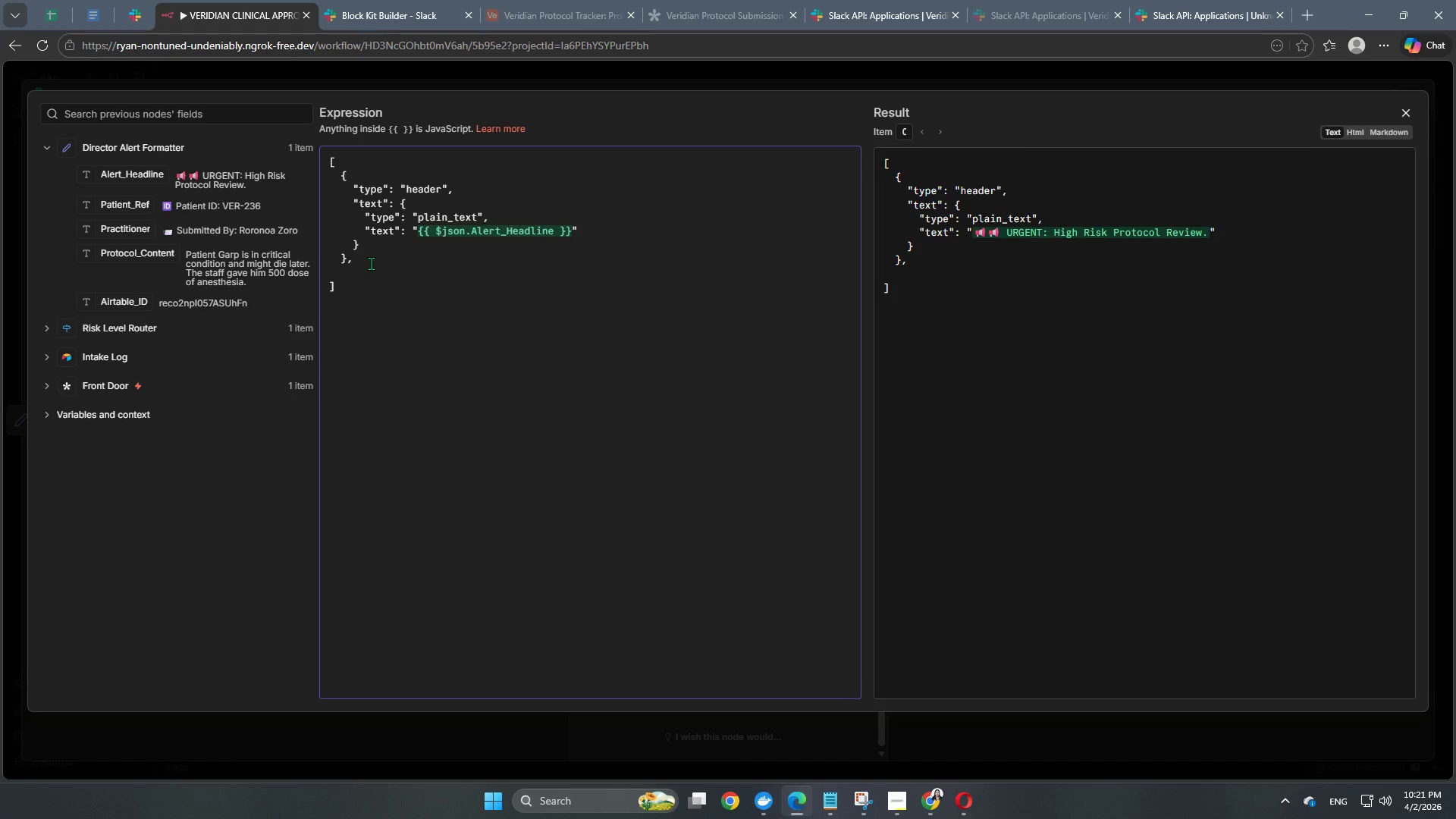 
key(Tab)
 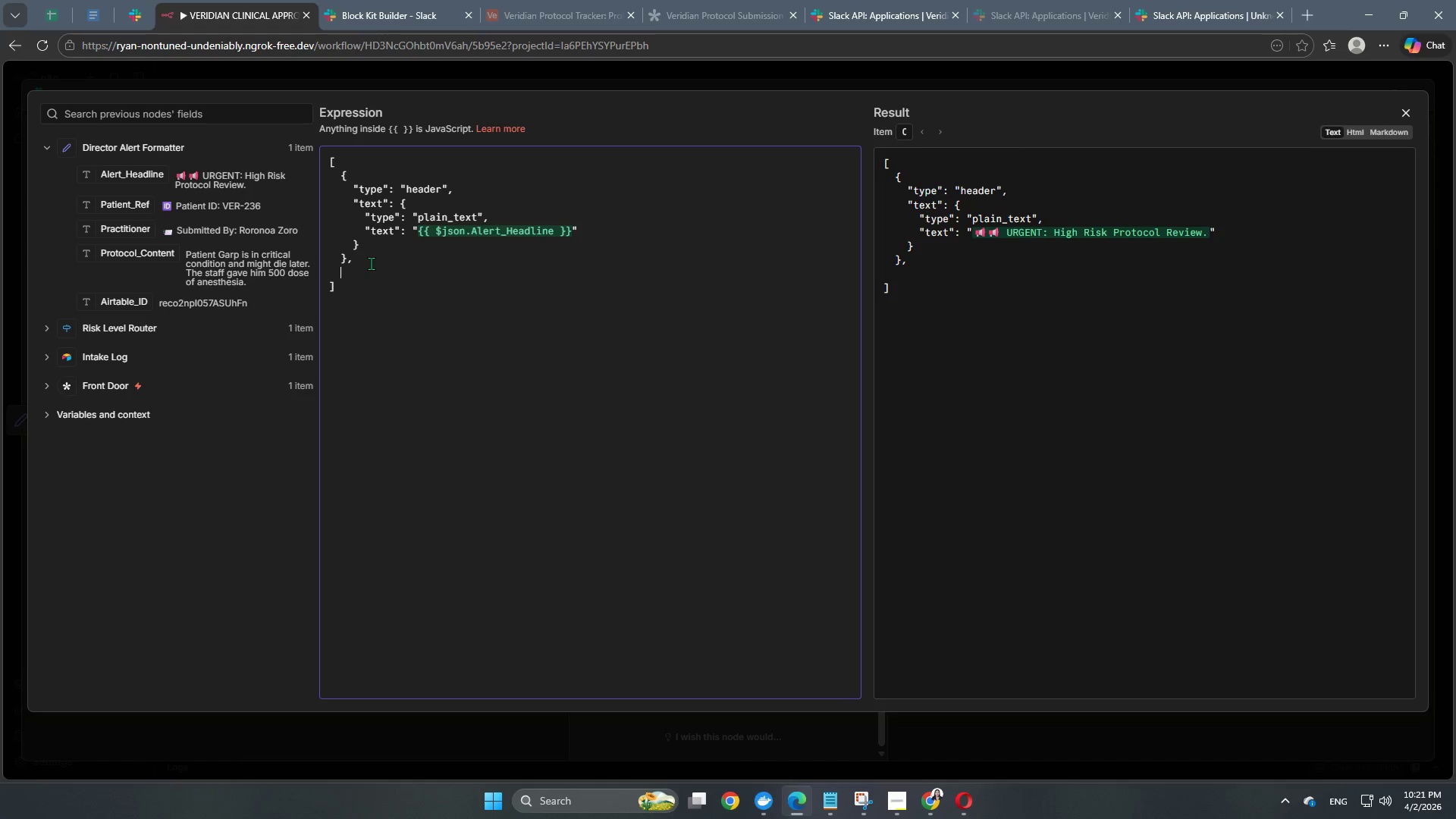 
key(Shift+BracketLeft)
 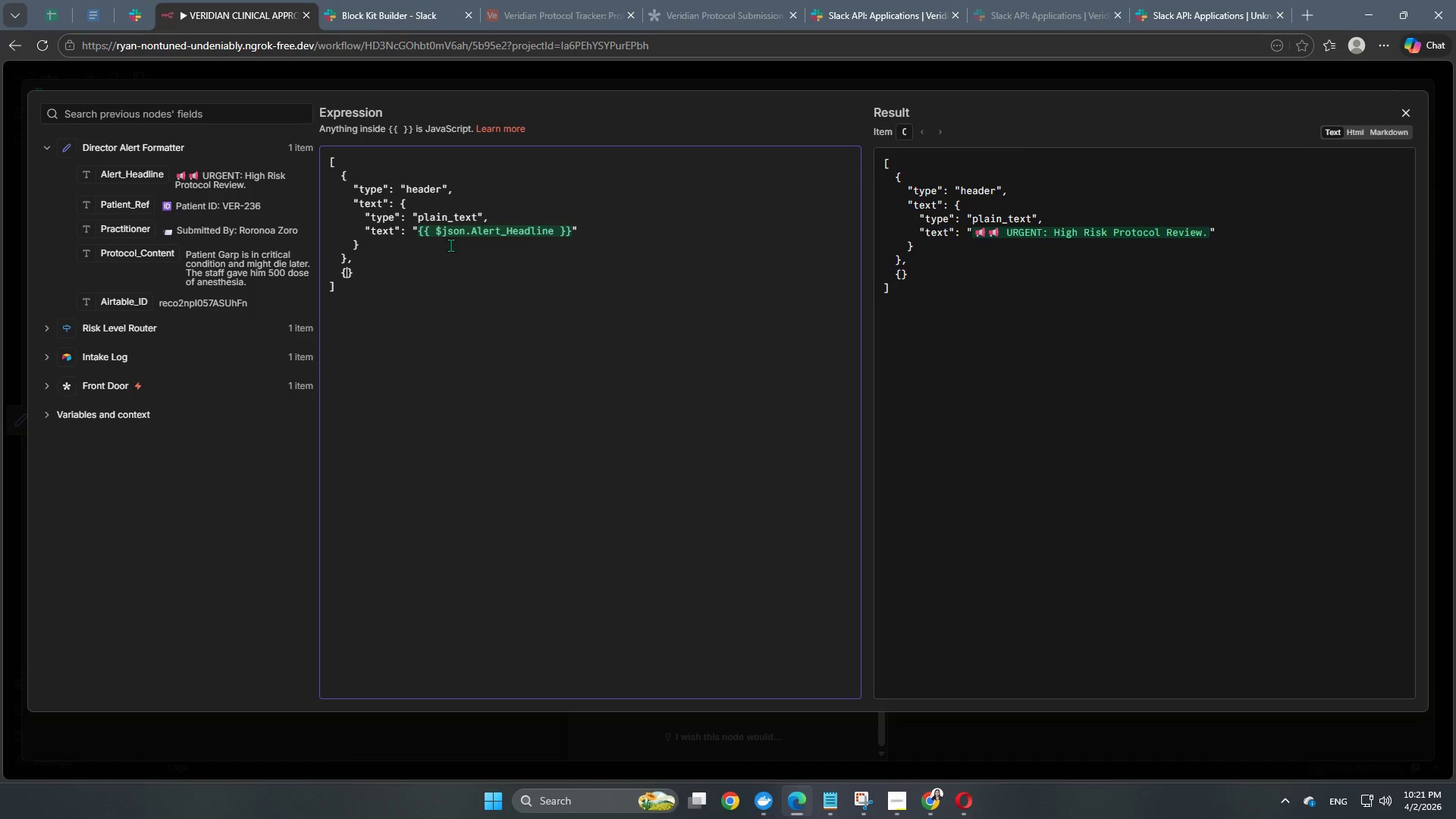 
wait(22.08)
 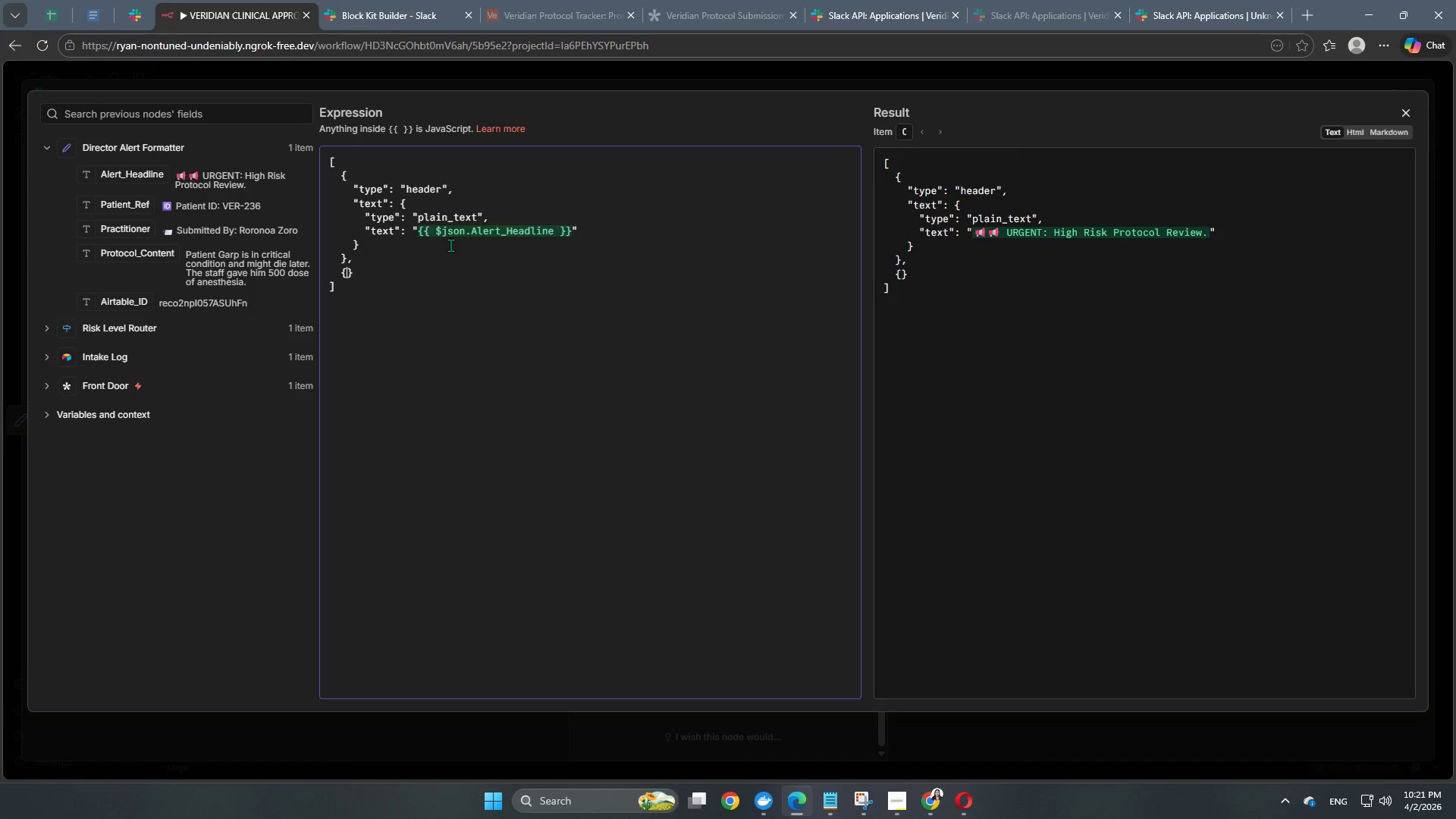 
key(Enter)
 